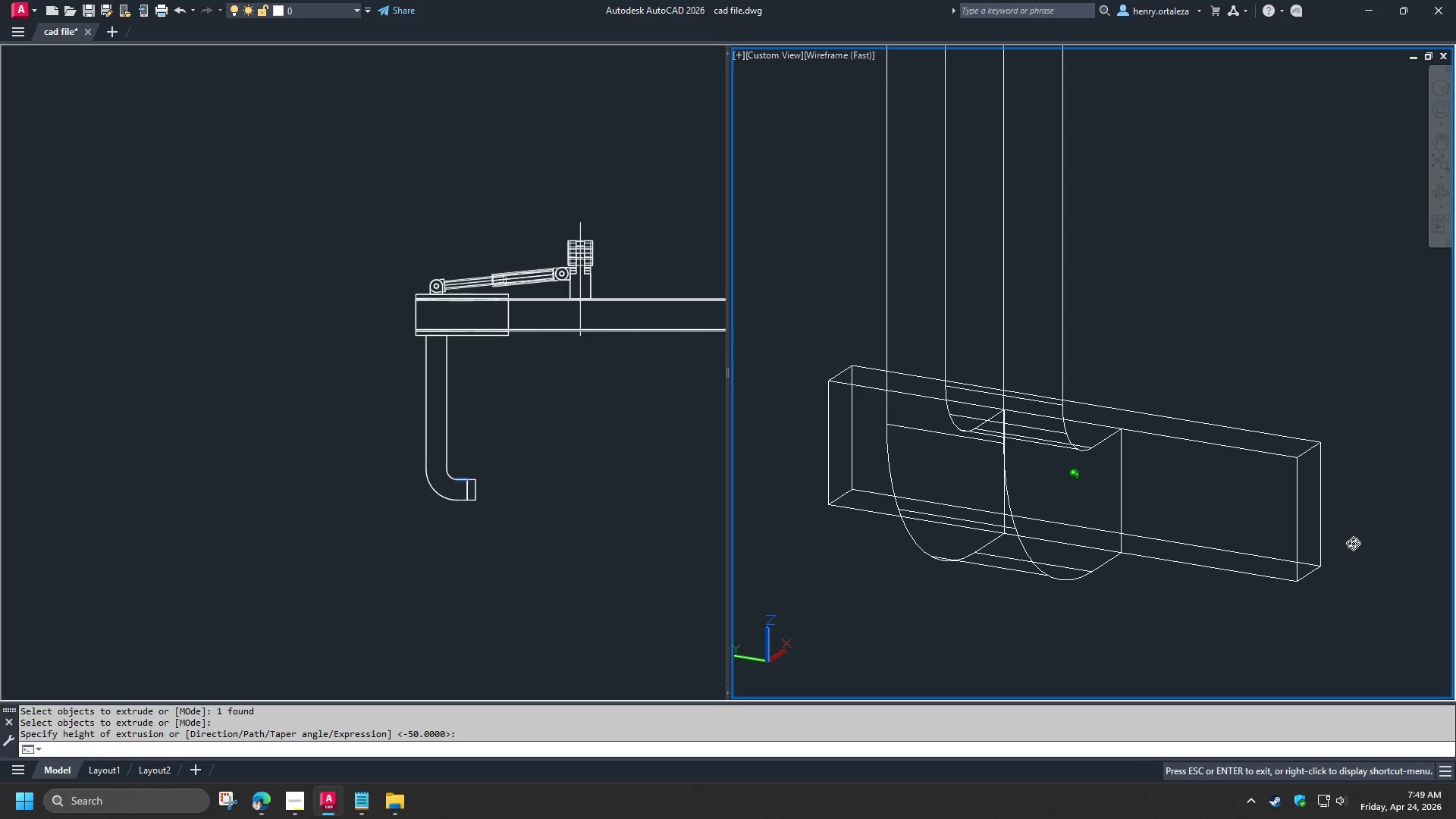 
hold_key(key=ShiftLeft, duration=1.53)
 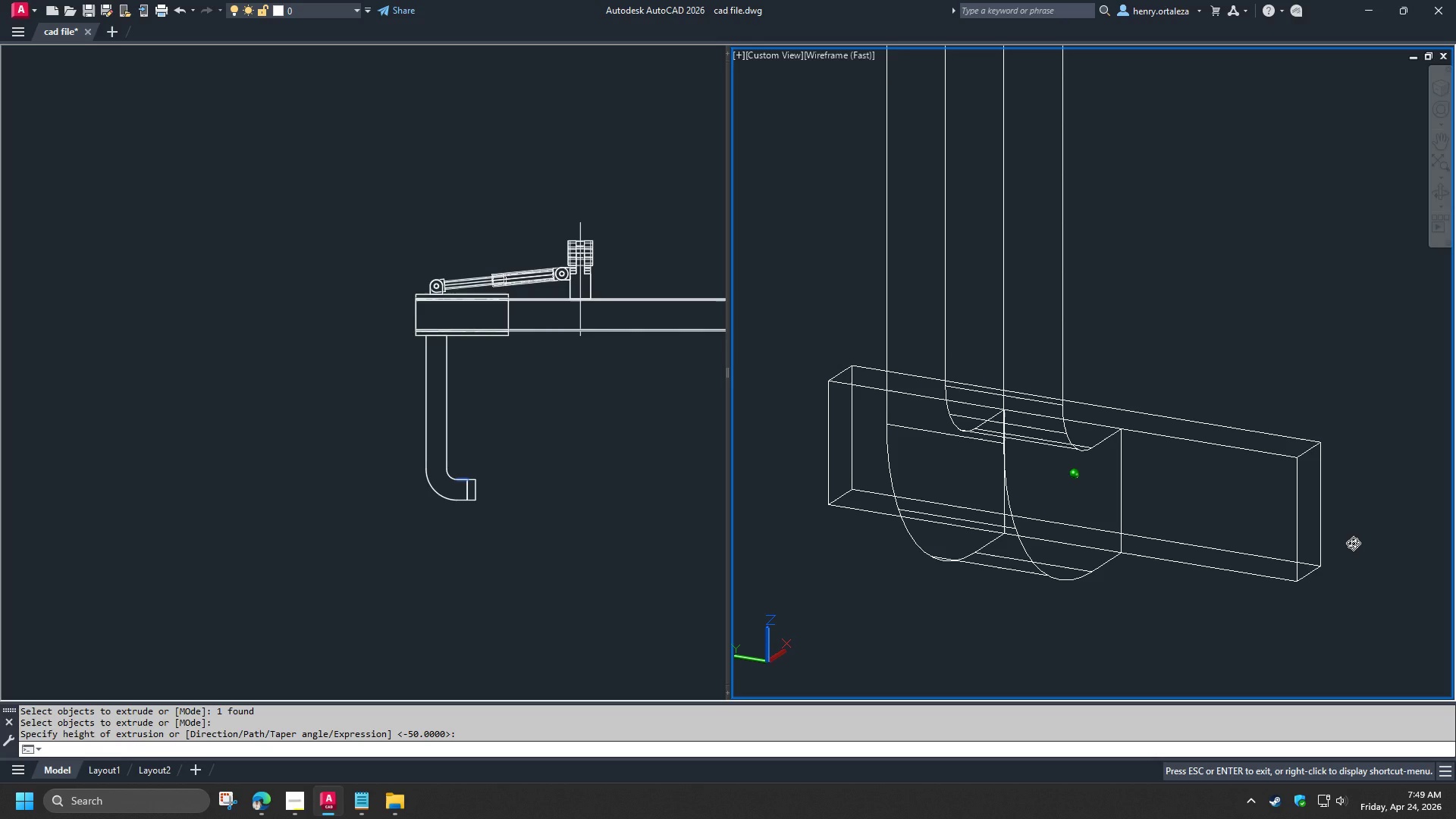 
hold_key(key=ShiftLeft, duration=1.51)
 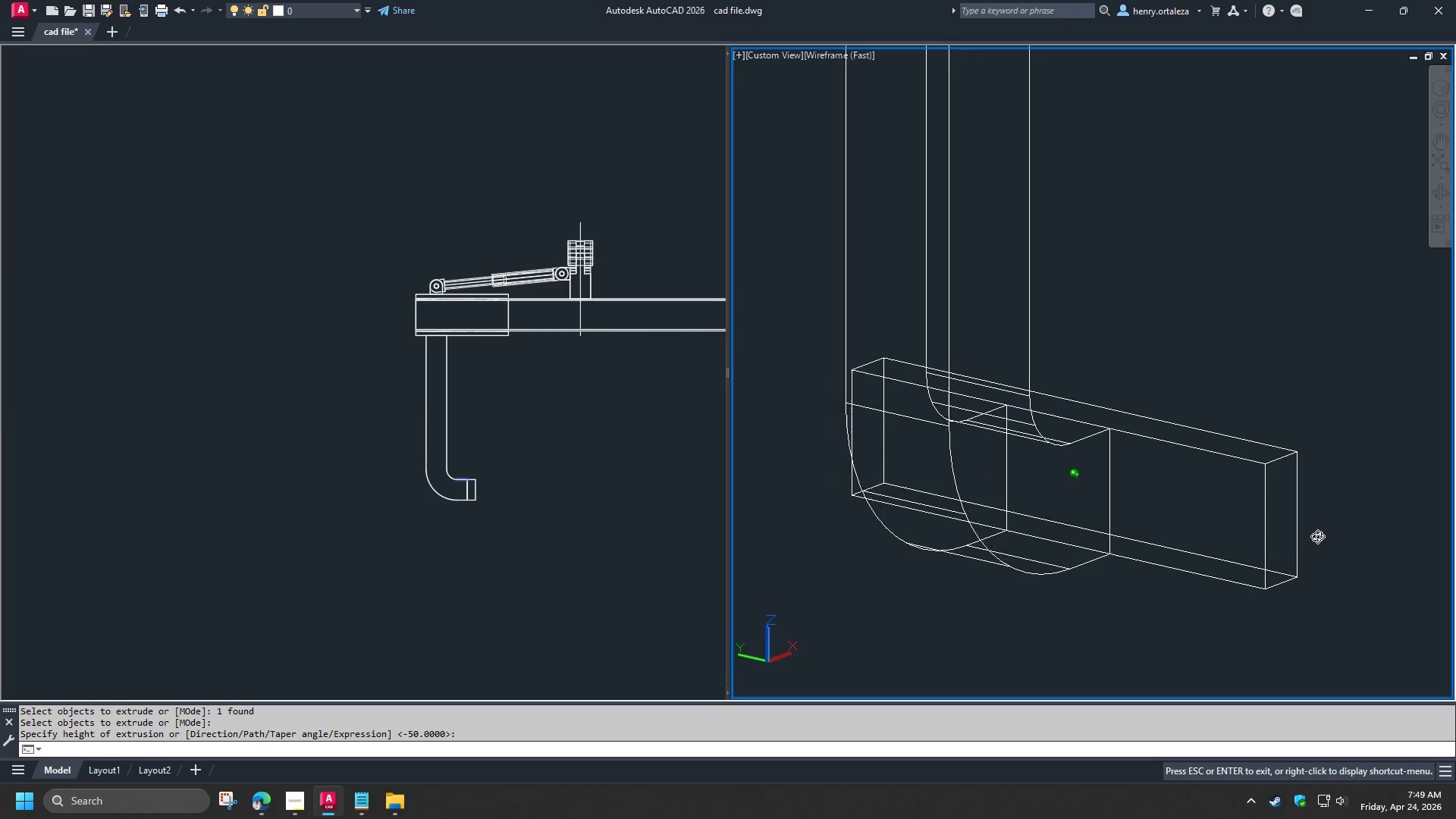 
hold_key(key=ShiftLeft, duration=1.52)
 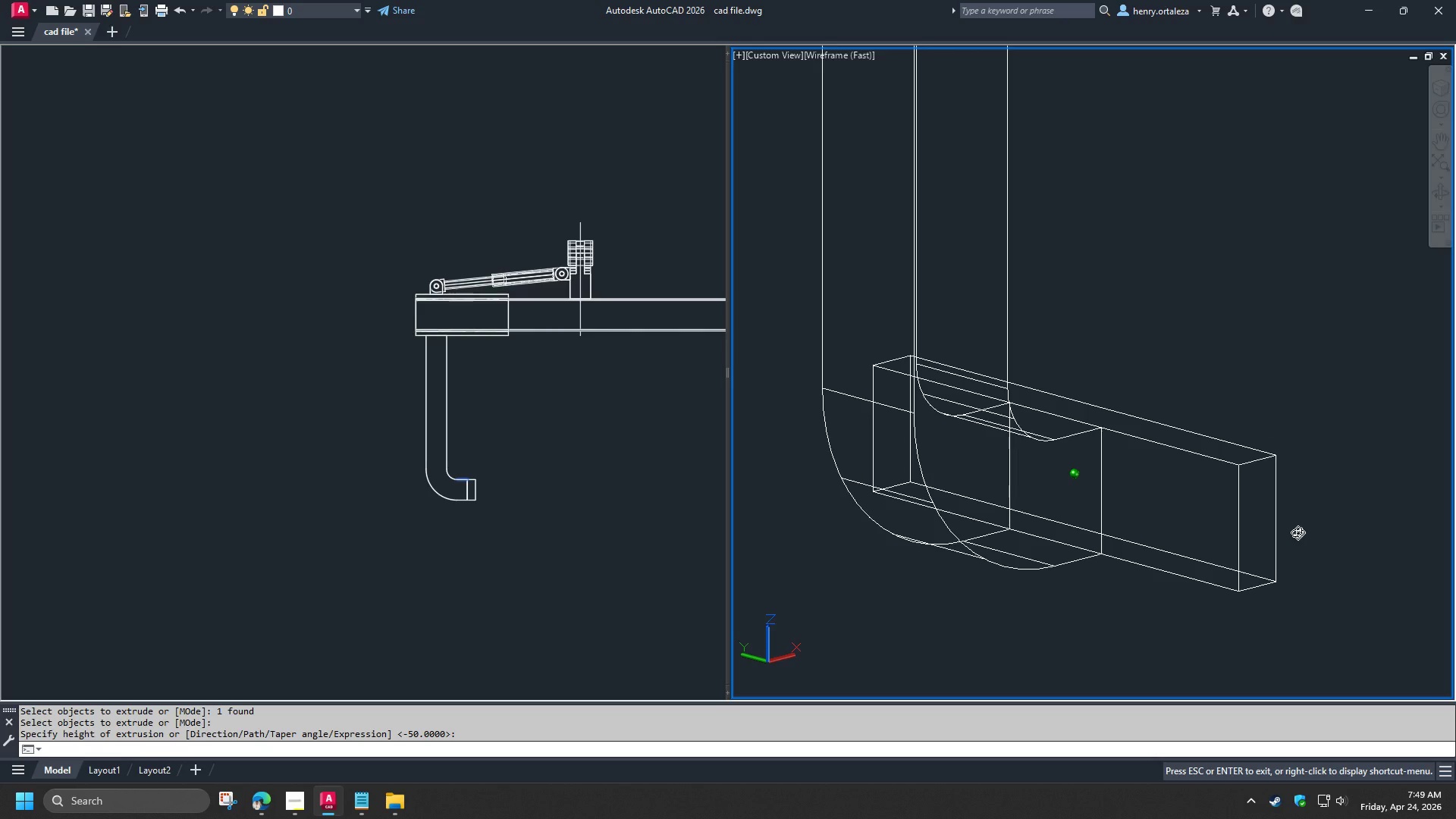 
hold_key(key=ShiftLeft, duration=1.5)
 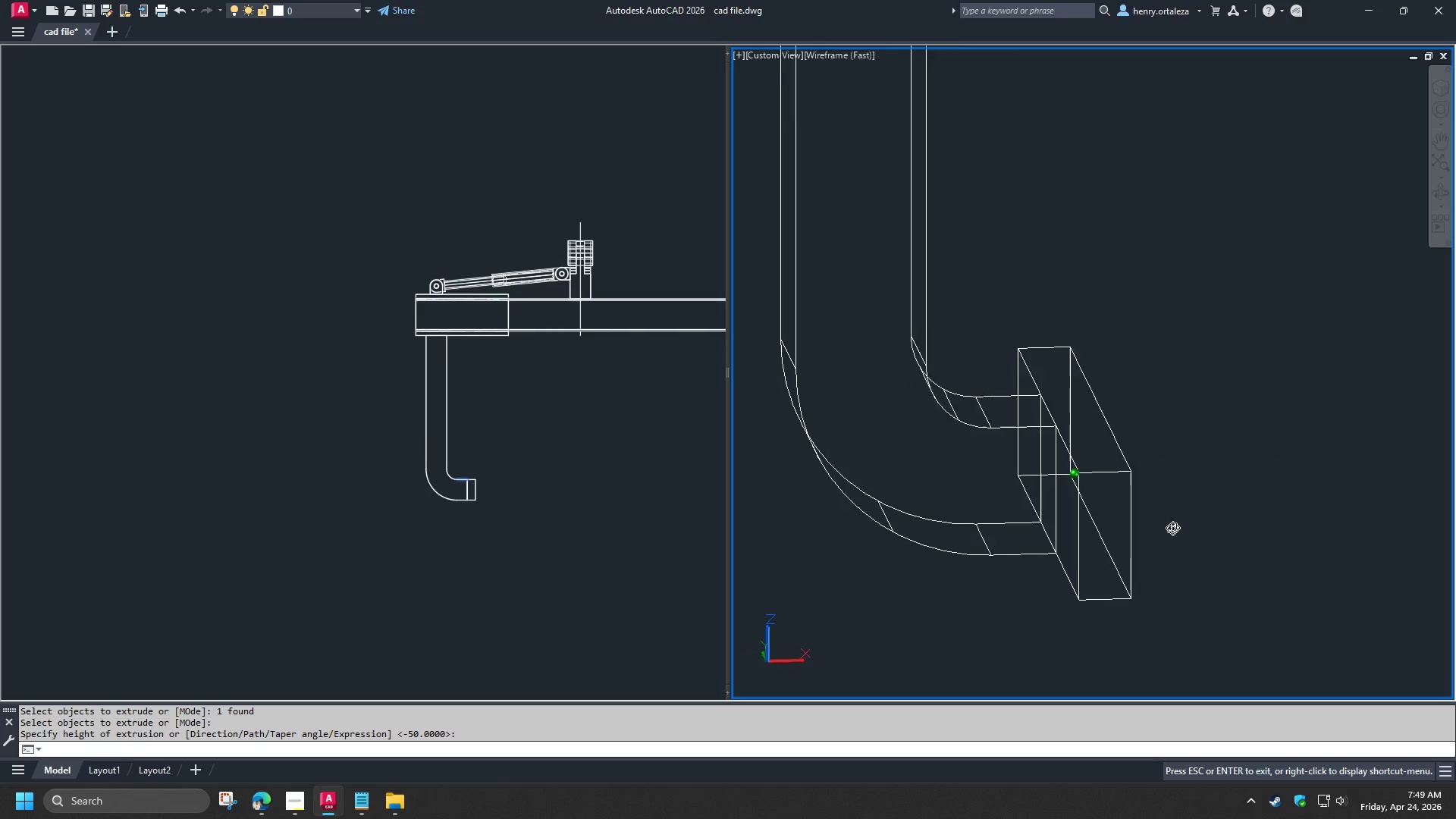 
hold_key(key=ShiftLeft, duration=1.52)
 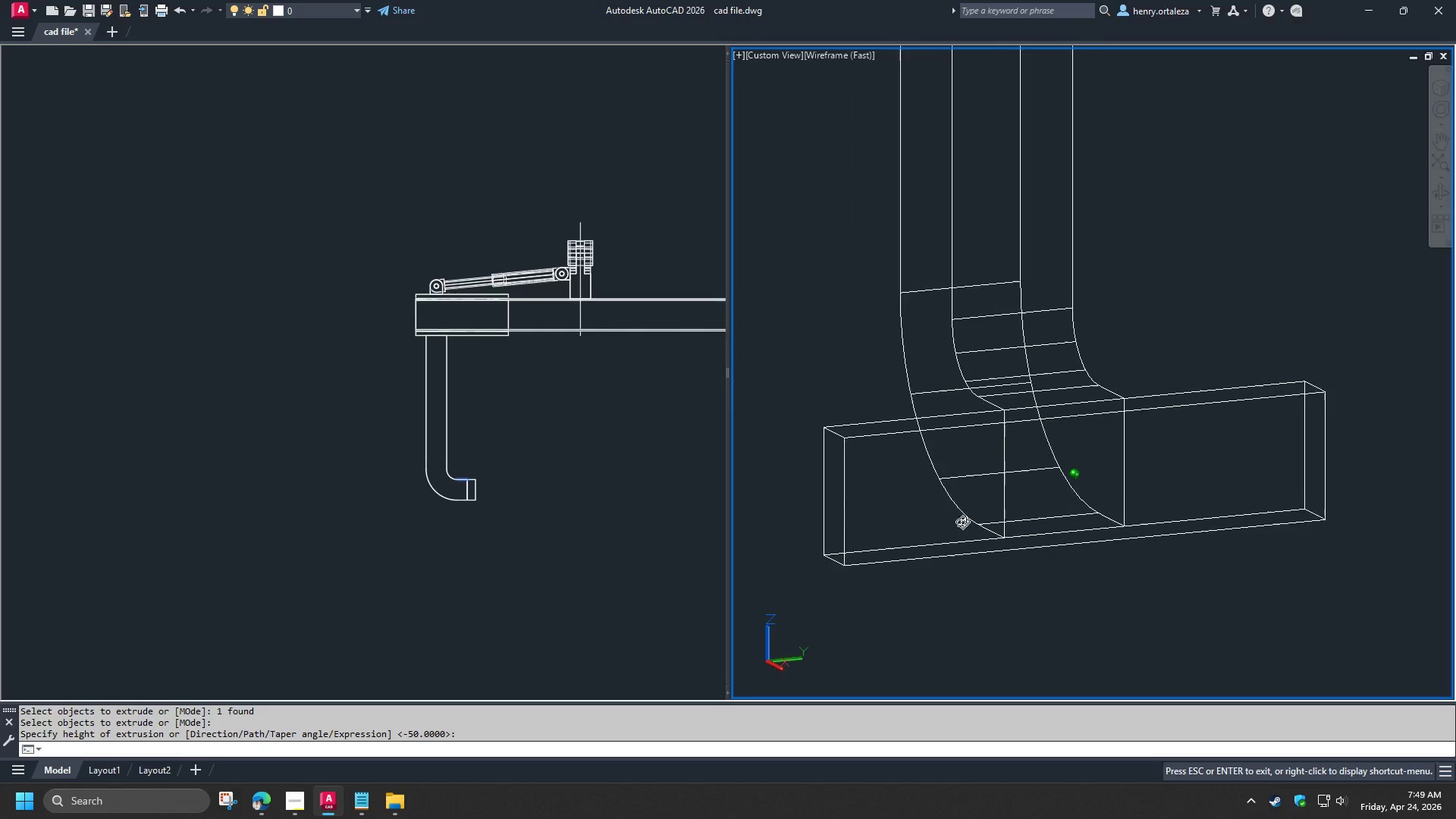 
hold_key(key=ShiftLeft, duration=1.51)
 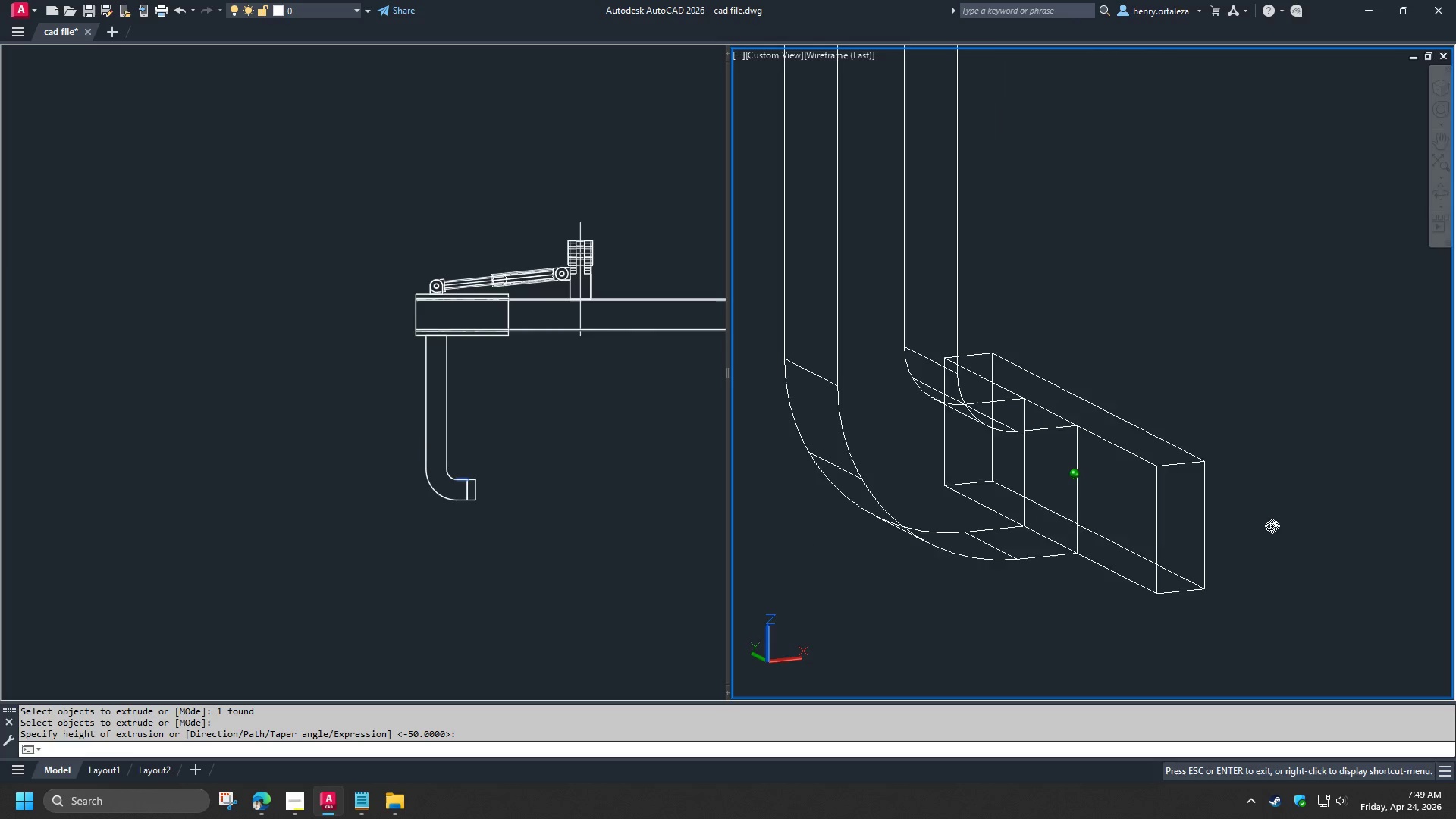 
hold_key(key=ShiftLeft, duration=1.52)
 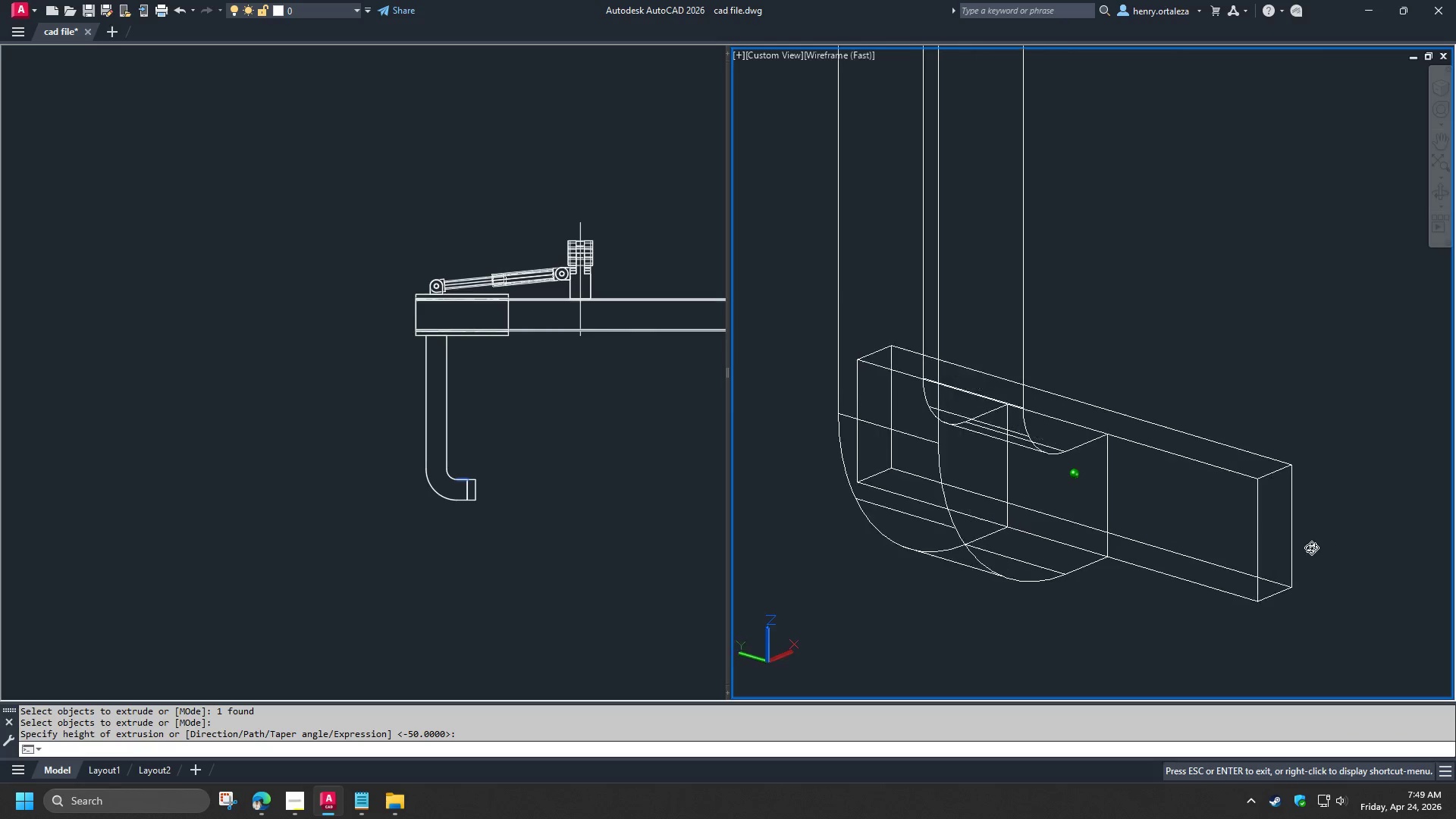 
hold_key(key=ShiftLeft, duration=1.33)
 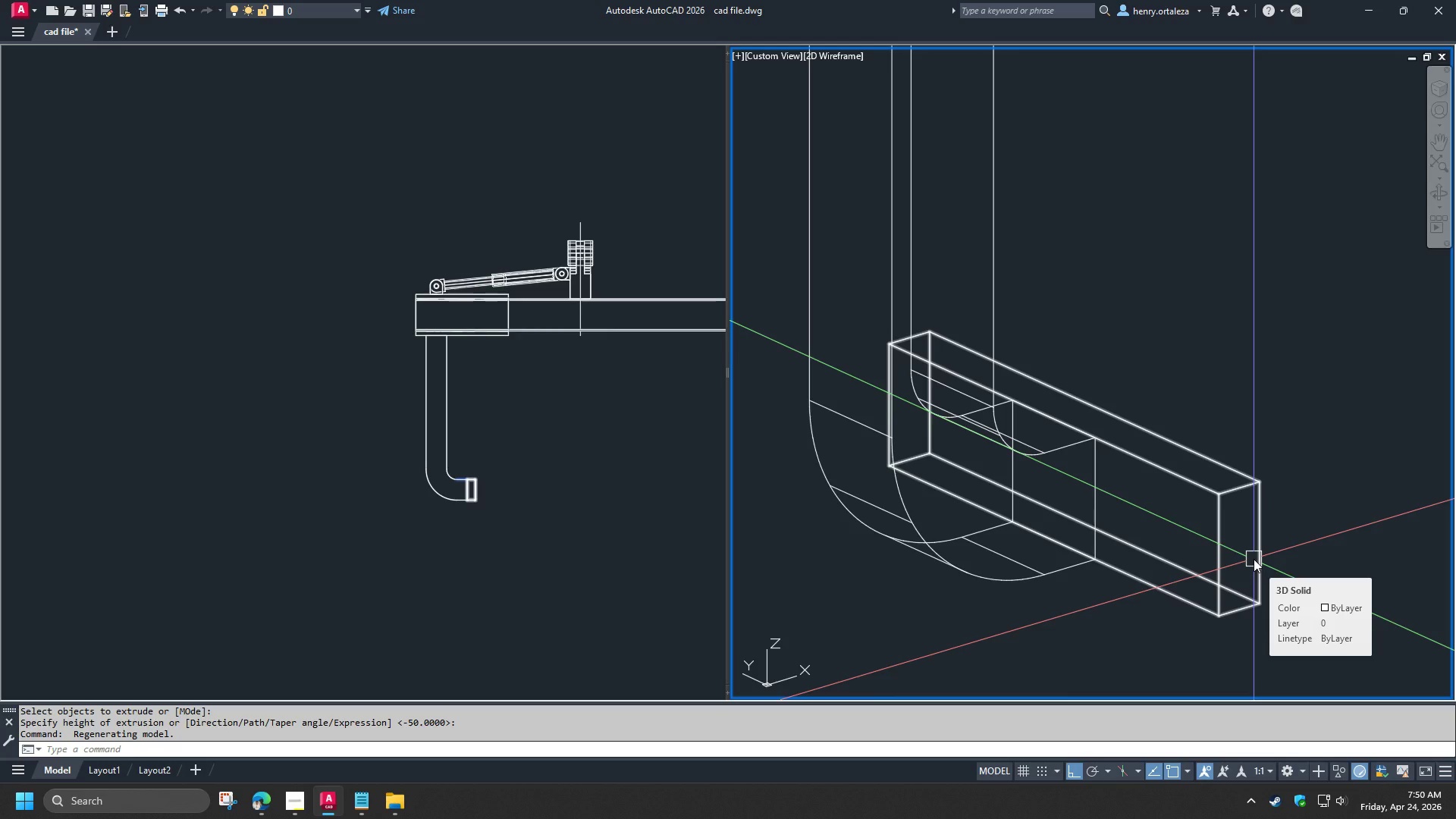 
wait(65.62)
 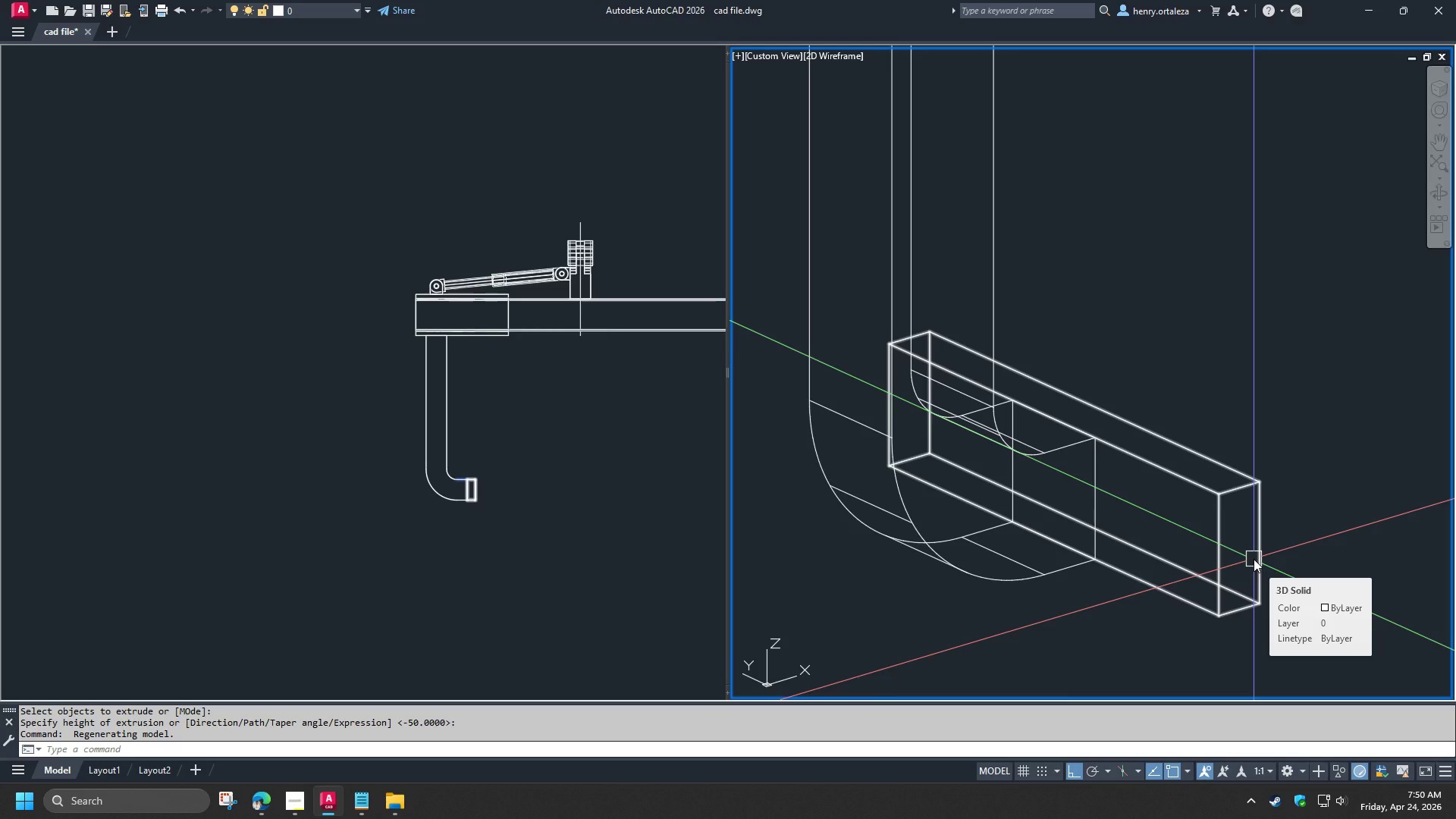 
scroll: coordinate [1086, 586], scroll_direction: down, amount: 2.0
 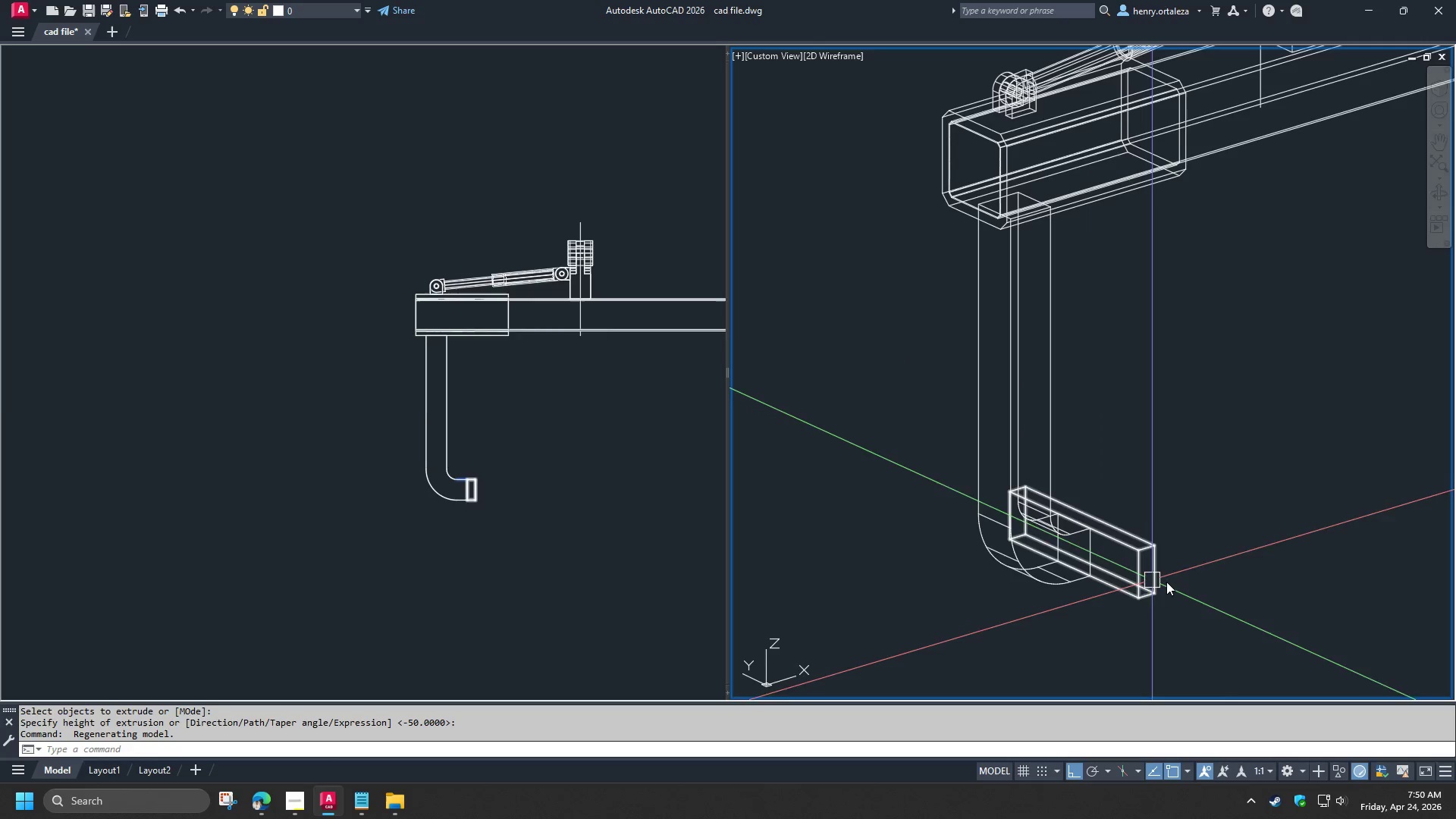 
hold_key(key=ShiftLeft, duration=1.51)
 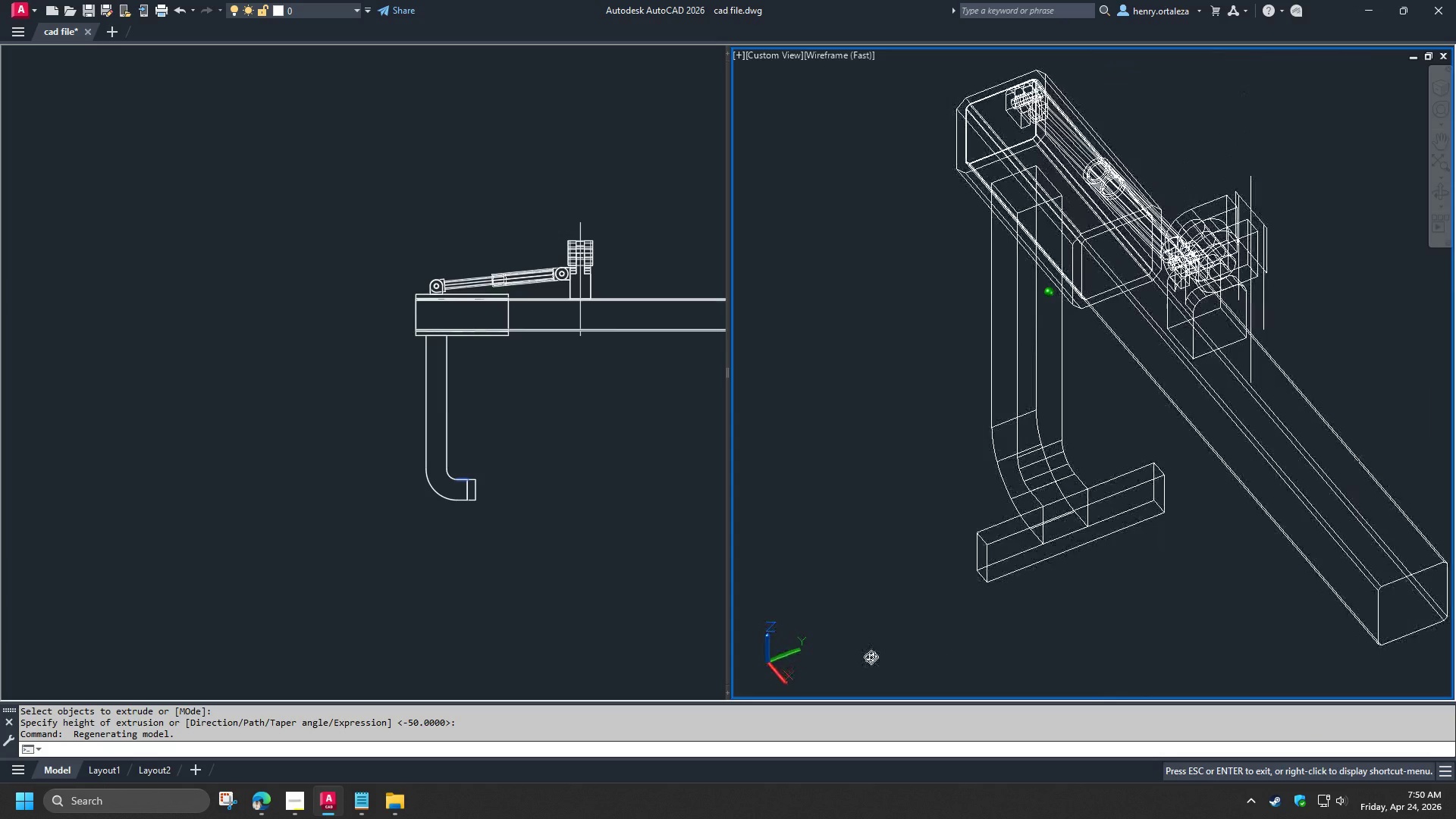 
hold_key(key=ShiftLeft, duration=1.5)
 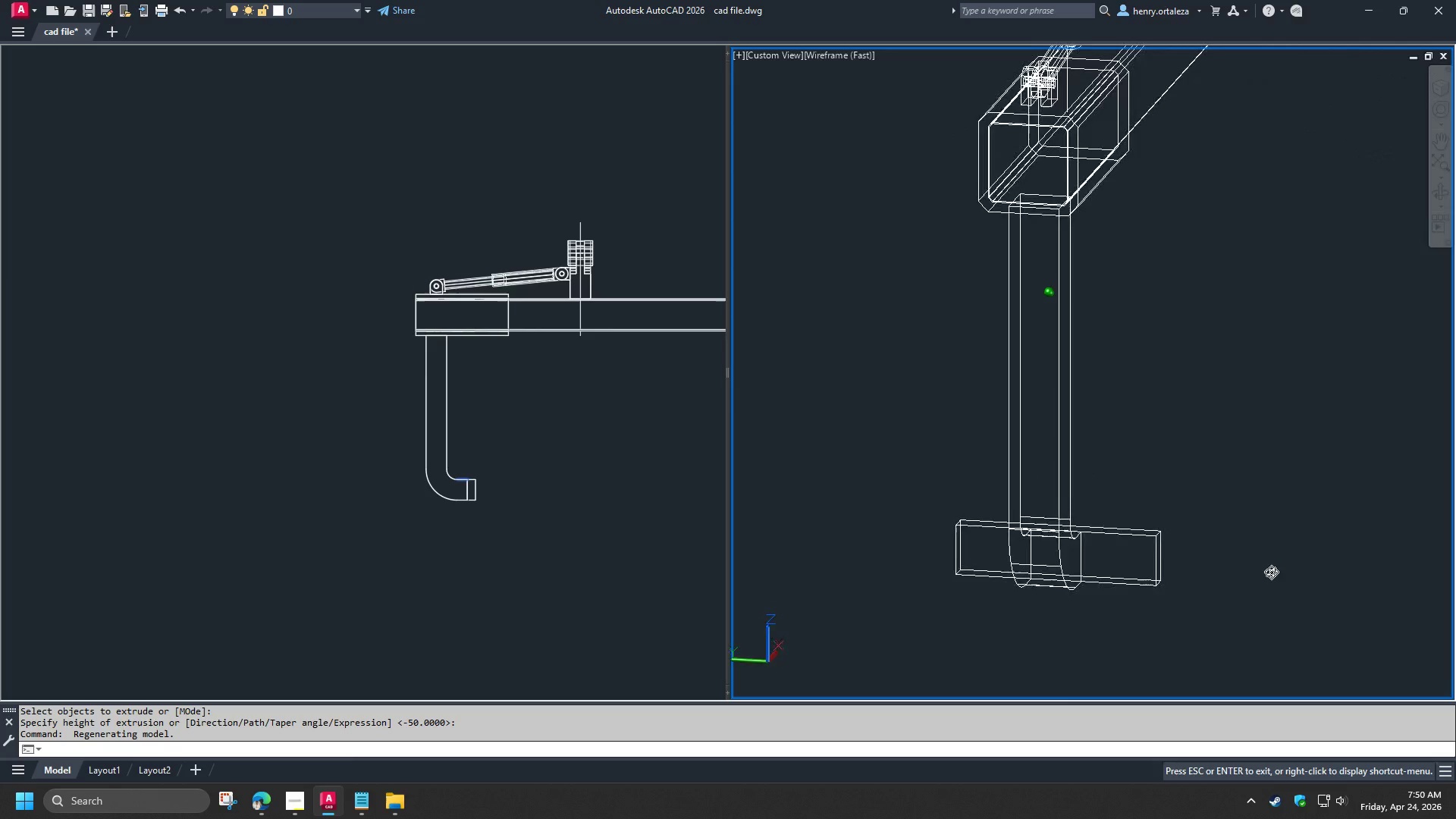 
hold_key(key=ShiftLeft, duration=1.52)
 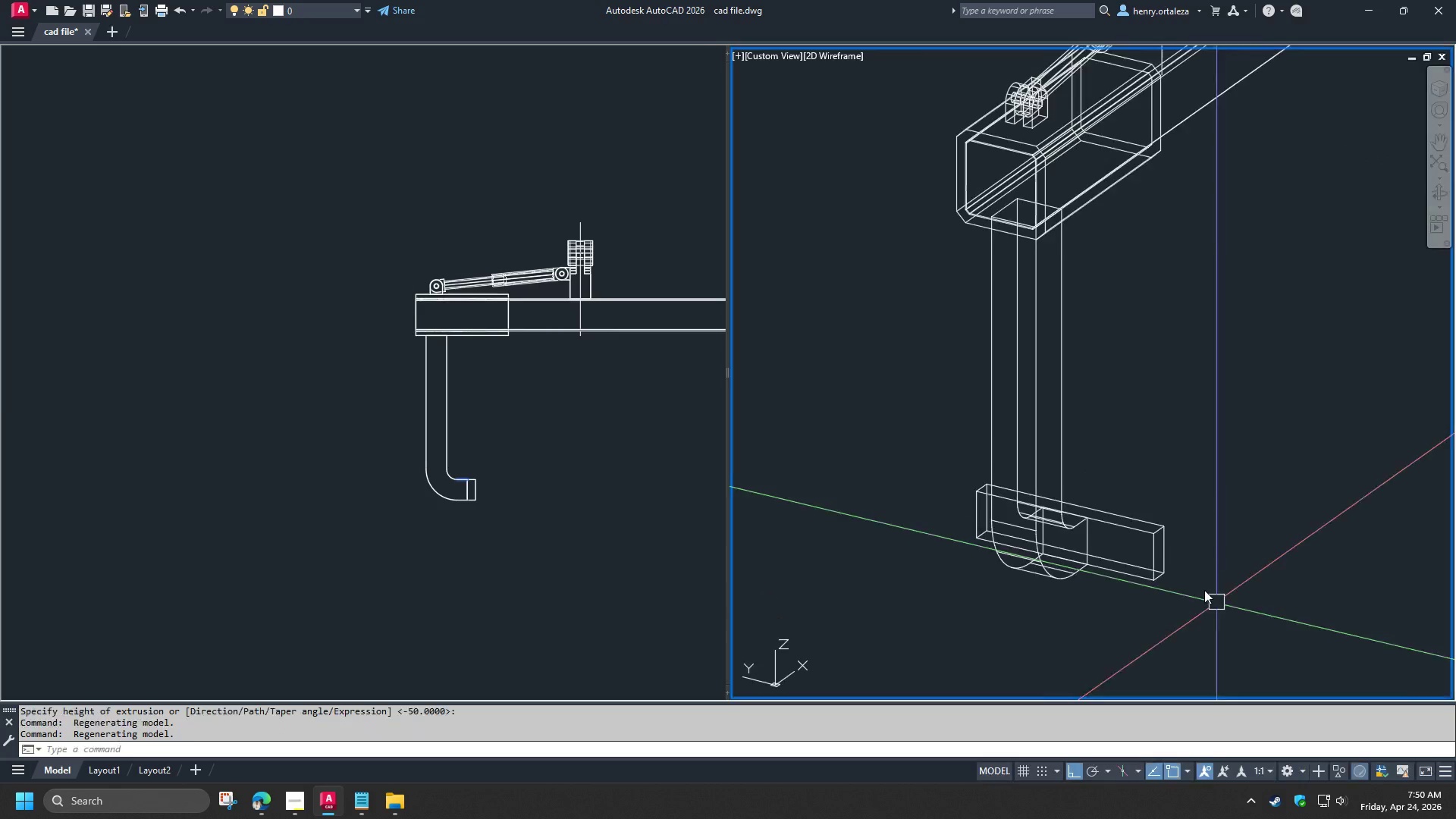 
hold_key(key=ShiftLeft, duration=0.55)
 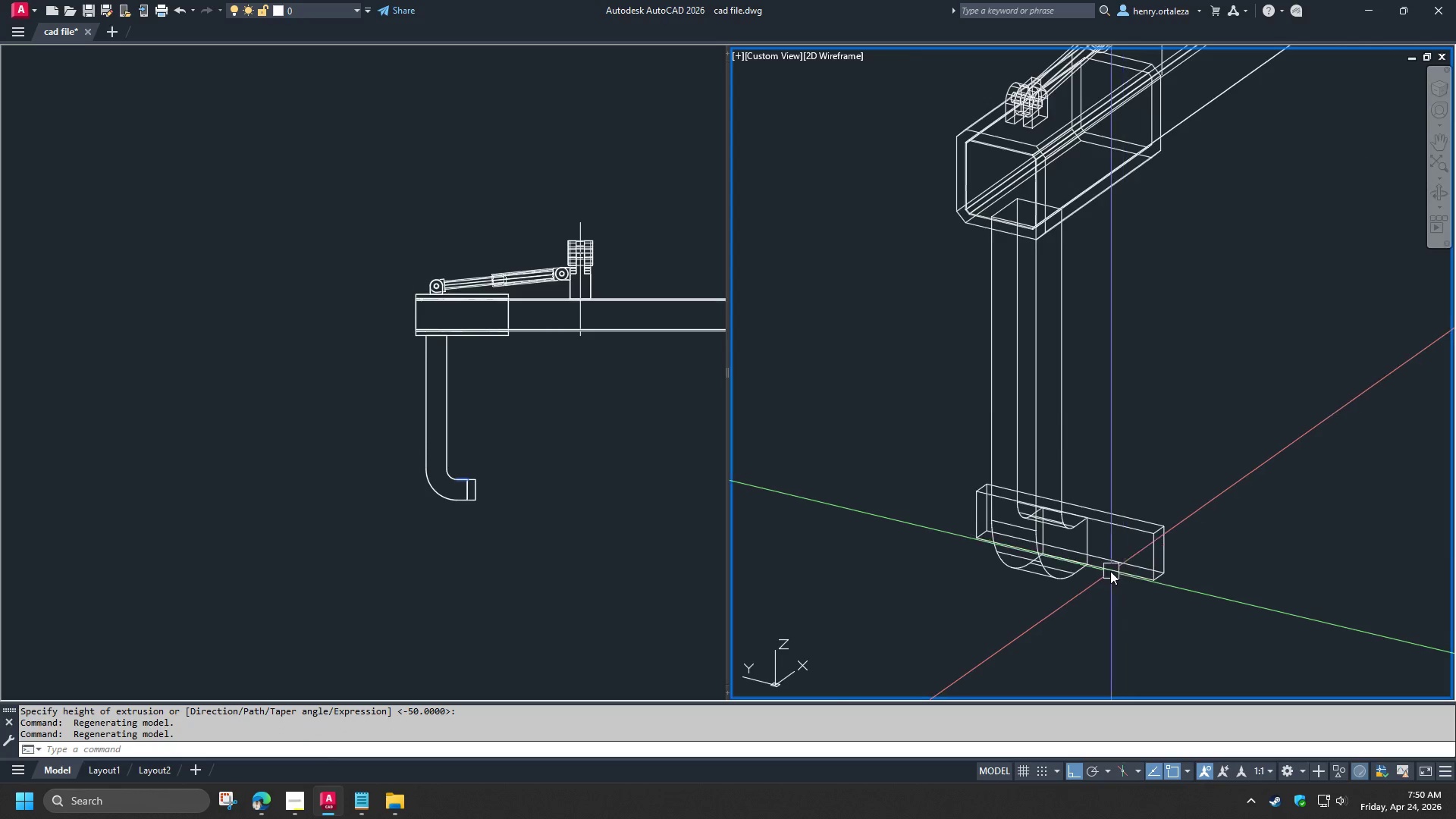 
scroll: coordinate [1110, 570], scroll_direction: up, amount: 2.0
 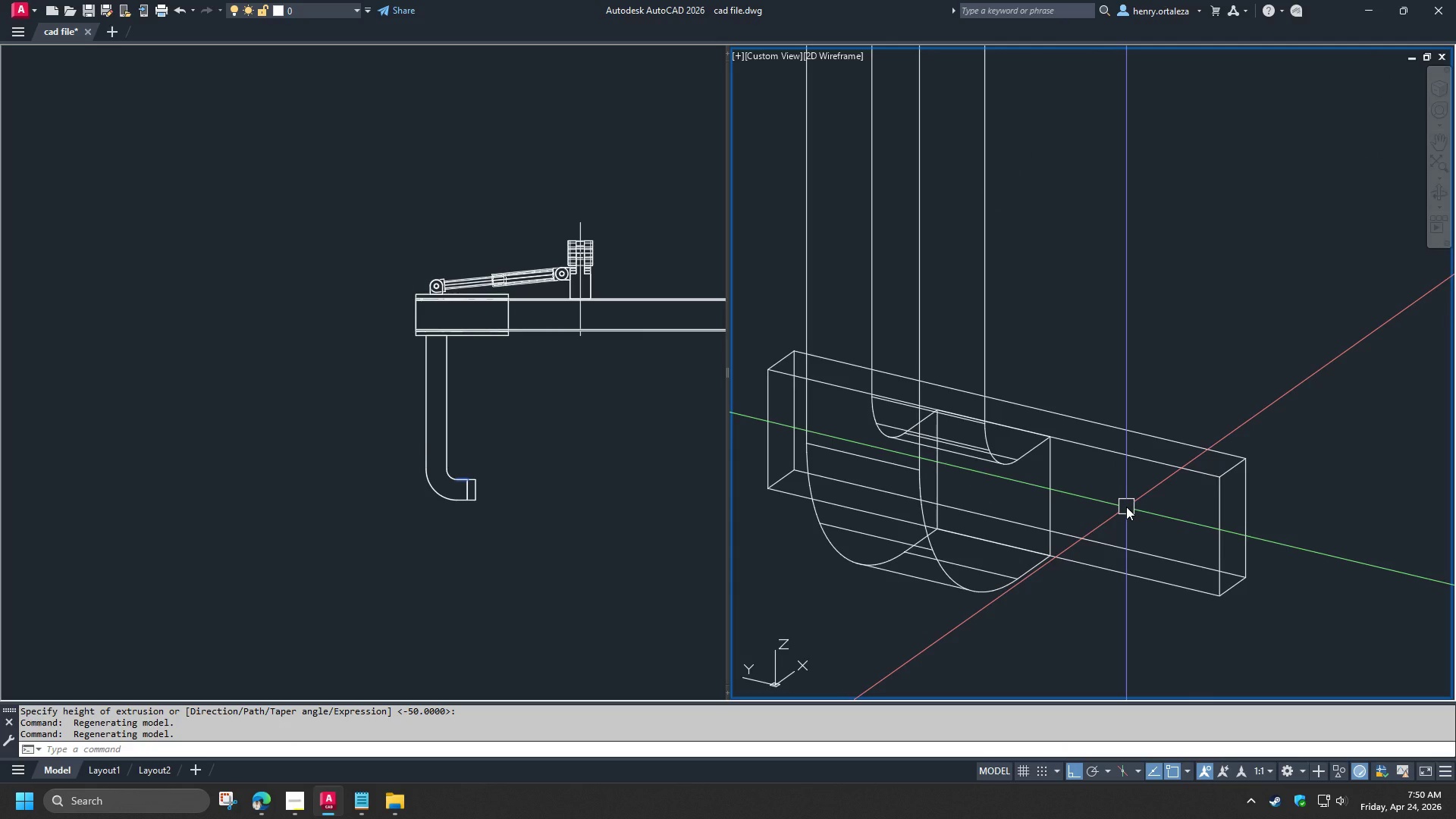 
wait(5.67)
 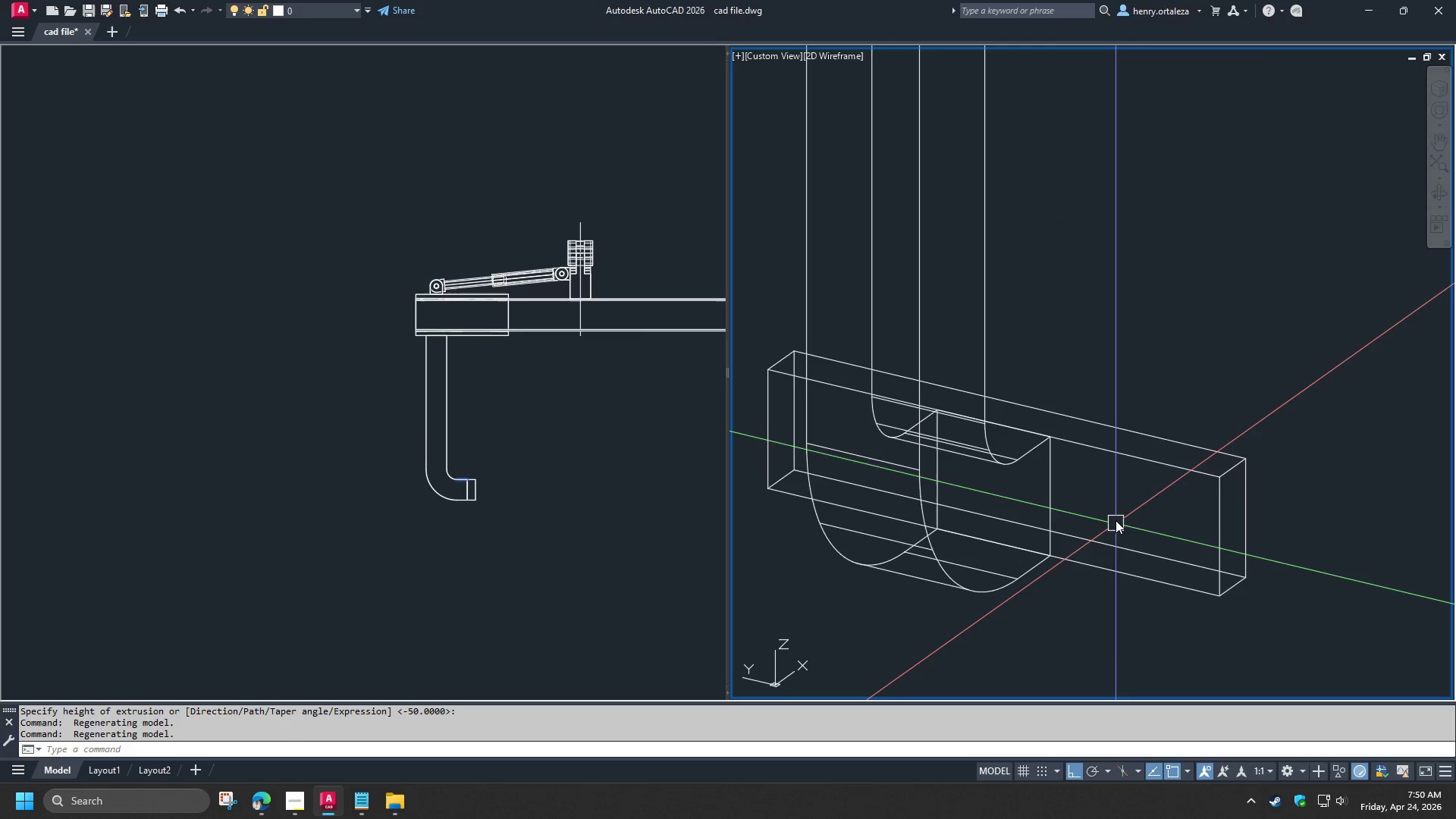 
type(uni )
 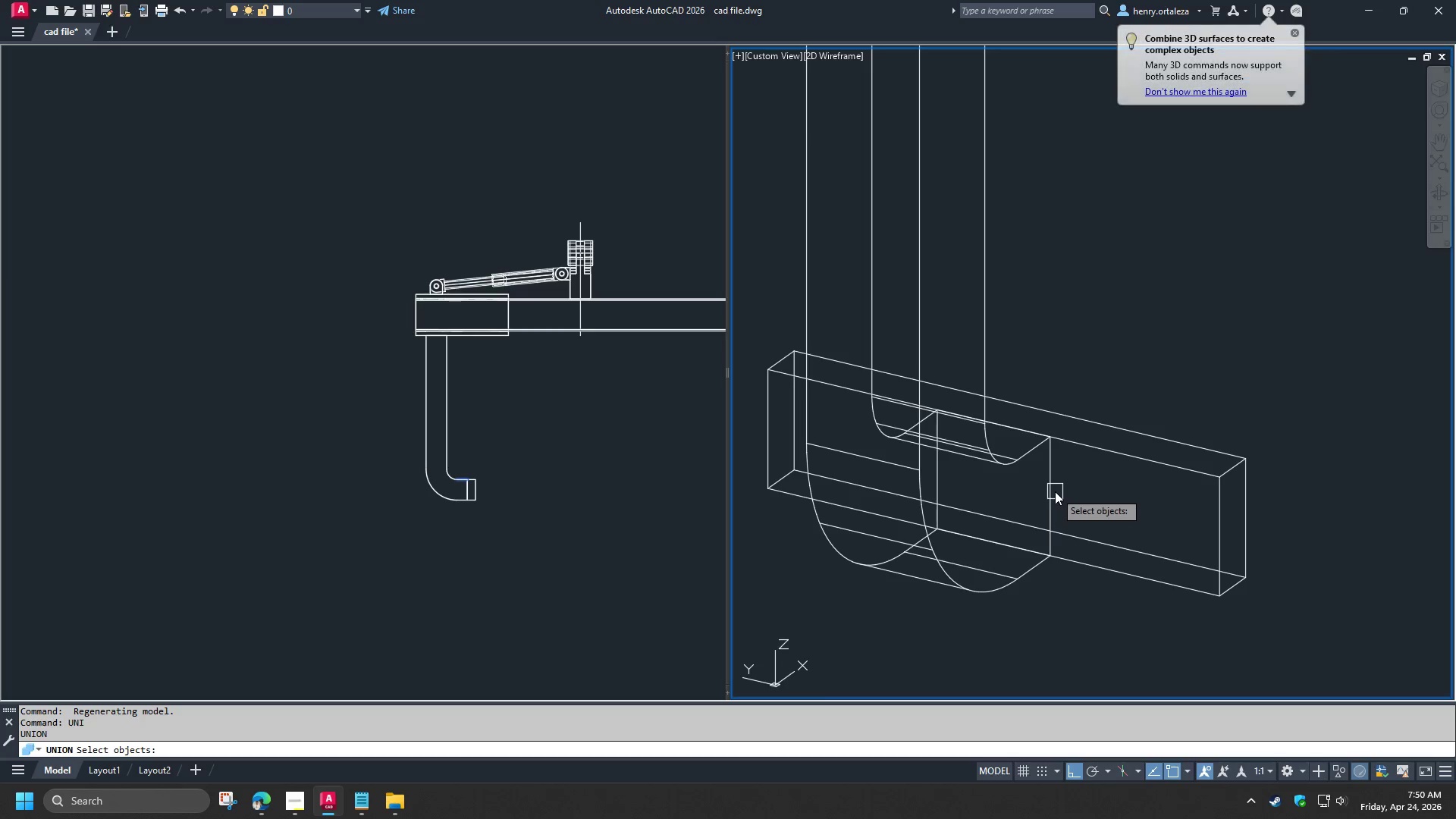 
left_click([1055, 491])
 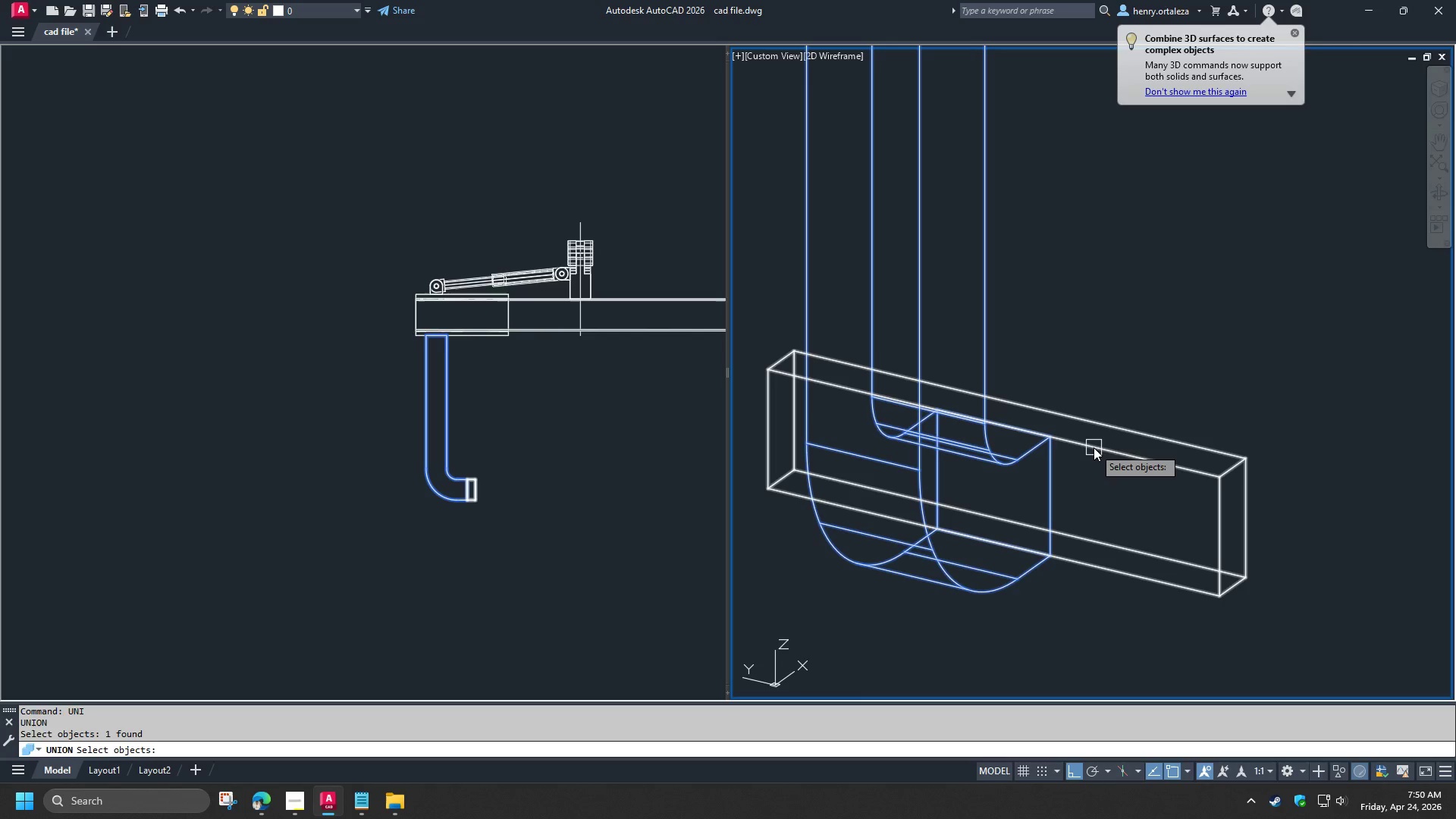 
key(Escape)
 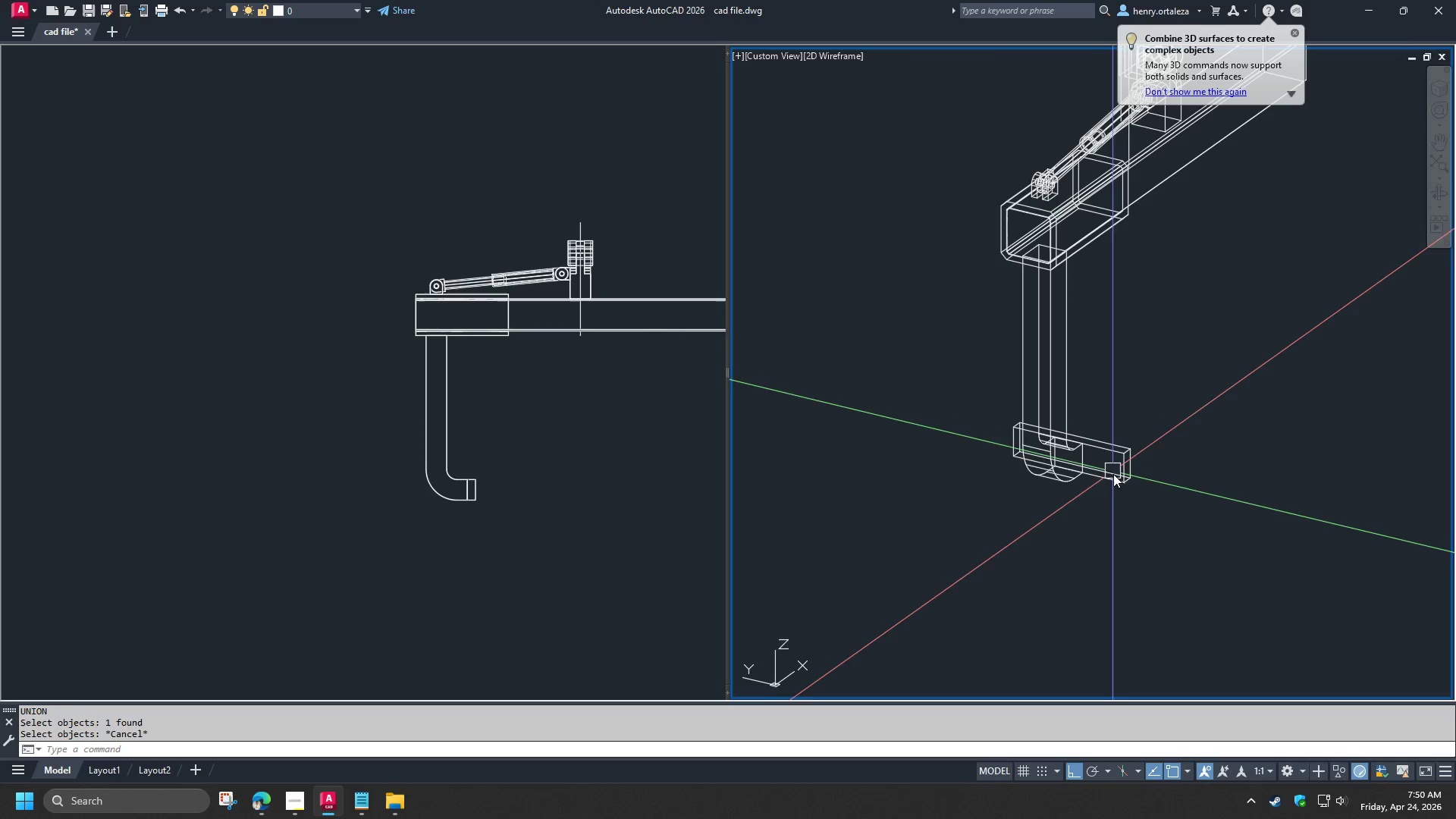 
scroll: coordinate [1093, 445], scroll_direction: down, amount: 3.0
 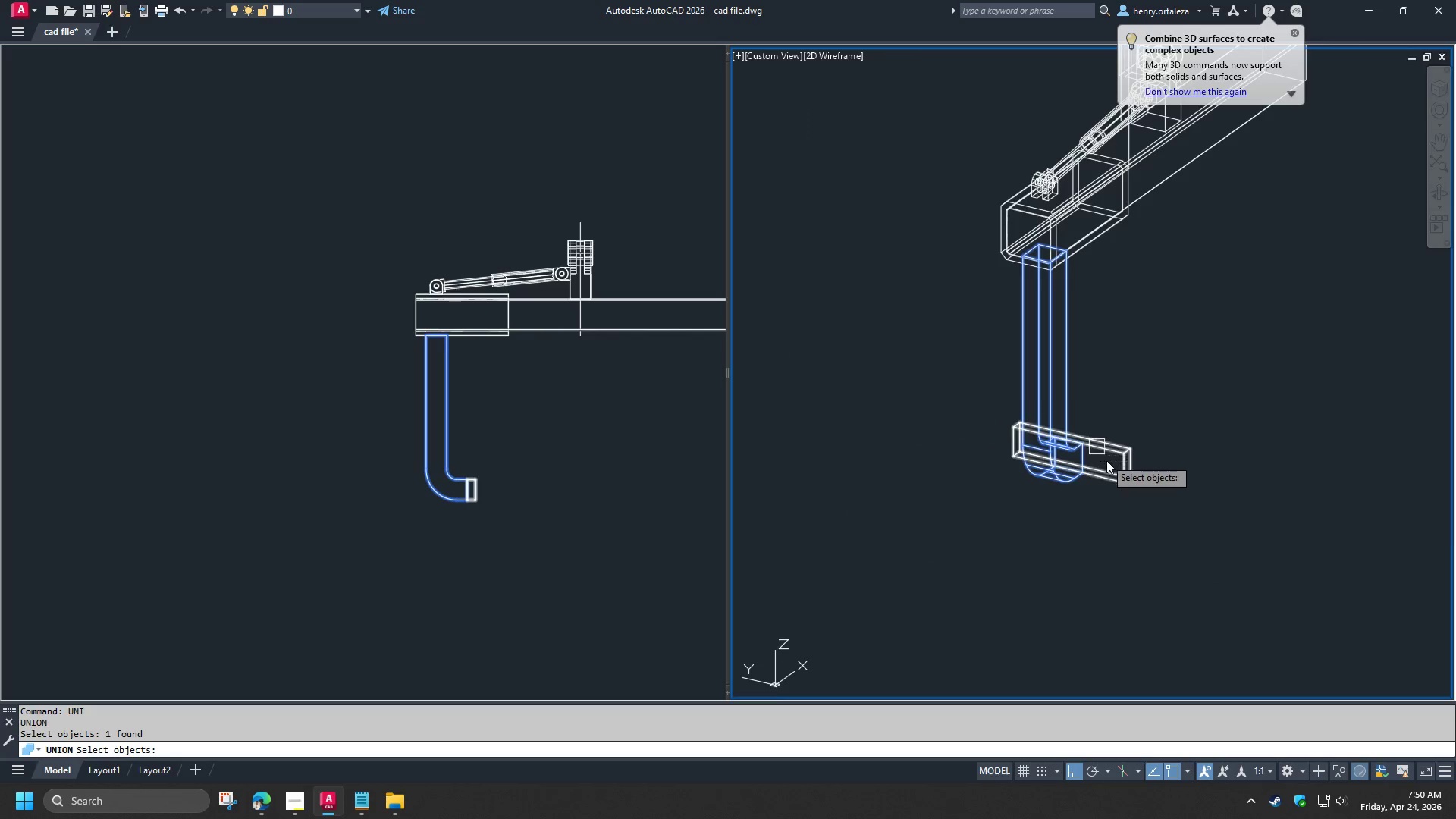 
hold_key(key=ShiftLeft, duration=1.5)
 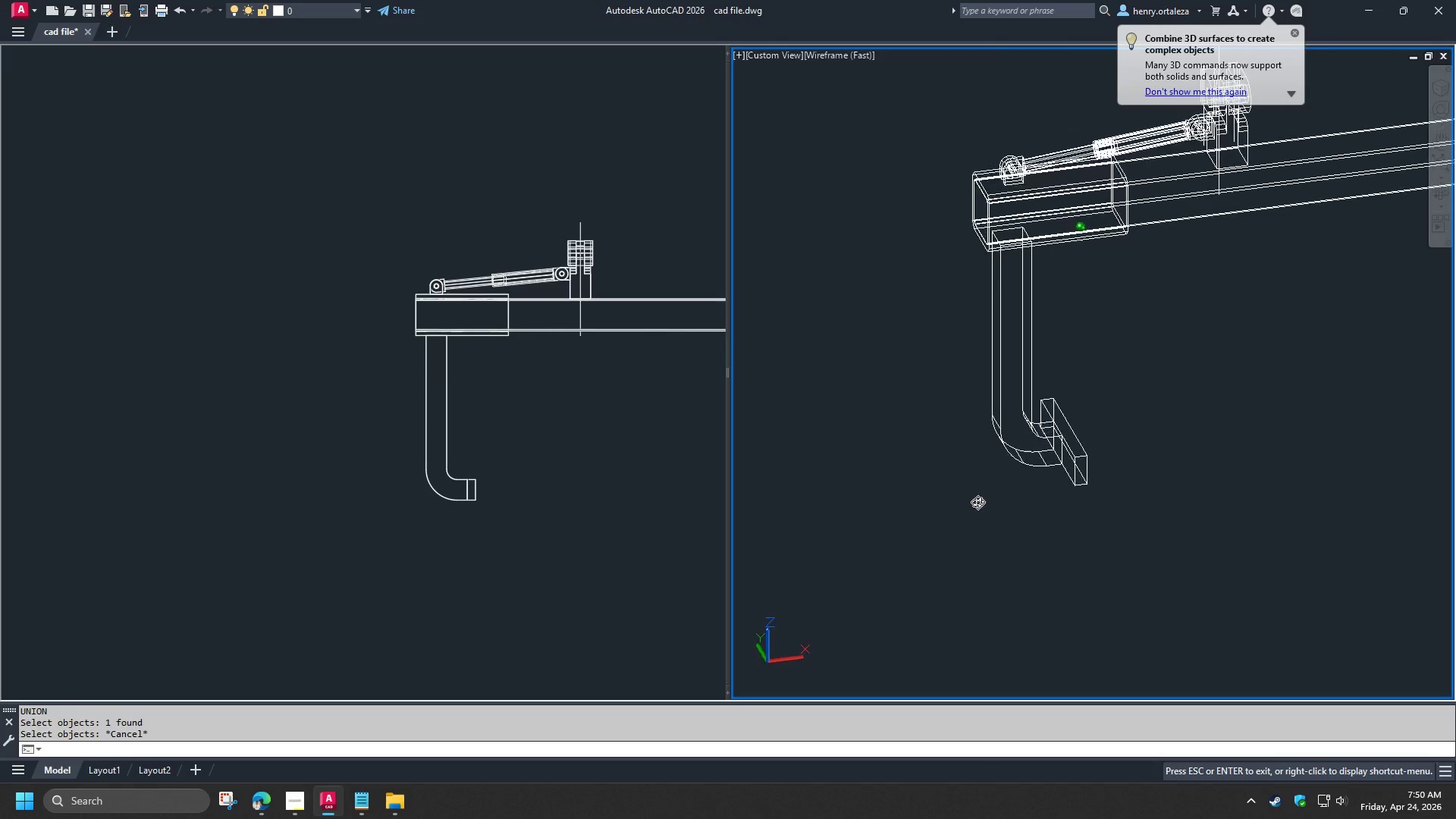 
hold_key(key=ShiftLeft, duration=1.51)
 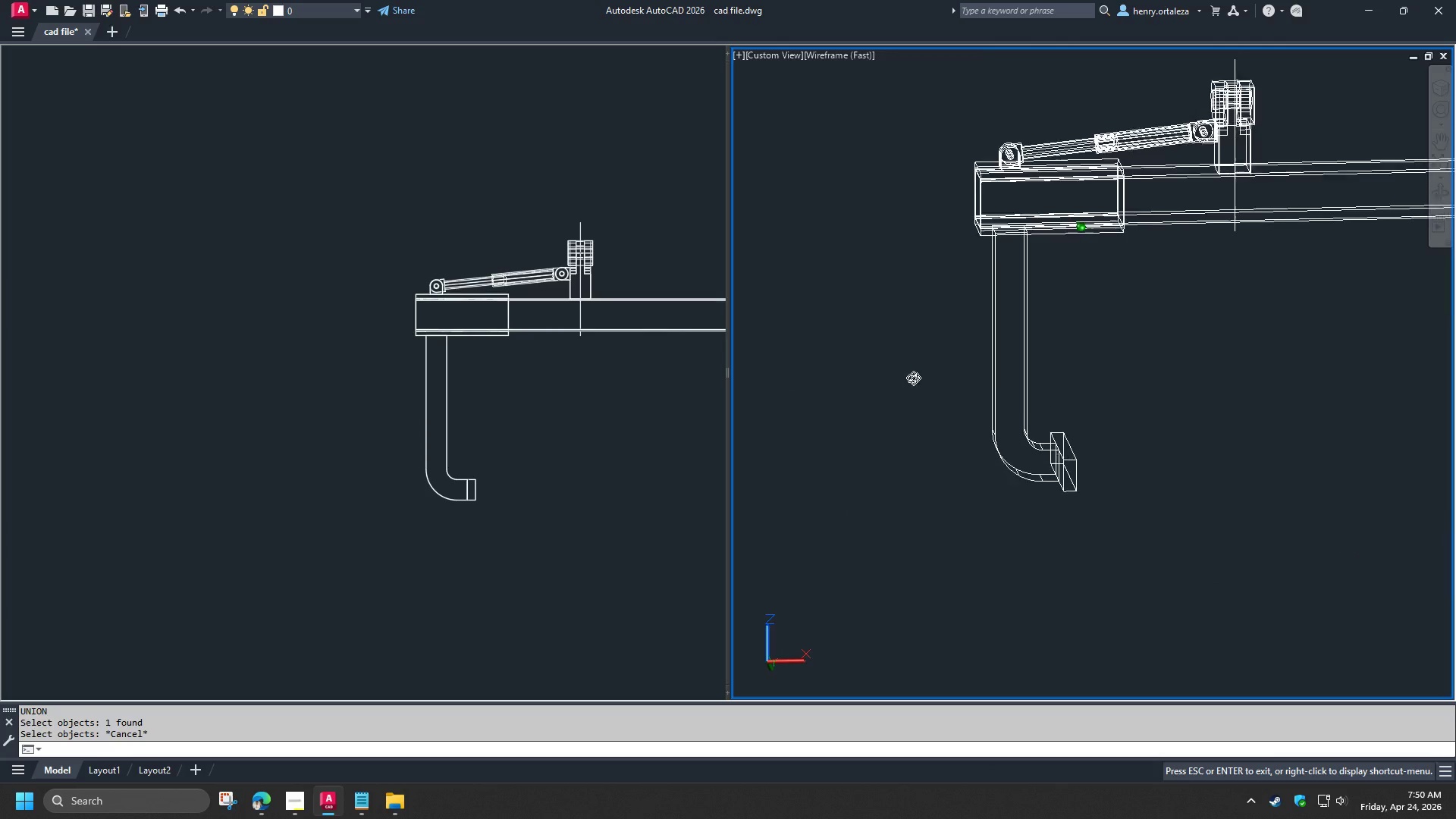 
hold_key(key=ShiftLeft, duration=1.52)
 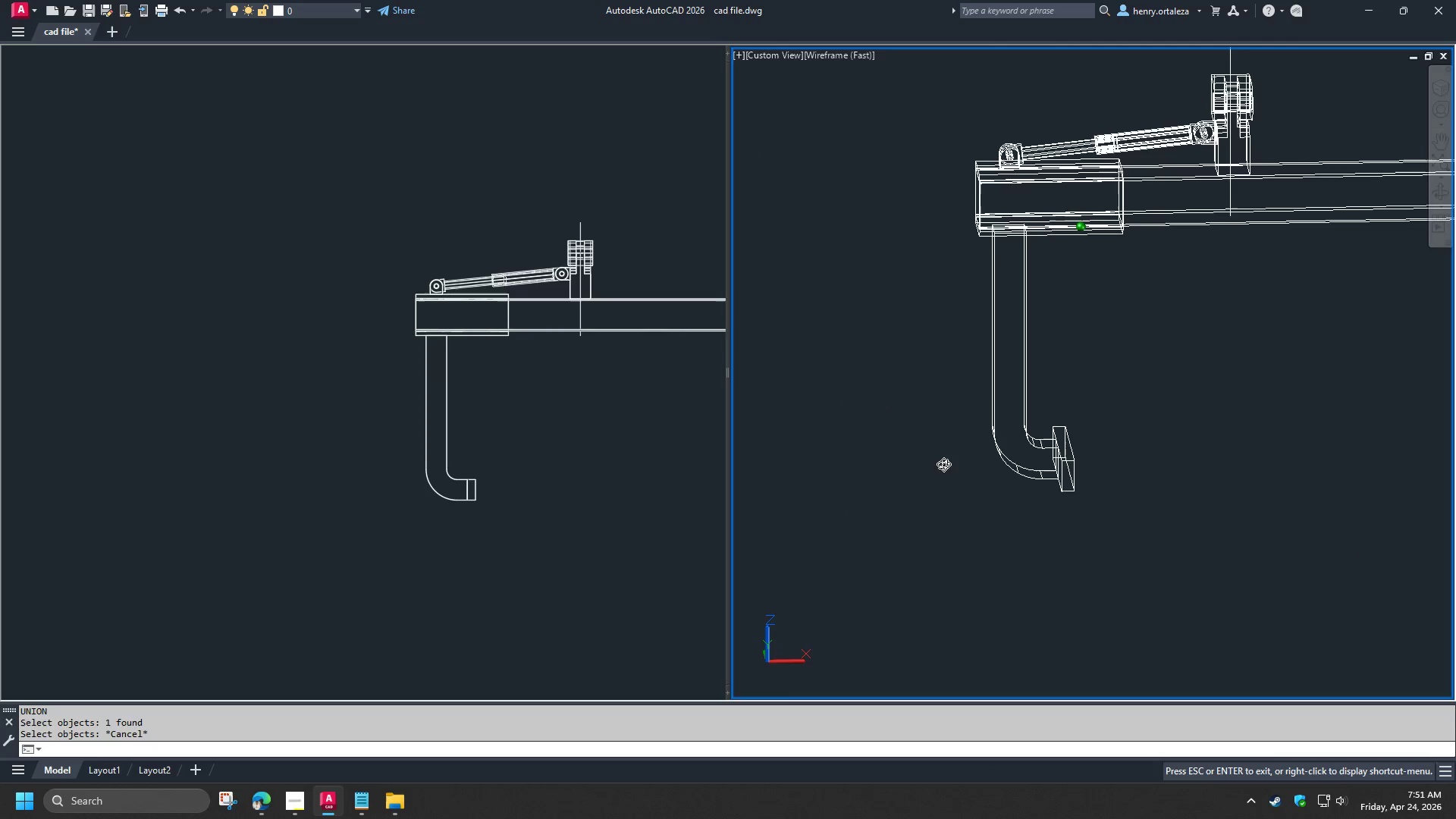 
hold_key(key=ShiftLeft, duration=1.5)
 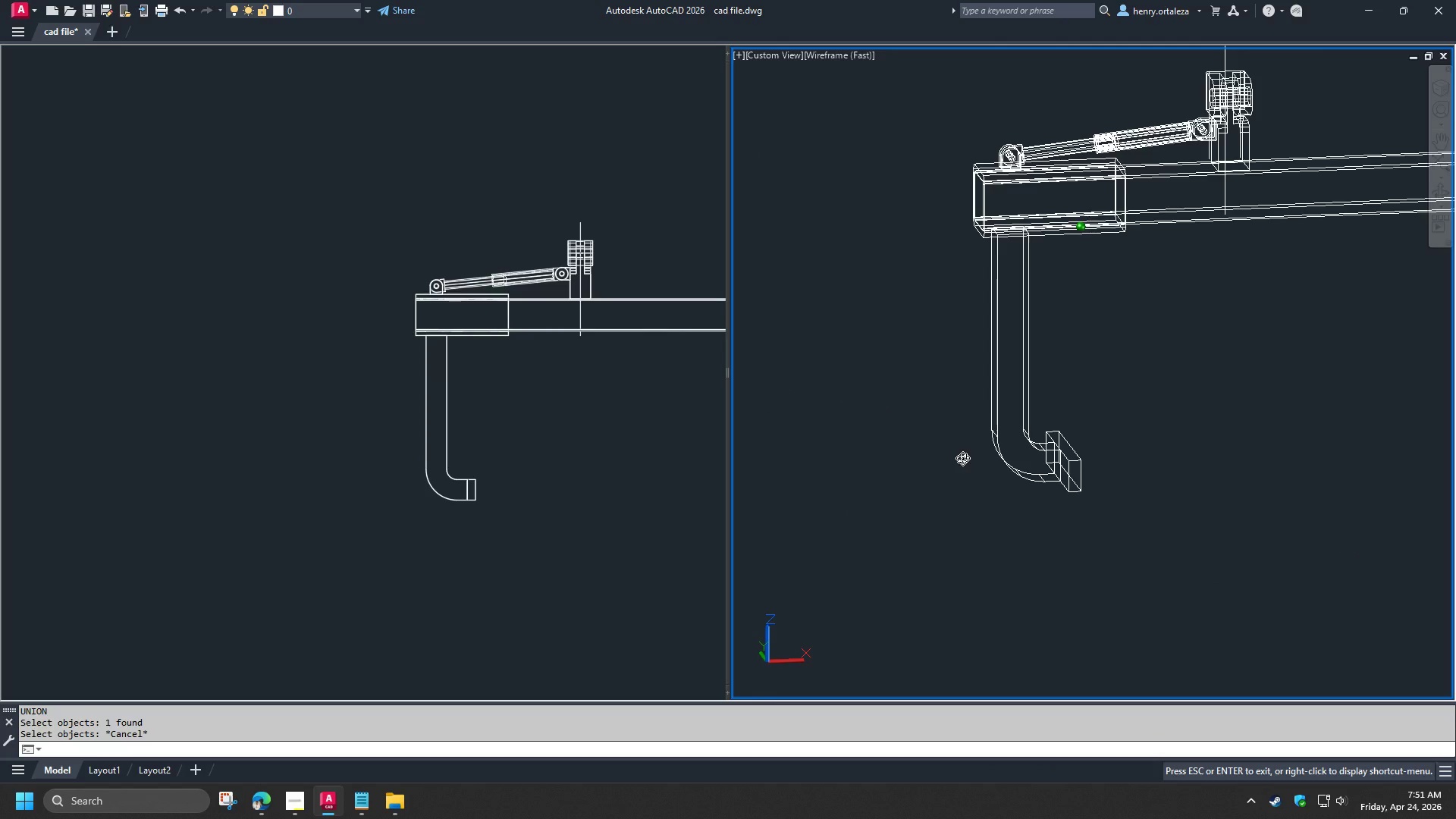 
hold_key(key=ShiftLeft, duration=1.5)
 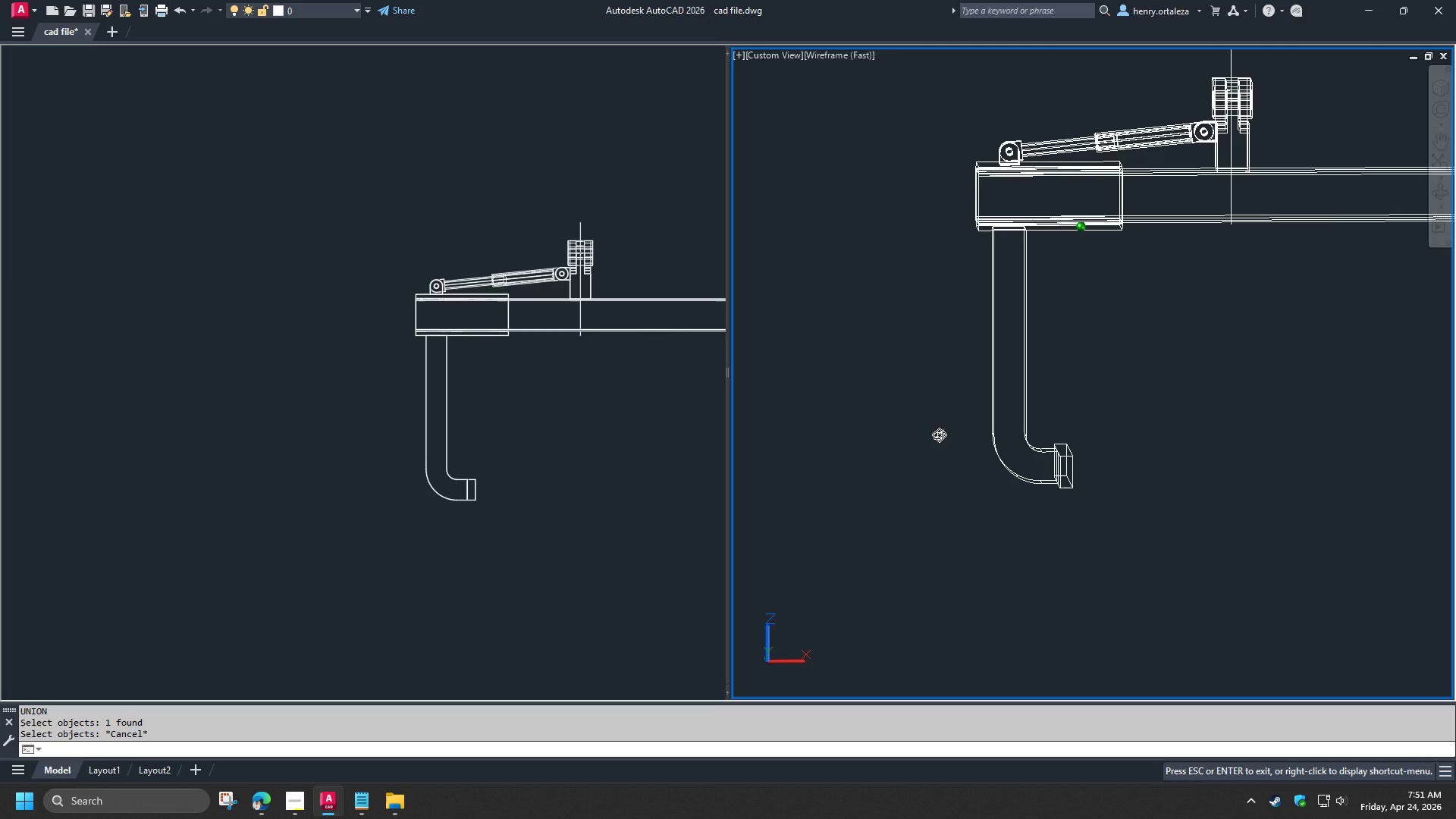 
hold_key(key=ShiftLeft, duration=1.52)
 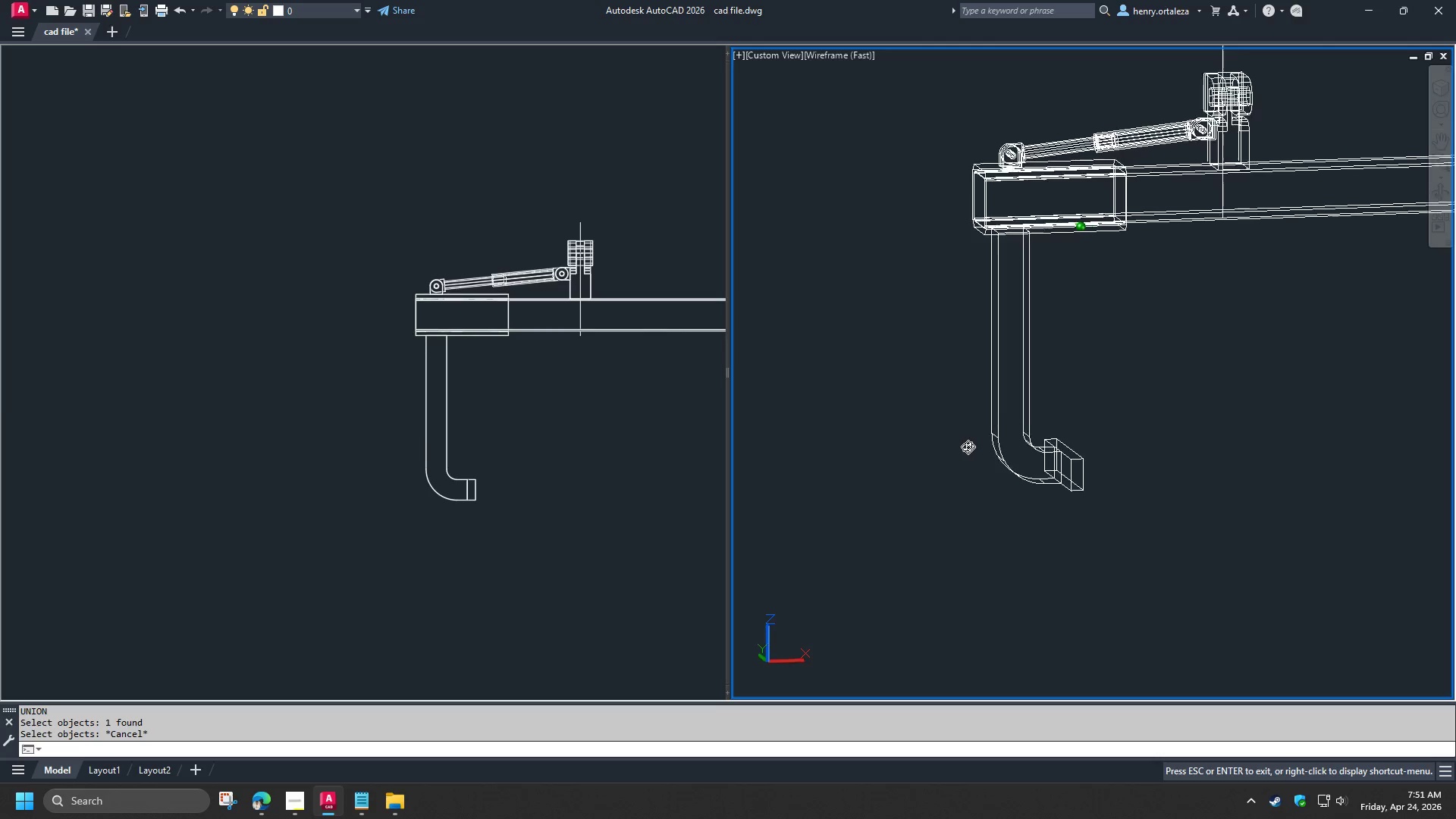 
hold_key(key=ShiftLeft, duration=1.5)
 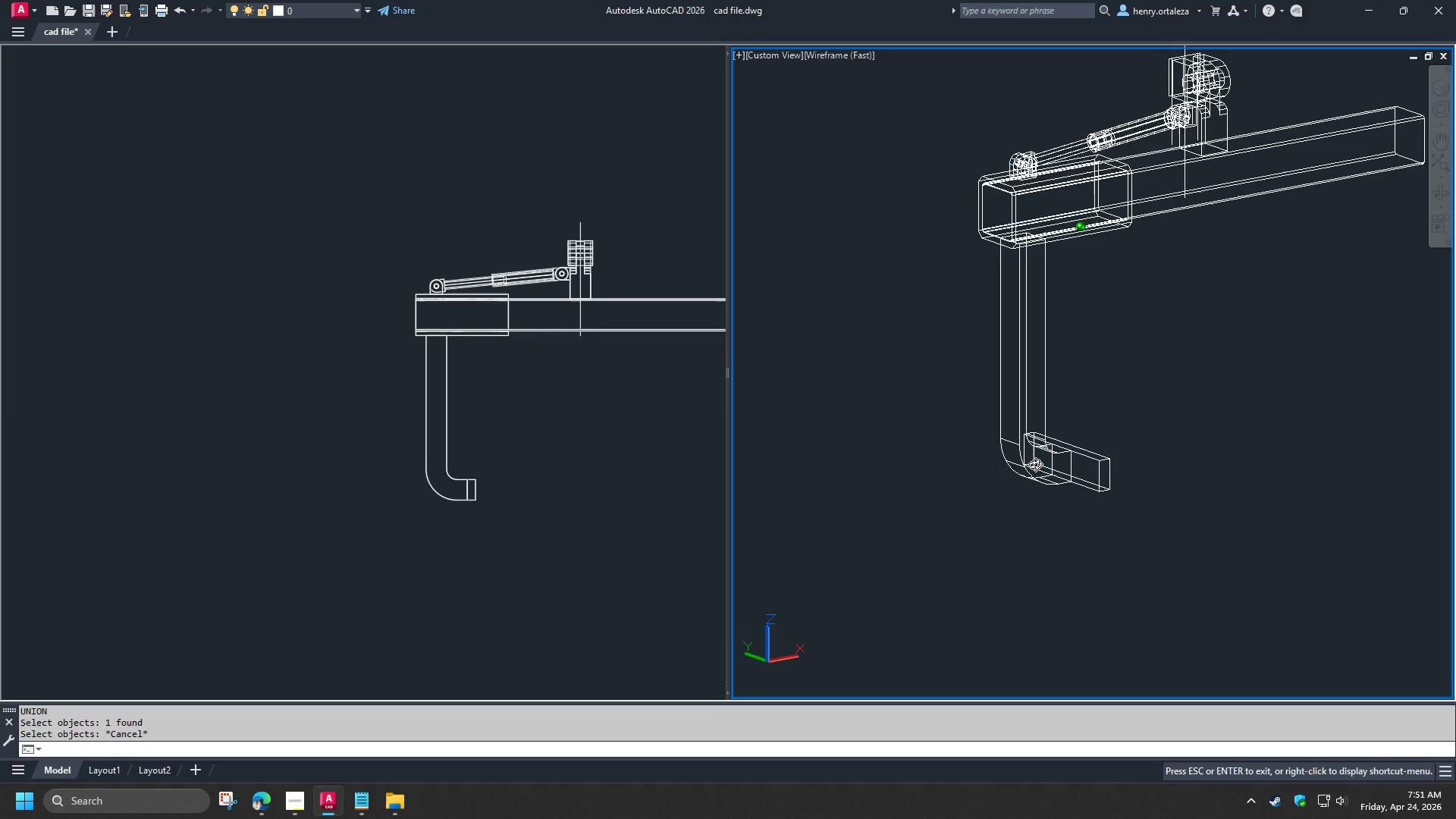 
hold_key(key=ShiftLeft, duration=1.51)
 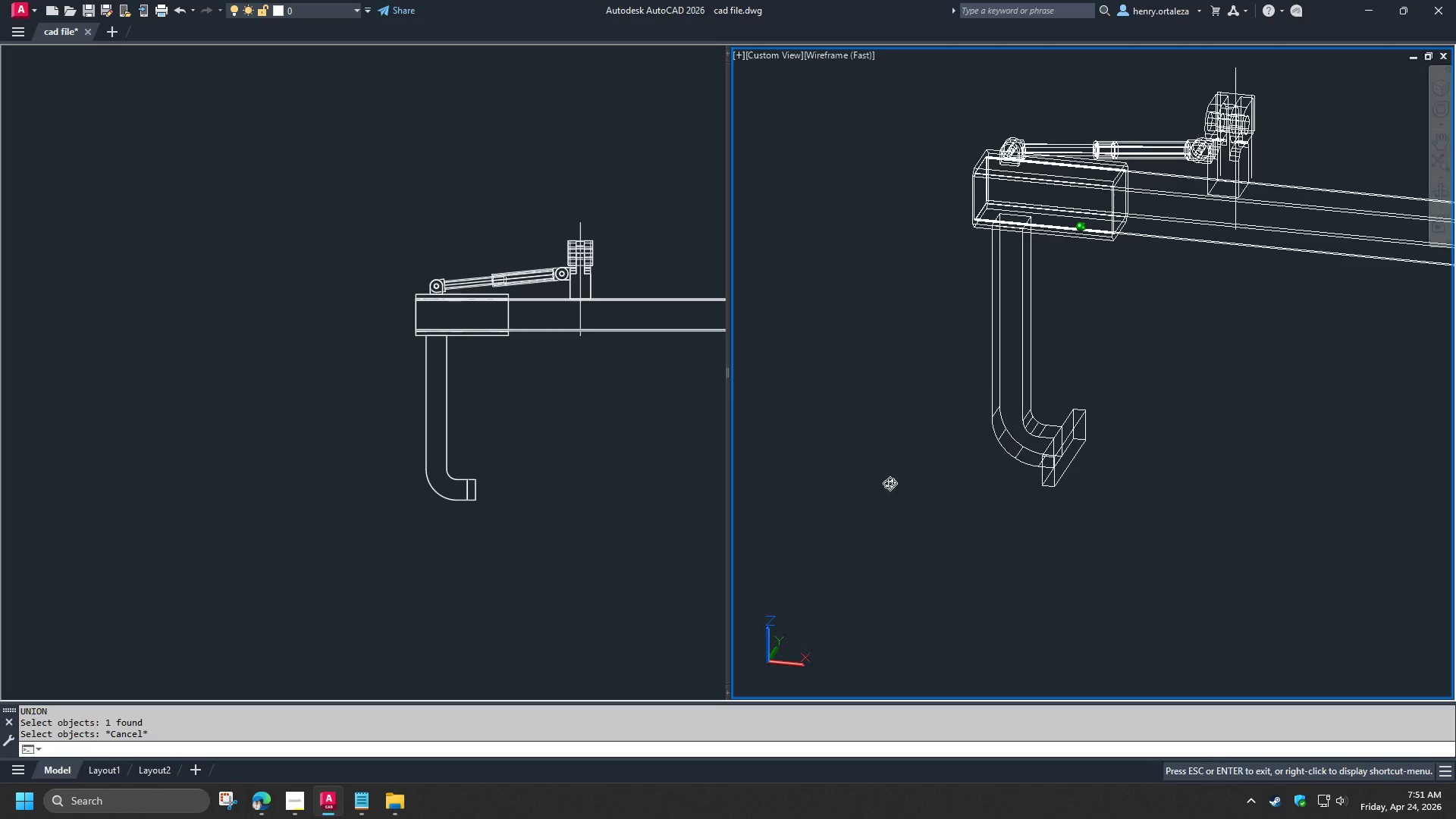 
hold_key(key=ShiftLeft, duration=0.8)
 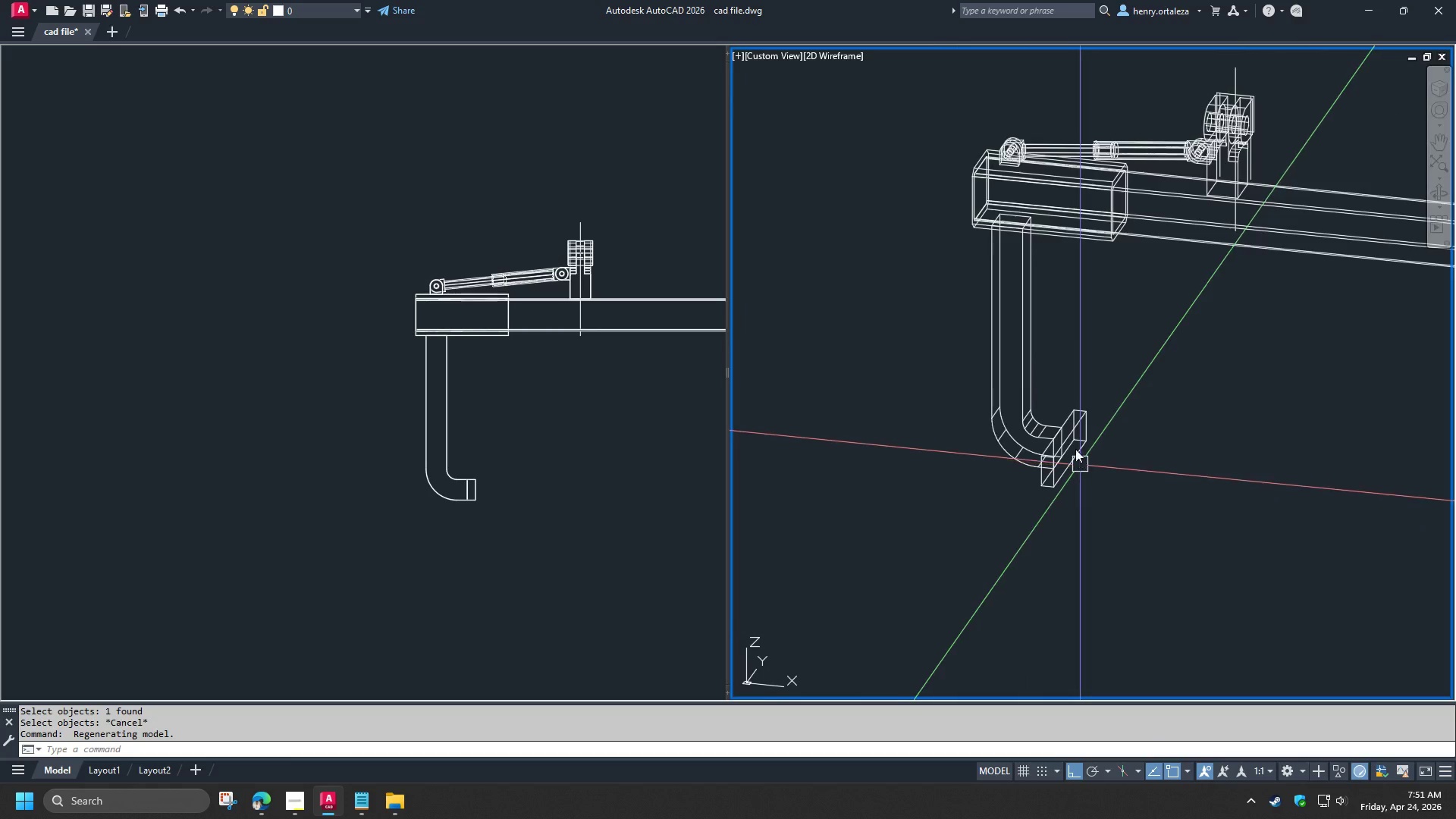 
scroll: coordinate [1084, 441], scroll_direction: up, amount: 3.0
 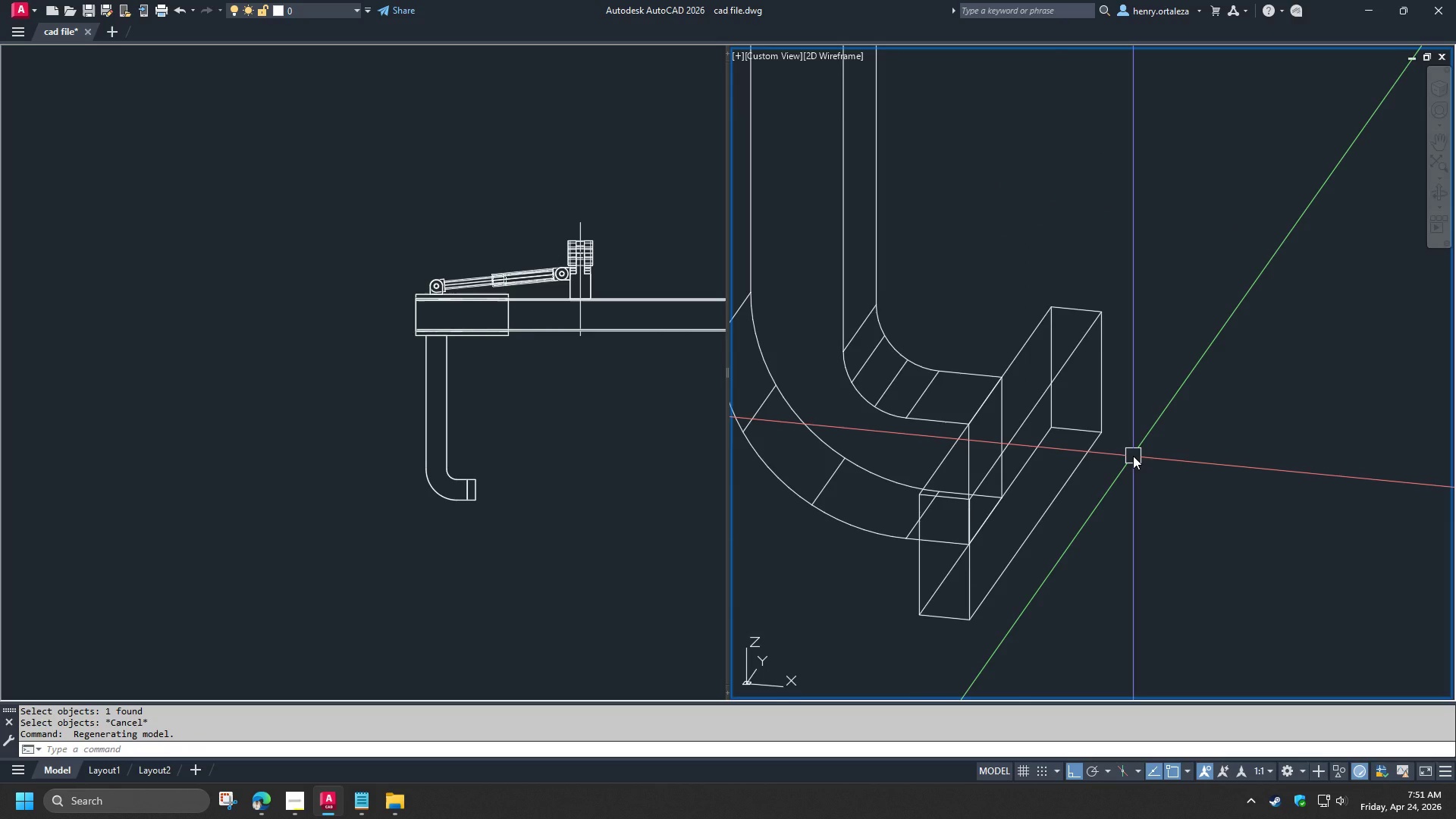 
hold_key(key=ShiftLeft, duration=1.39)
 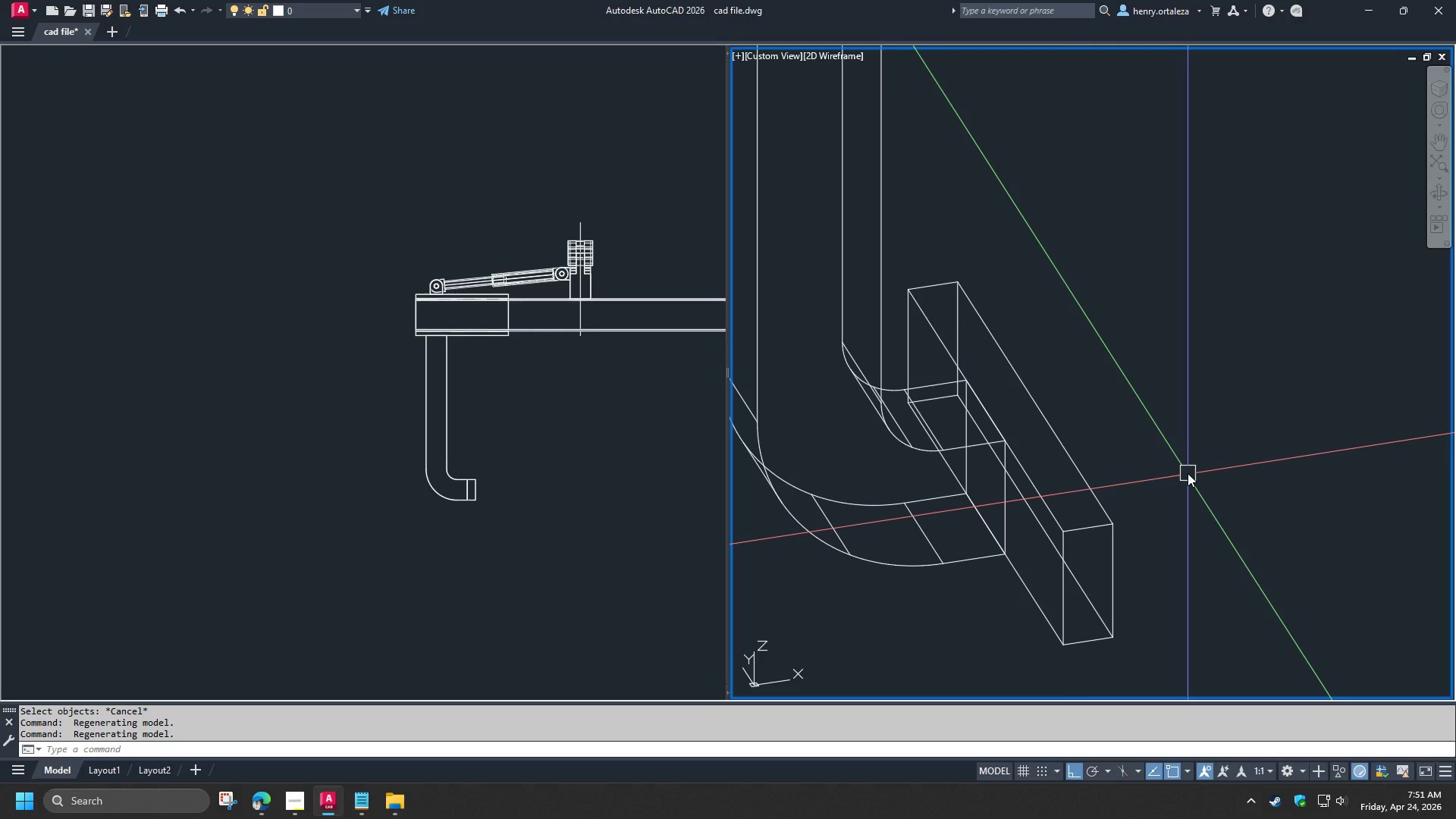 
wait(7.78)
 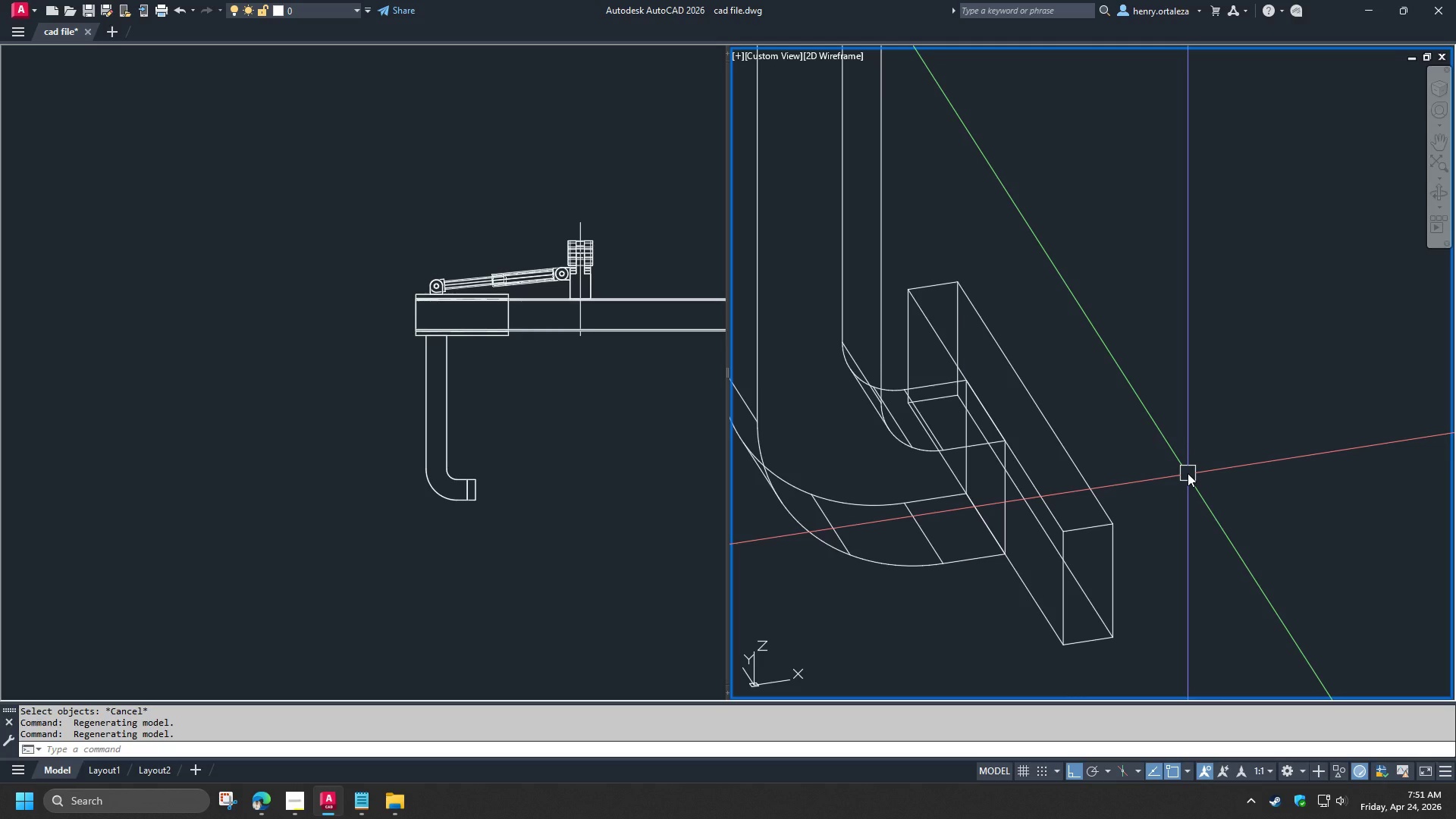 
type(sli )
 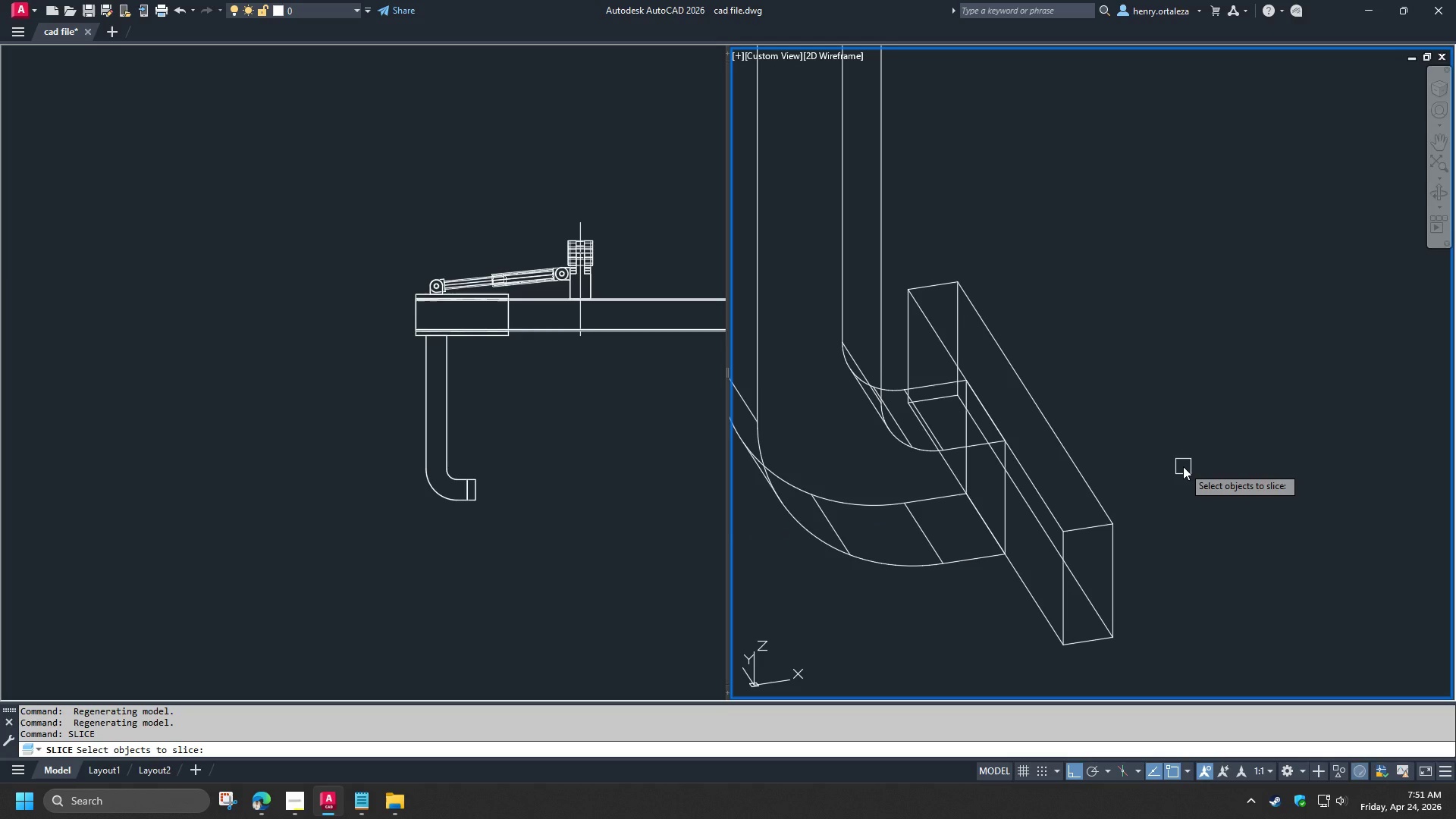 
wait(10.44)
 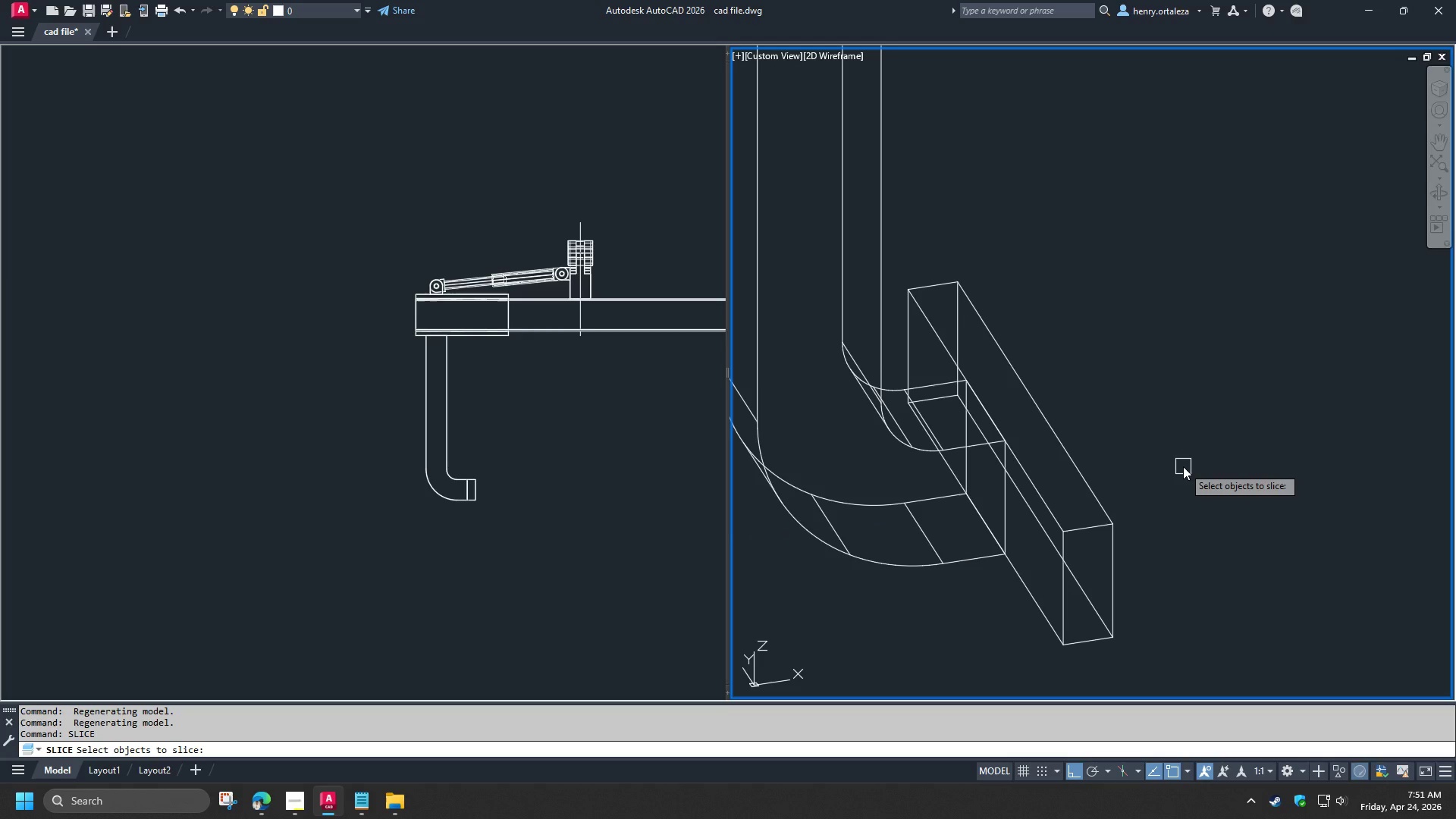 
key(Escape)
 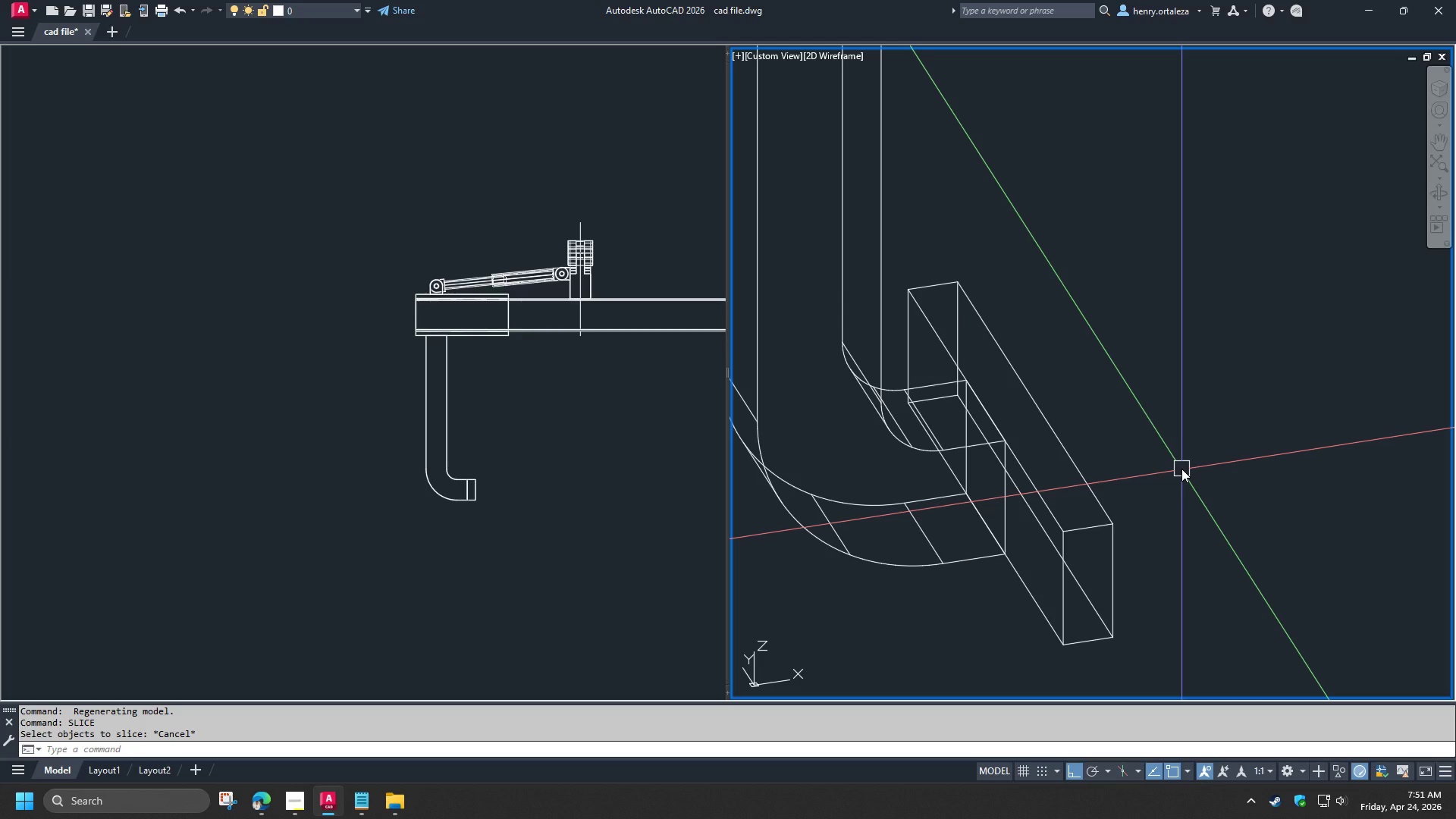 
wait(6.3)
 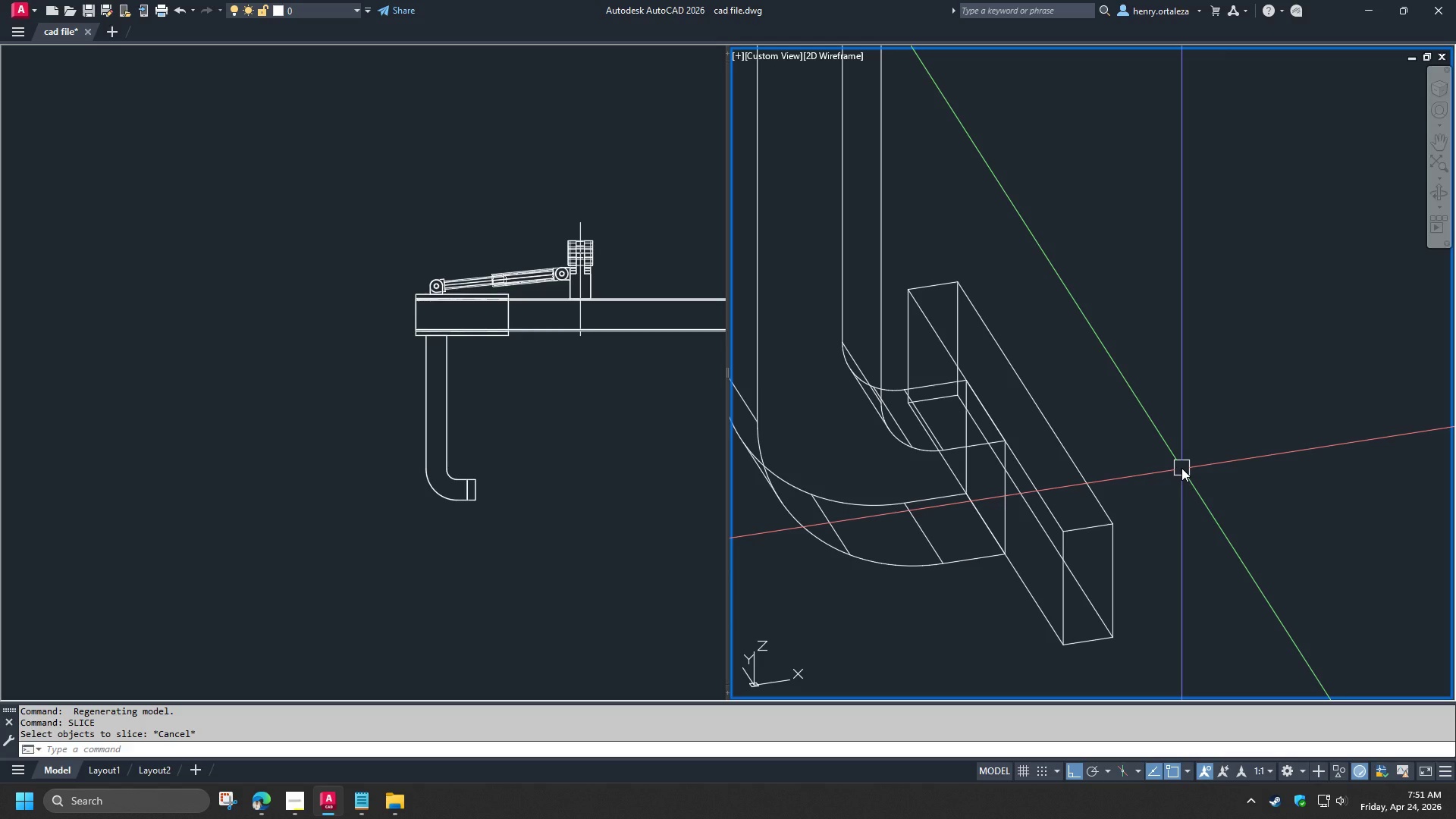 
hold_key(key=ShiftLeft, duration=1.5)
 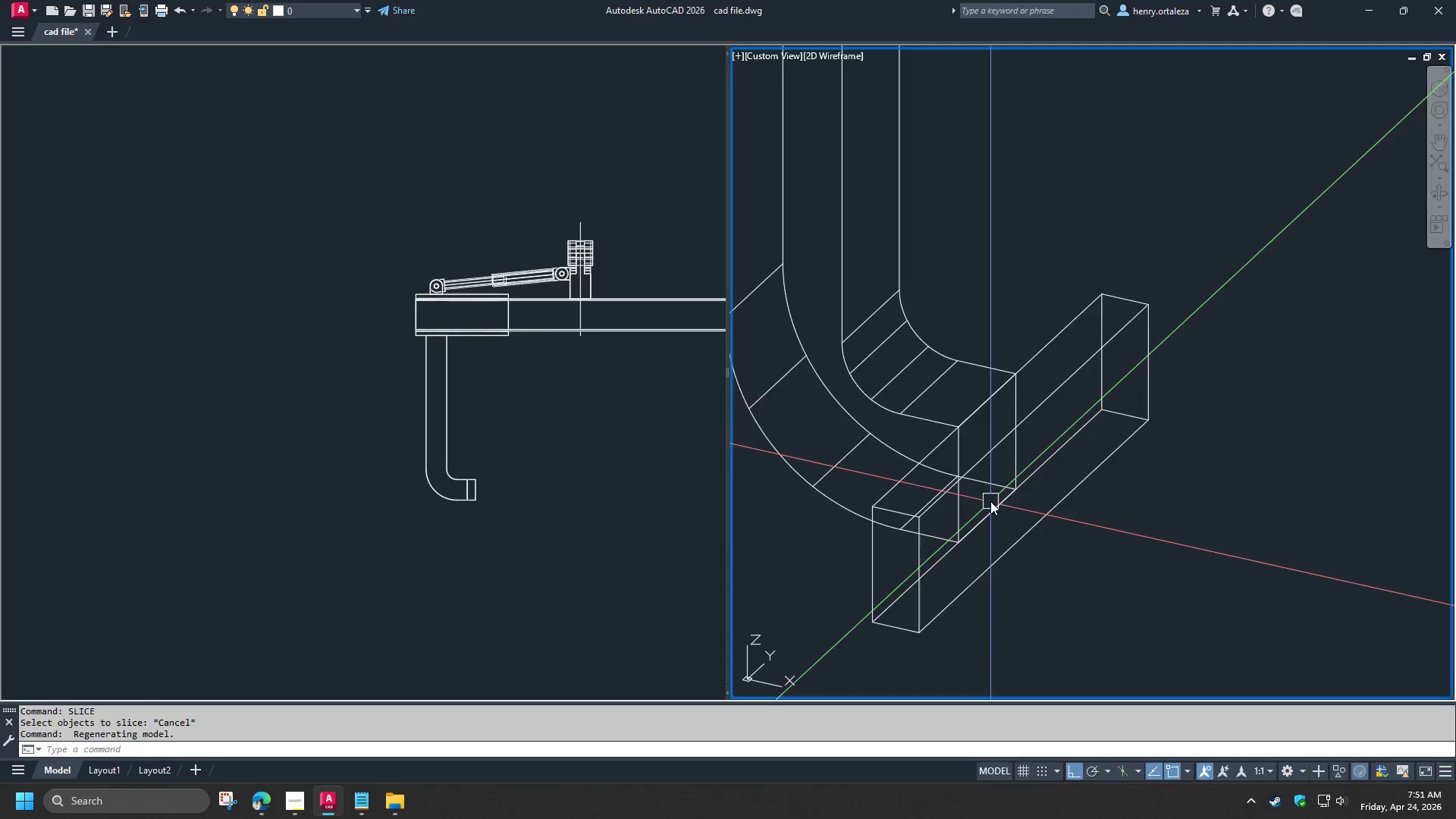 
hold_key(key=ShiftLeft, duration=0.58)
 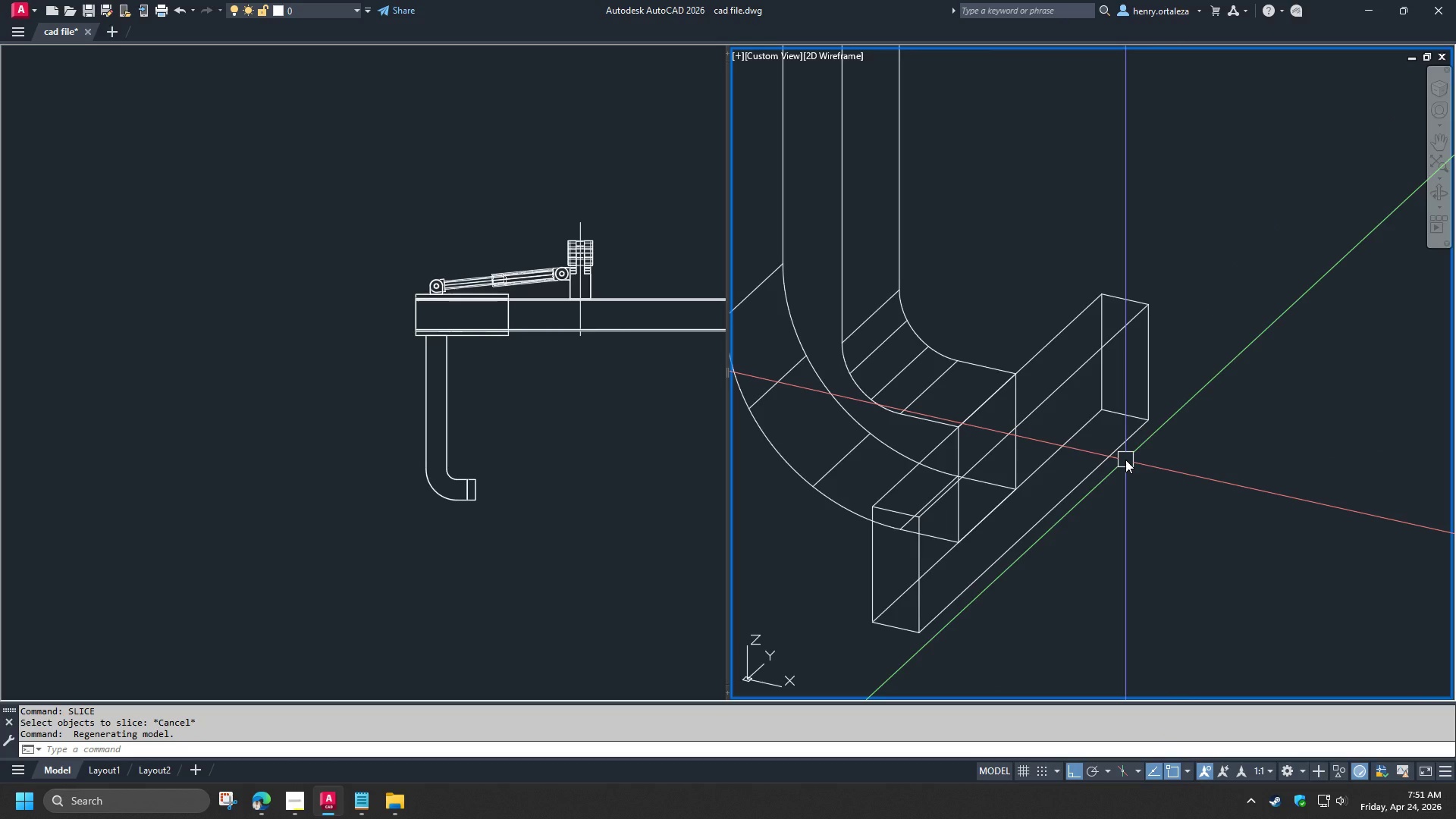 
scroll: coordinate [1125, 460], scroll_direction: down, amount: 2.0
 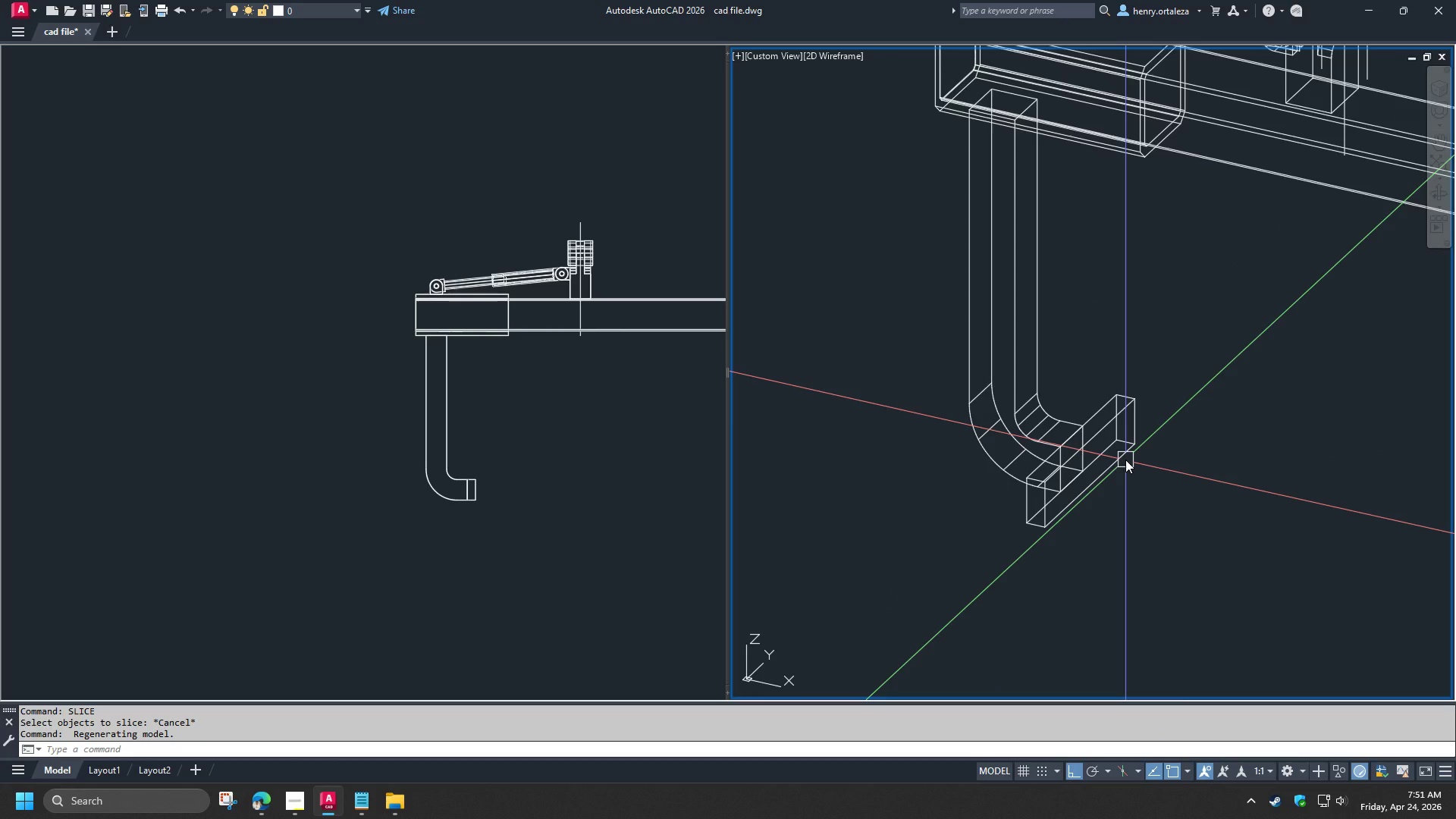 
wait(6.16)
 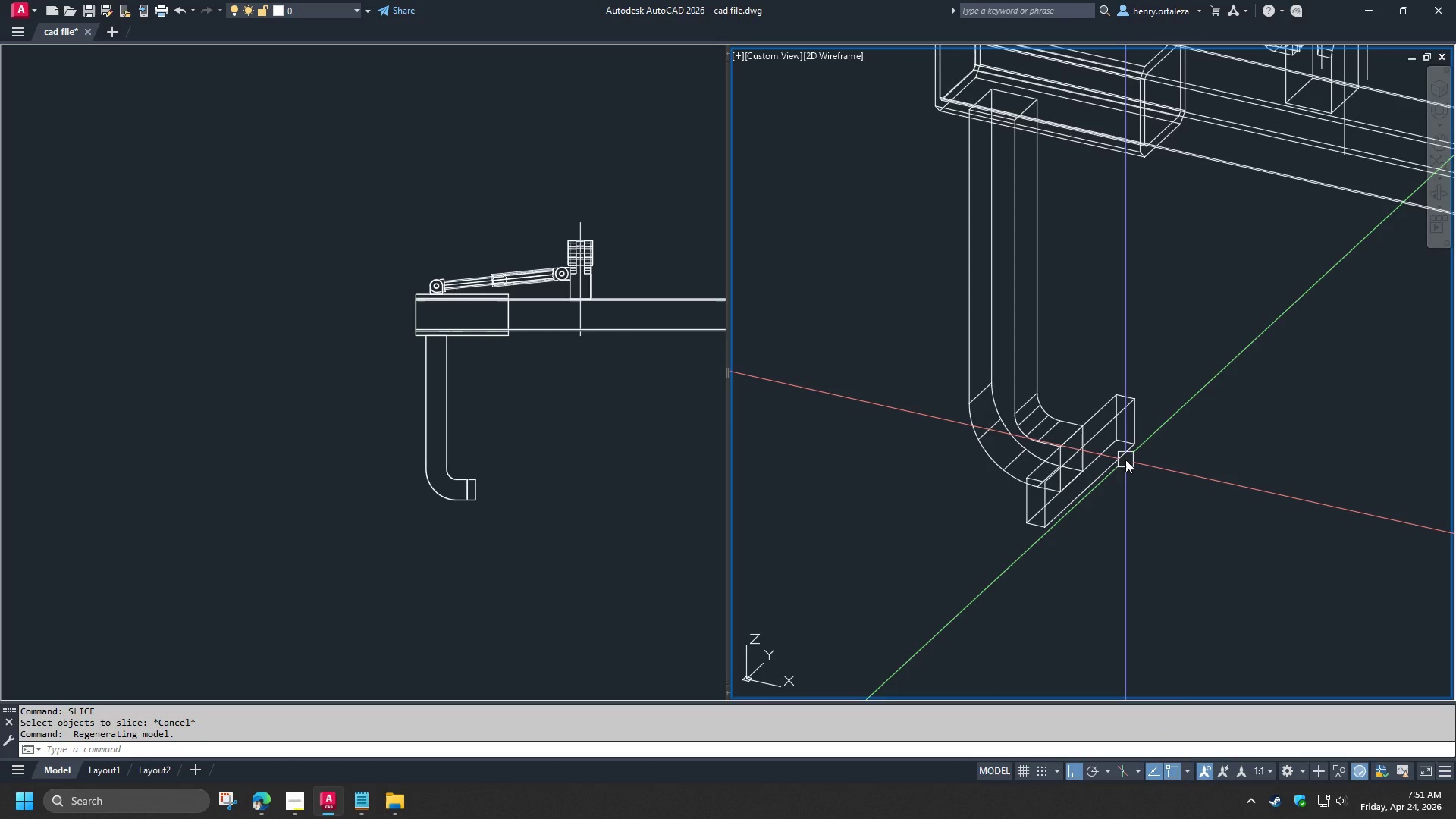 
hold_key(key=ShiftLeft, duration=1.5)
 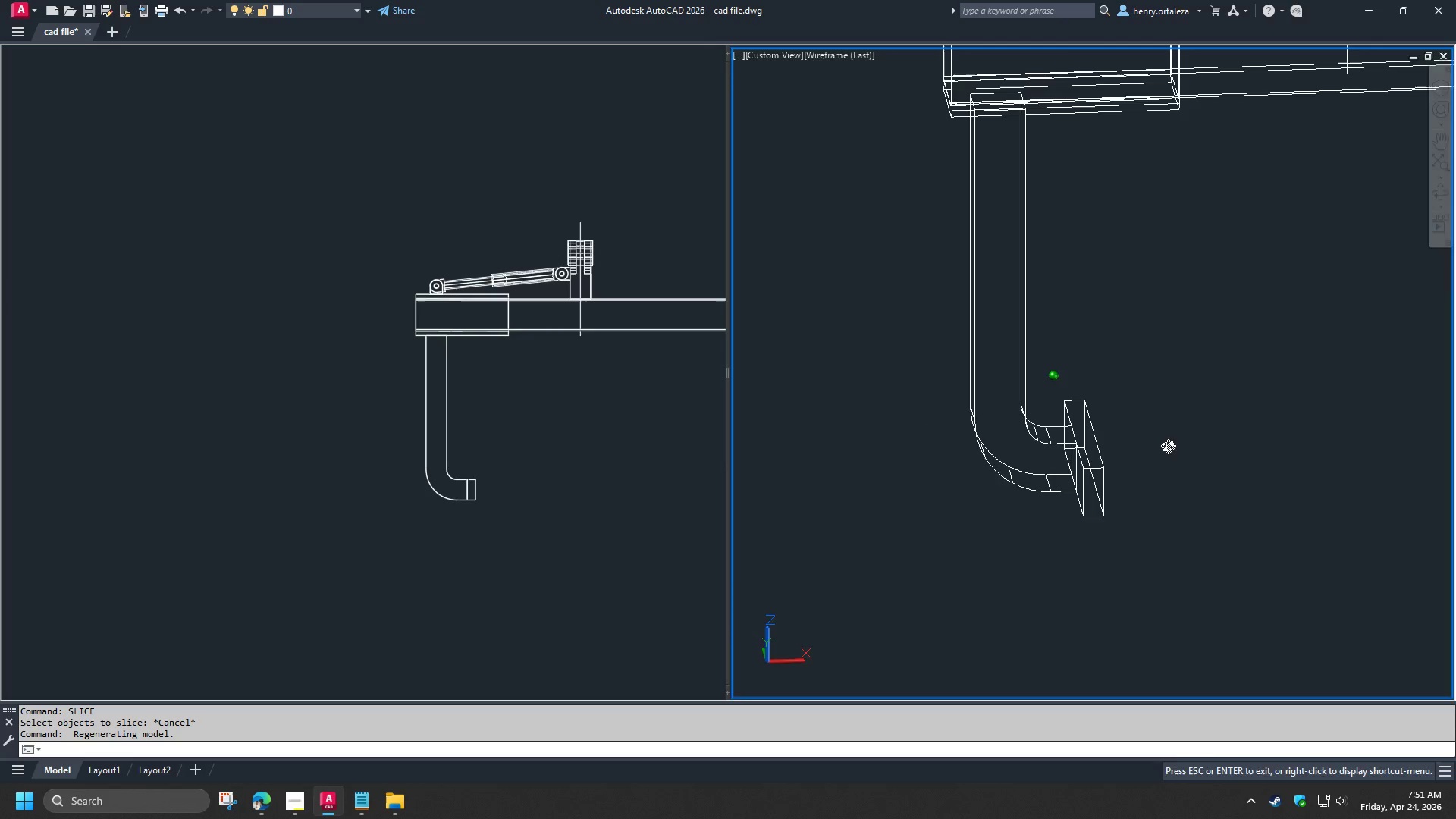 
hold_key(key=ShiftLeft, duration=0.73)
 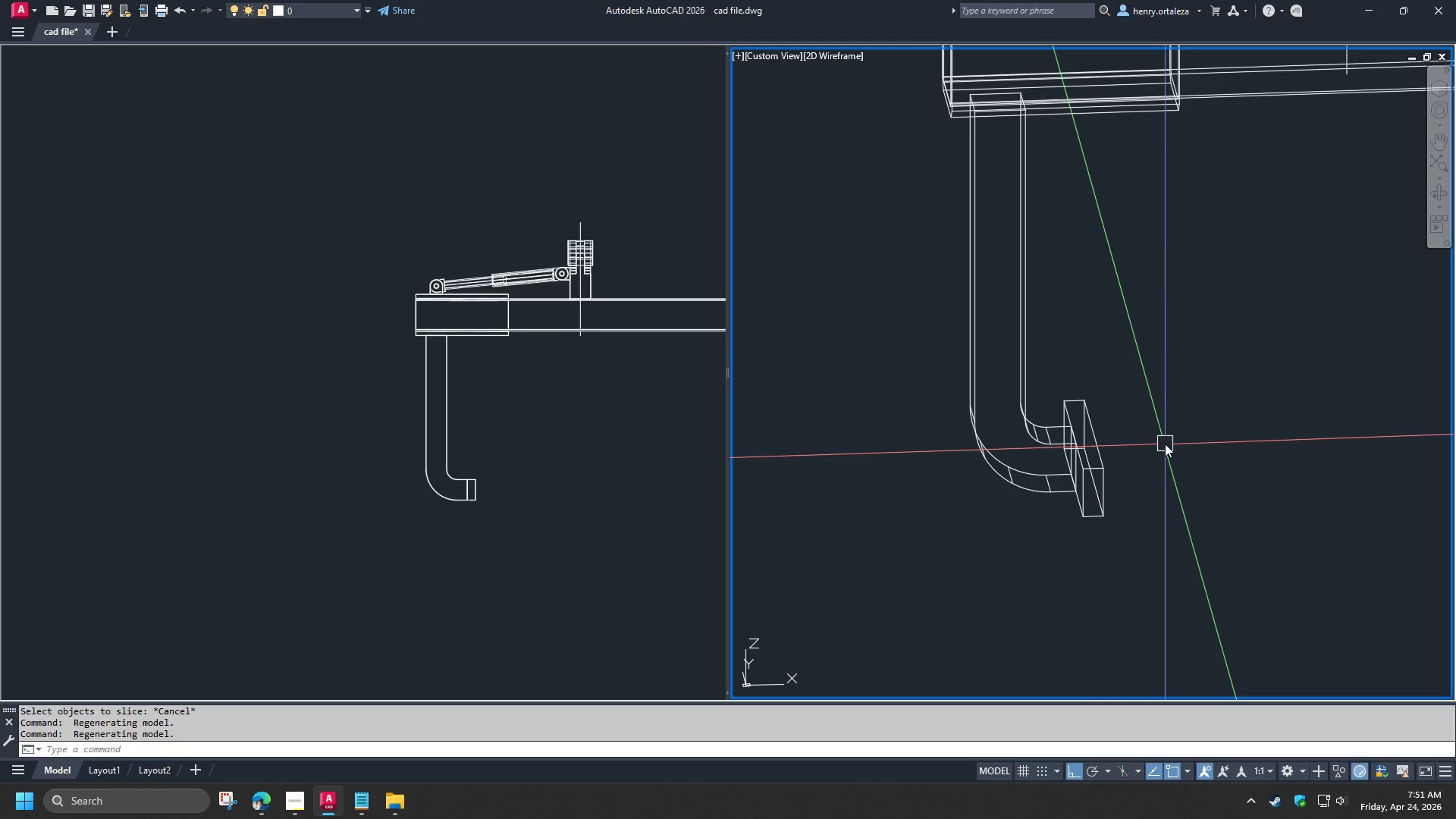 
wait(11.66)
 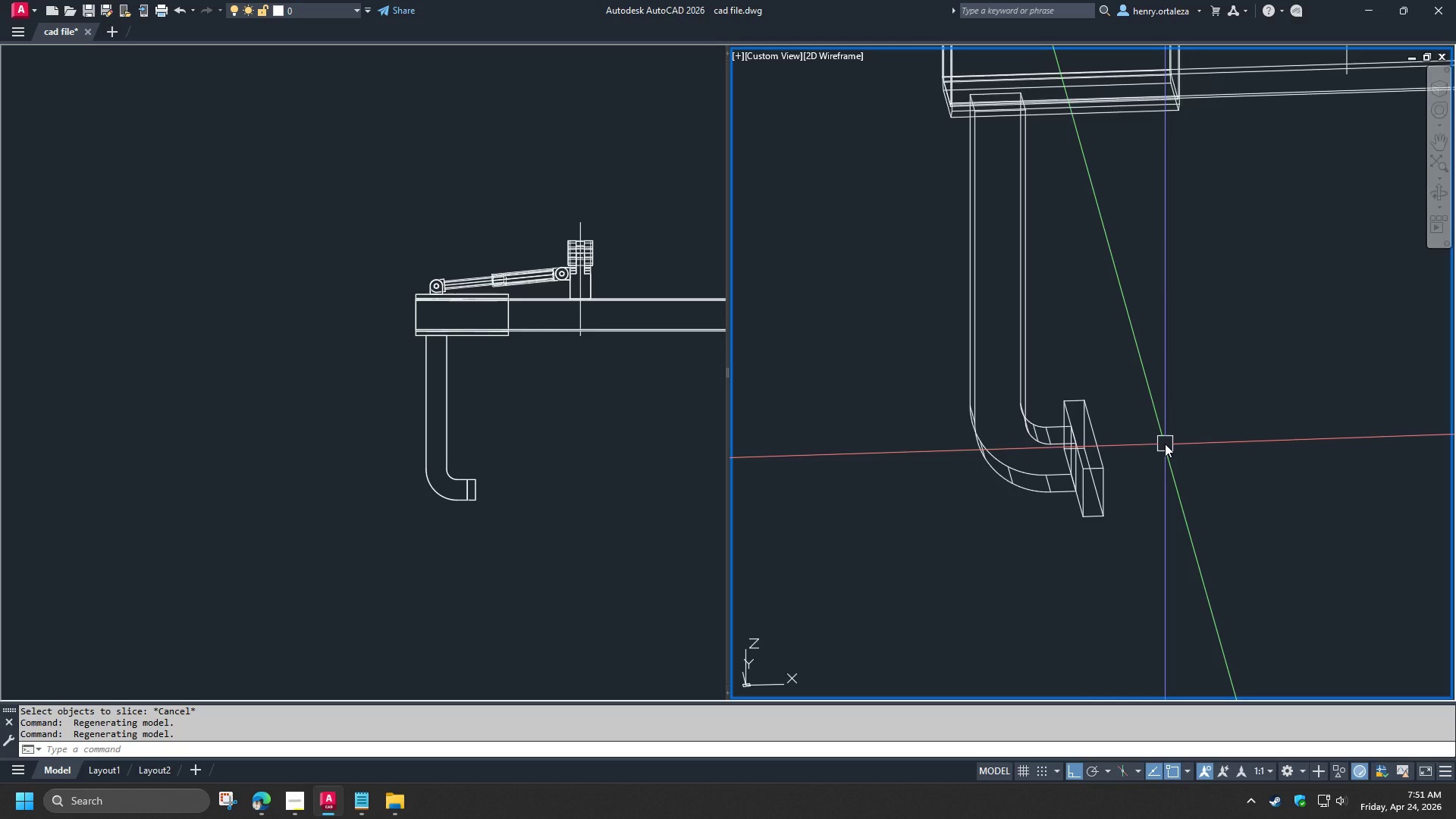 
scroll: coordinate [1043, 450], scroll_direction: up, amount: 2.0
 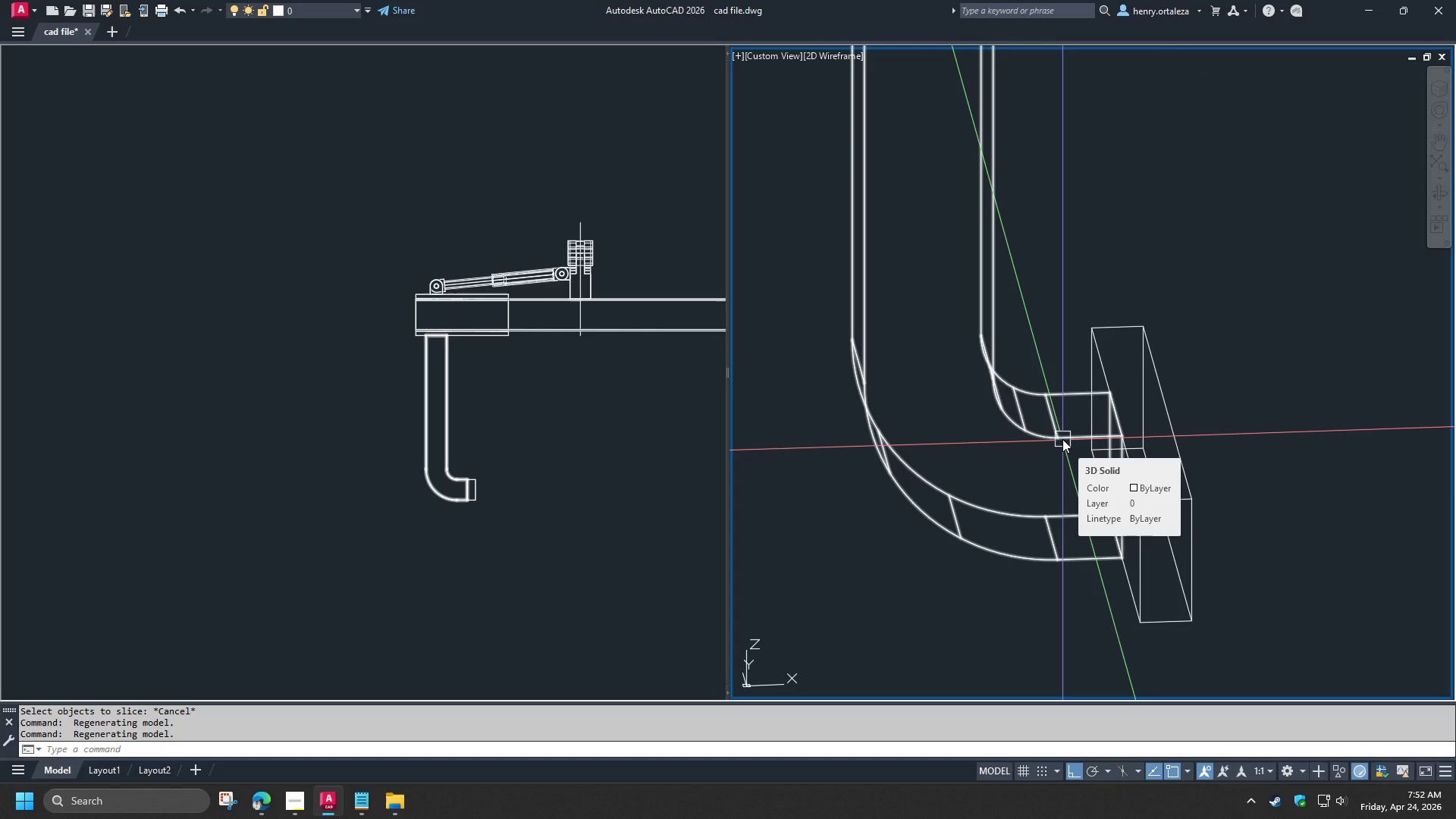 
wait(10.92)
 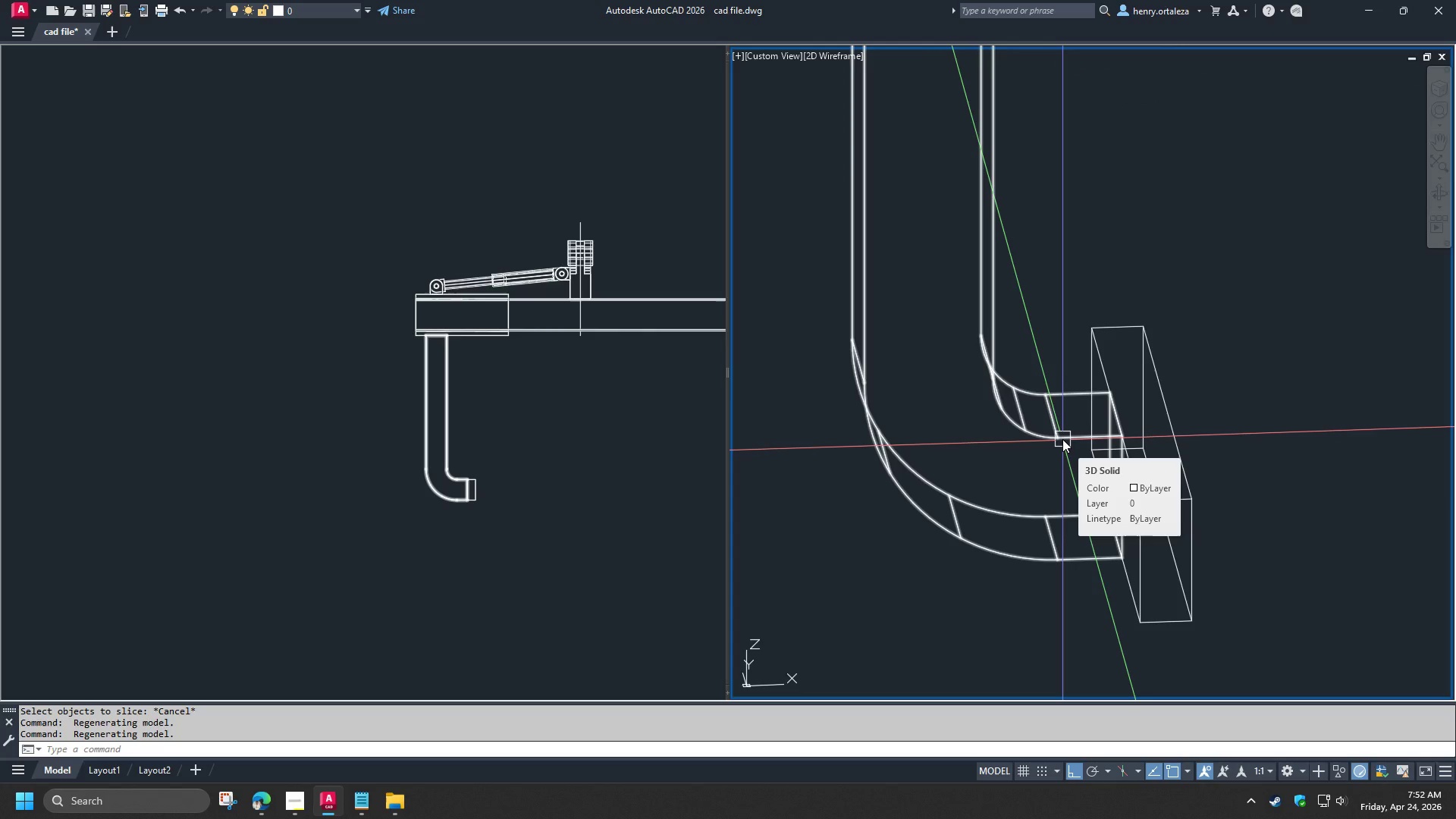 
hold_key(key=ControlLeft, duration=0.75)
left_click([1022, 409])
 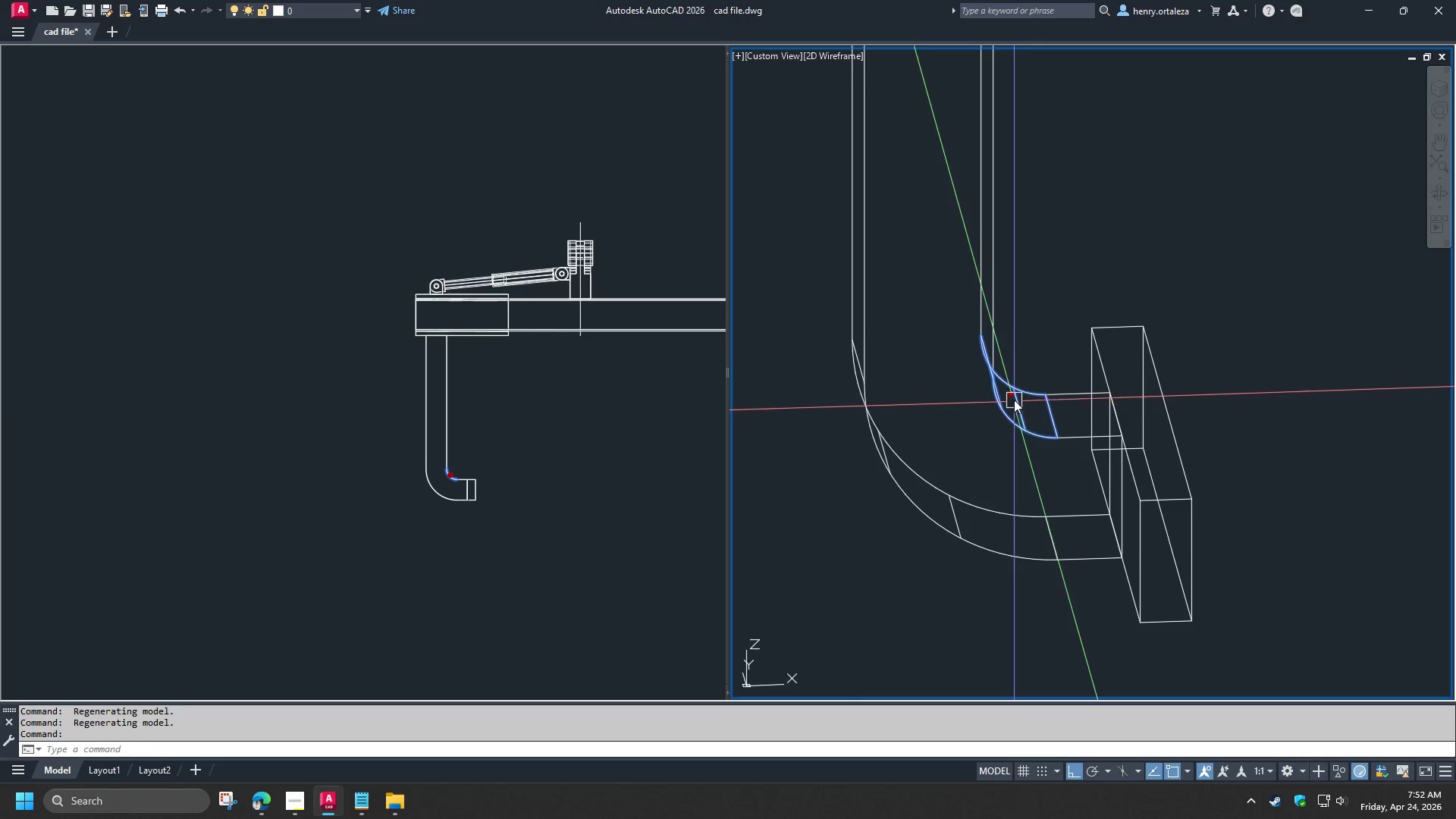 
left_click([1012, 397])
 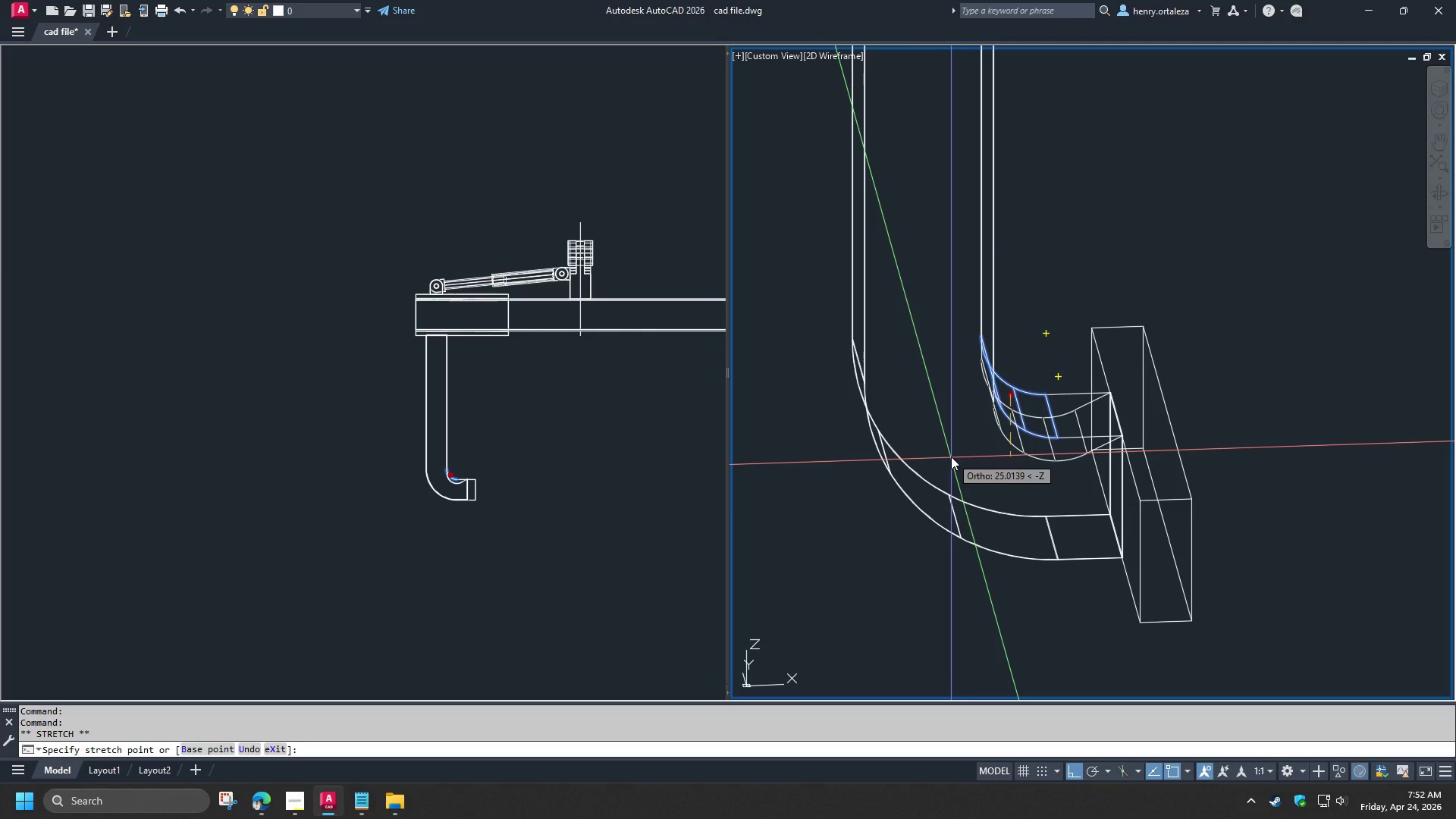 
wait(6.55)
 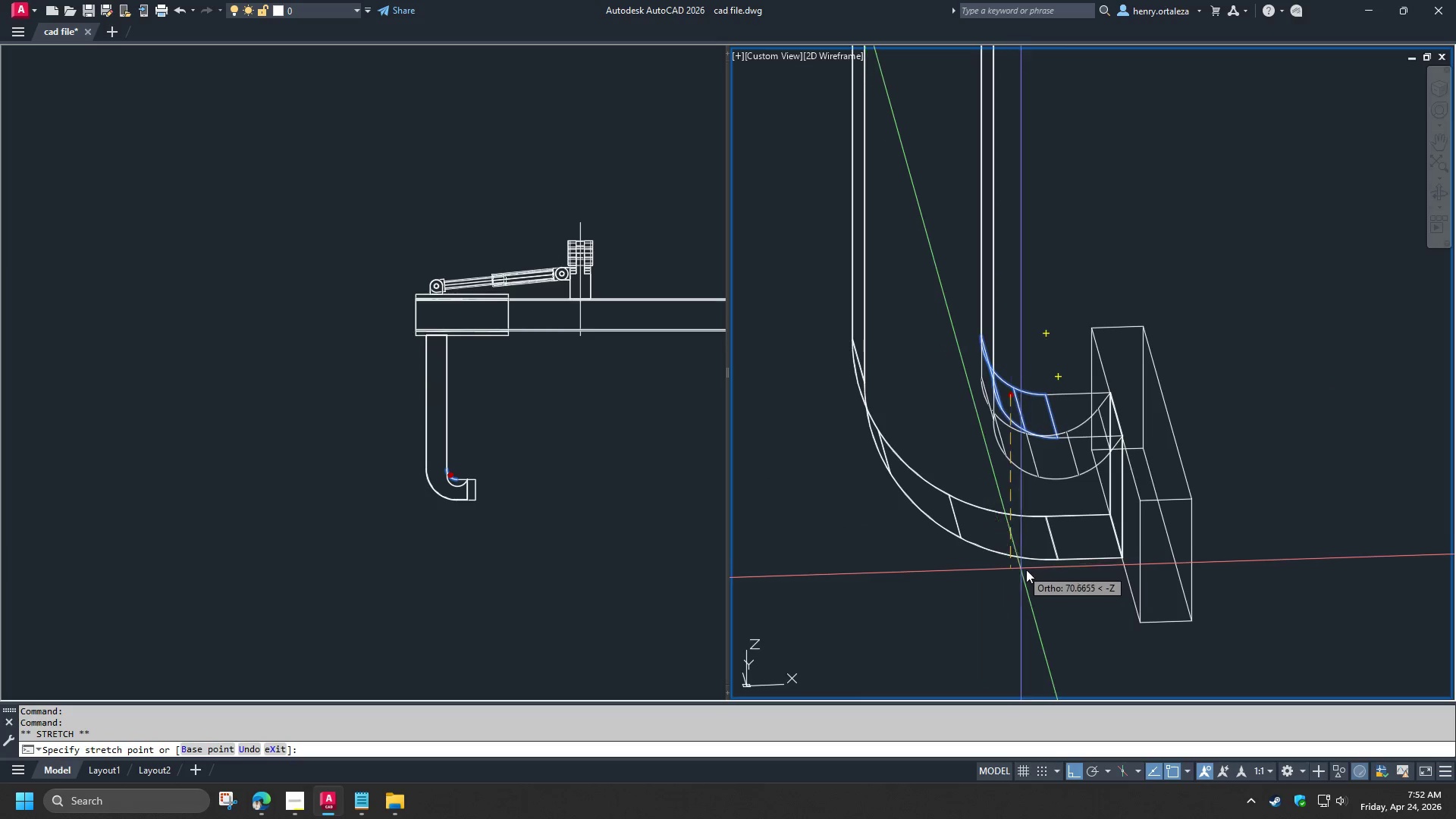 
hold_key(key=ShiftLeft, duration=1.5)
 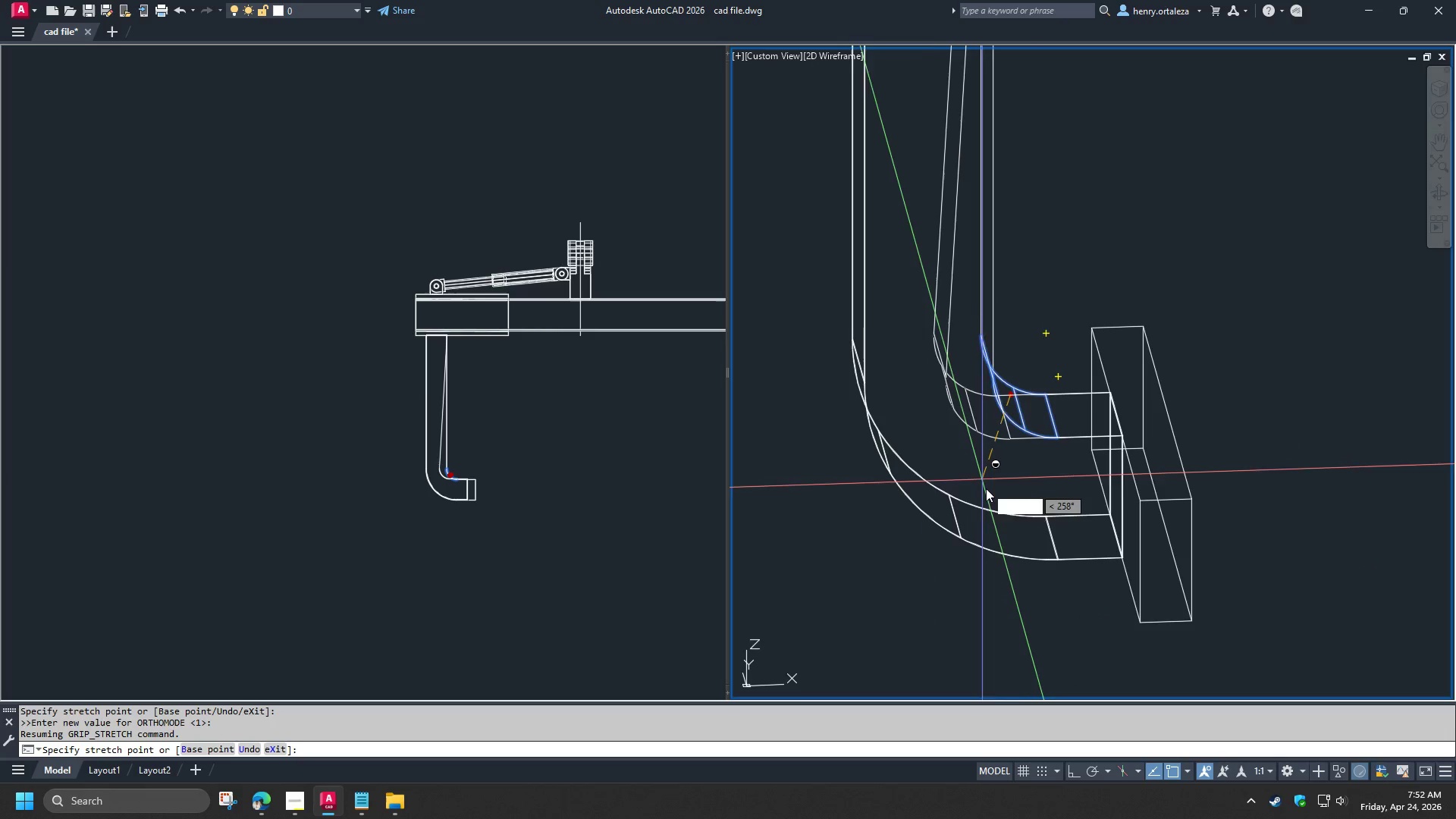 
hold_key(key=ShiftLeft, duration=1.41)
 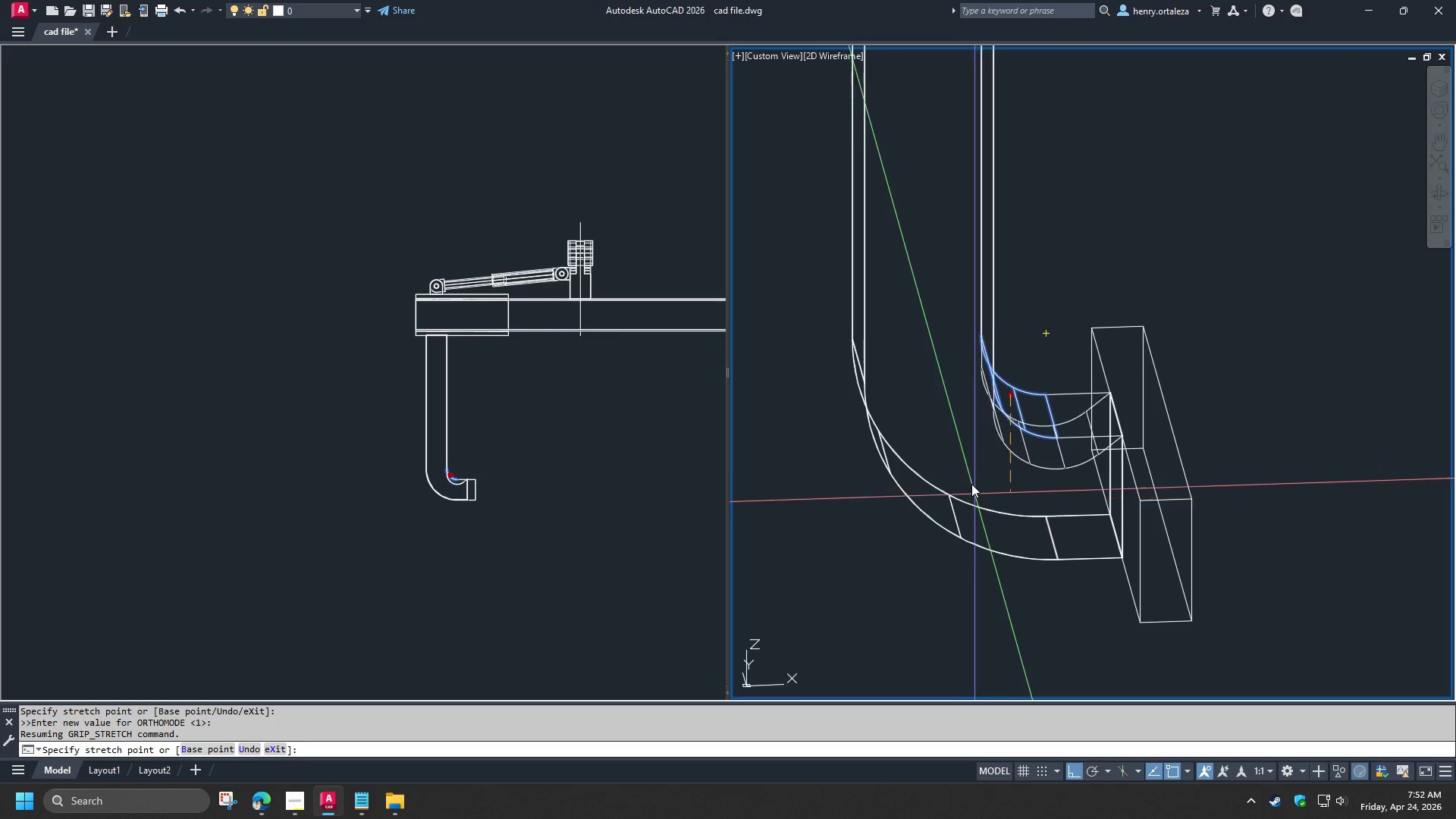 
key(Escape)
 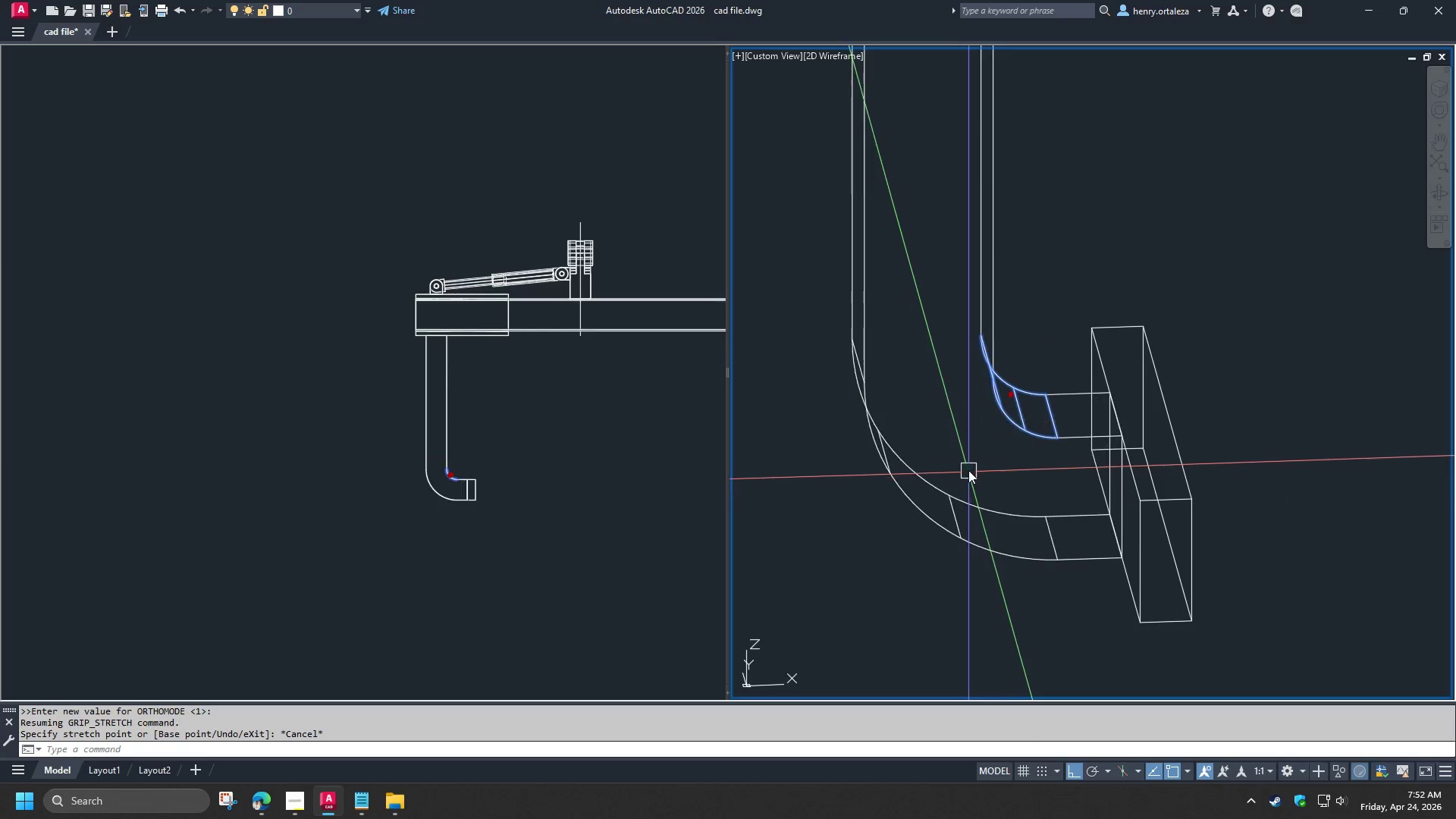 
key(Escape)
 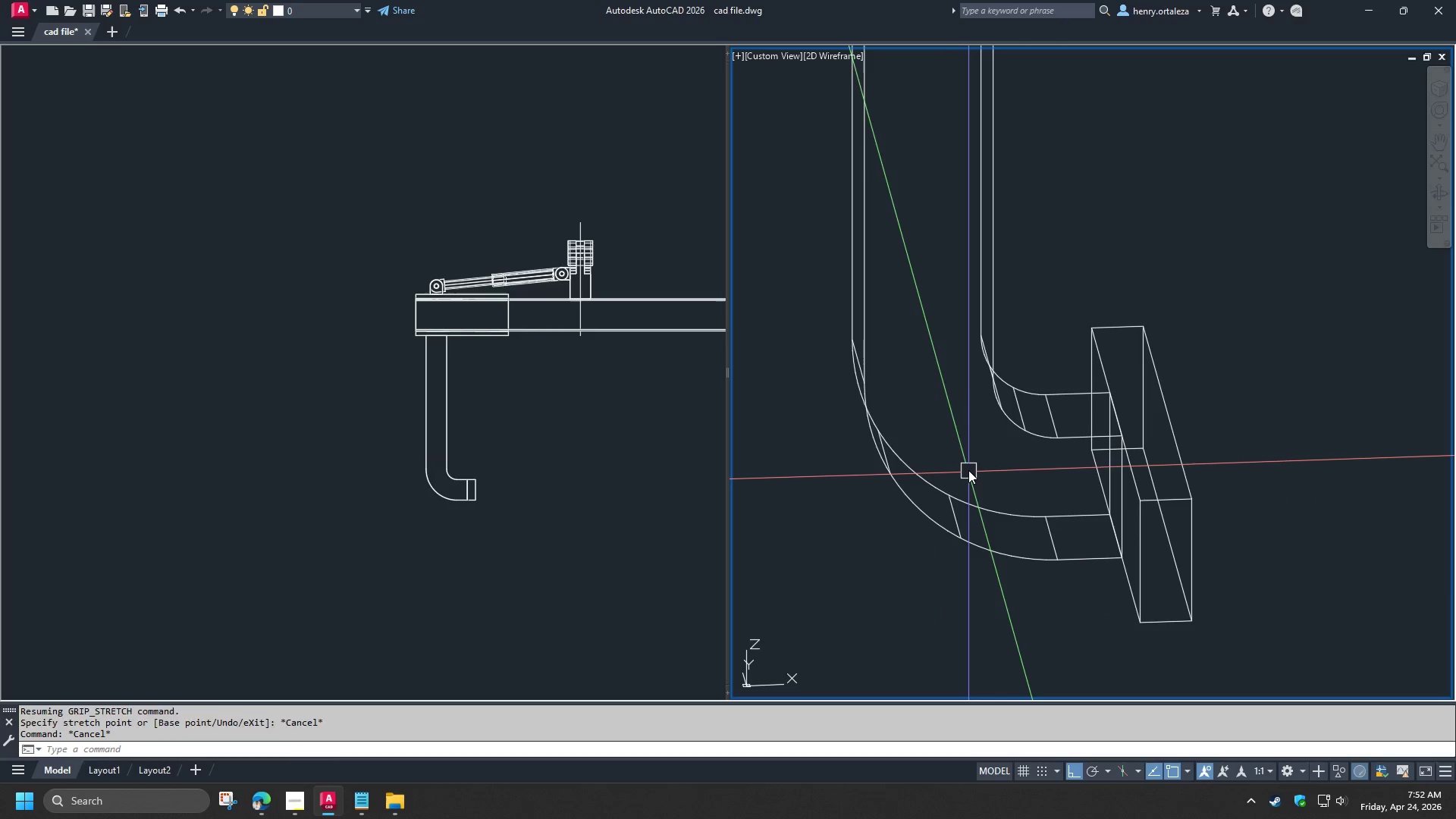 
key(Escape)
 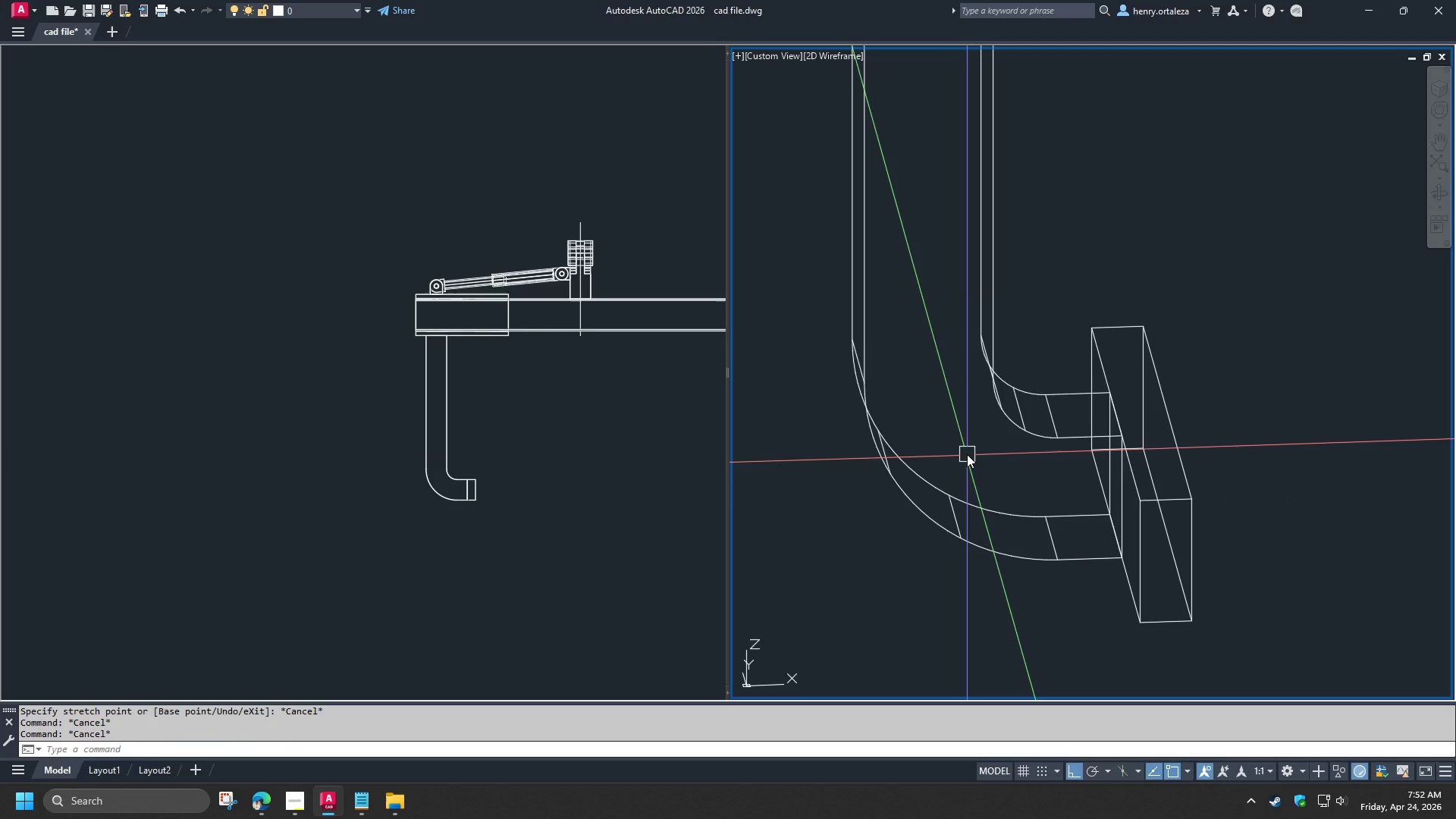 
type(rec)
 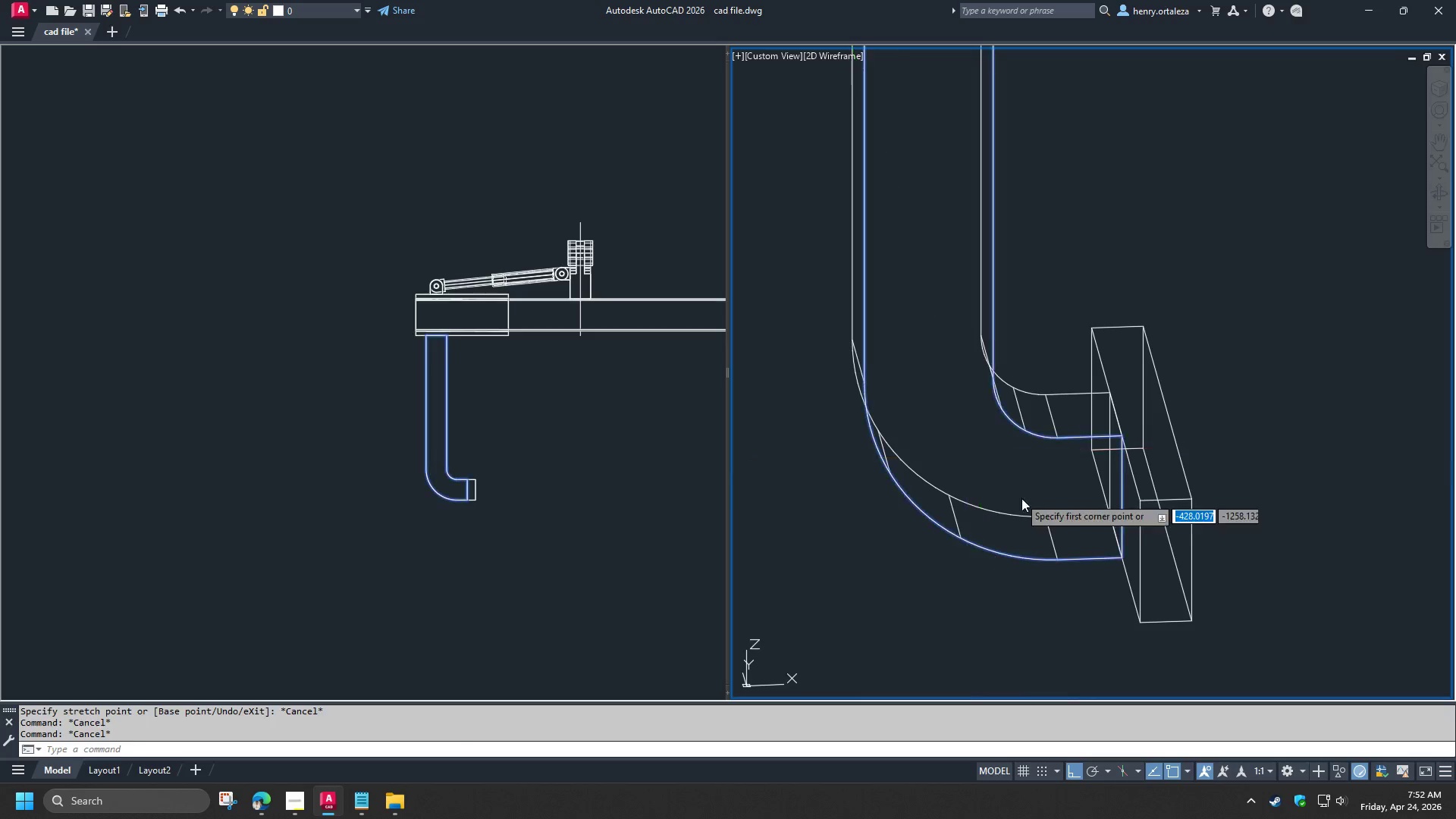 
type( end )
 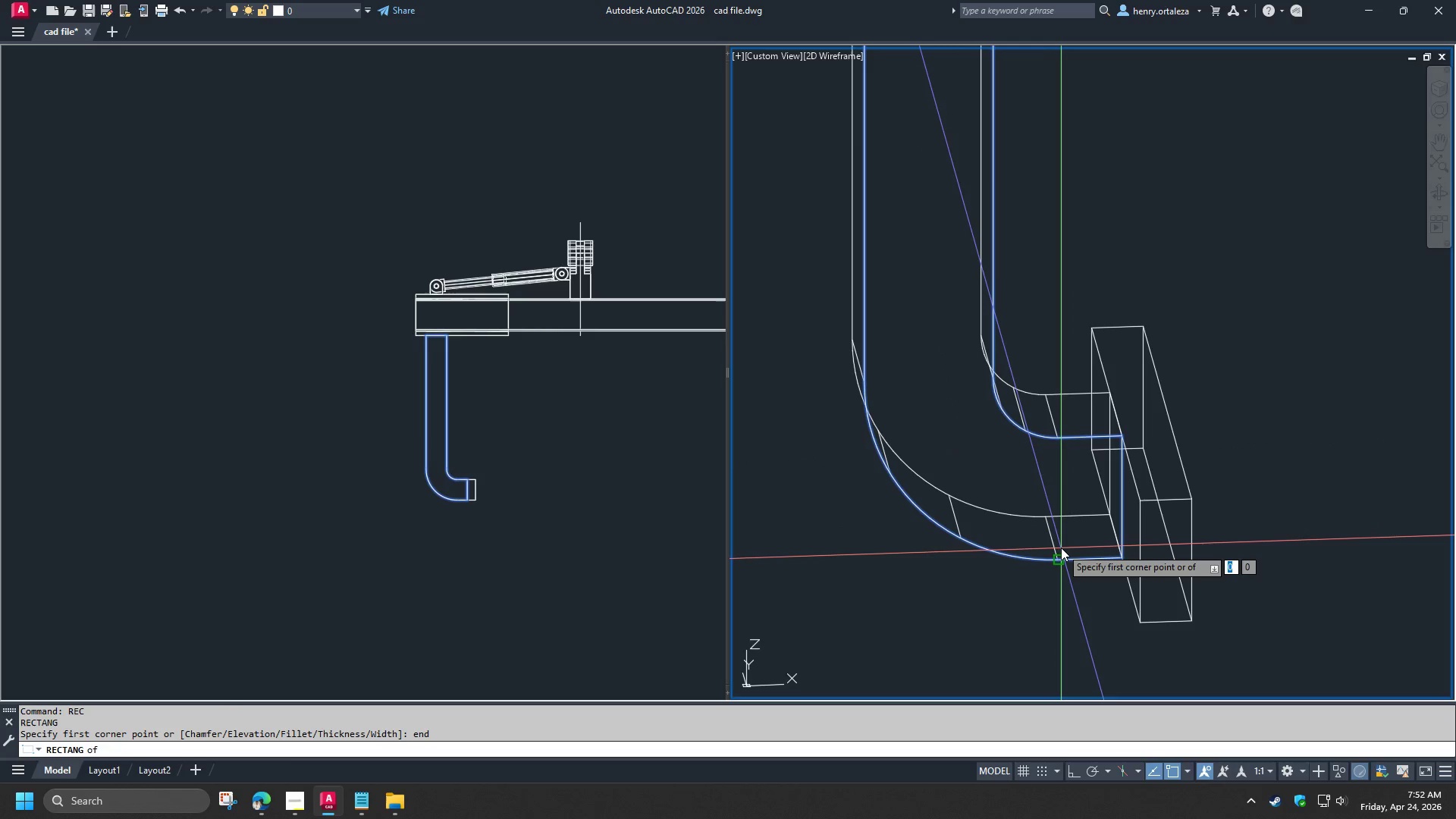 
left_click([1061, 548])
 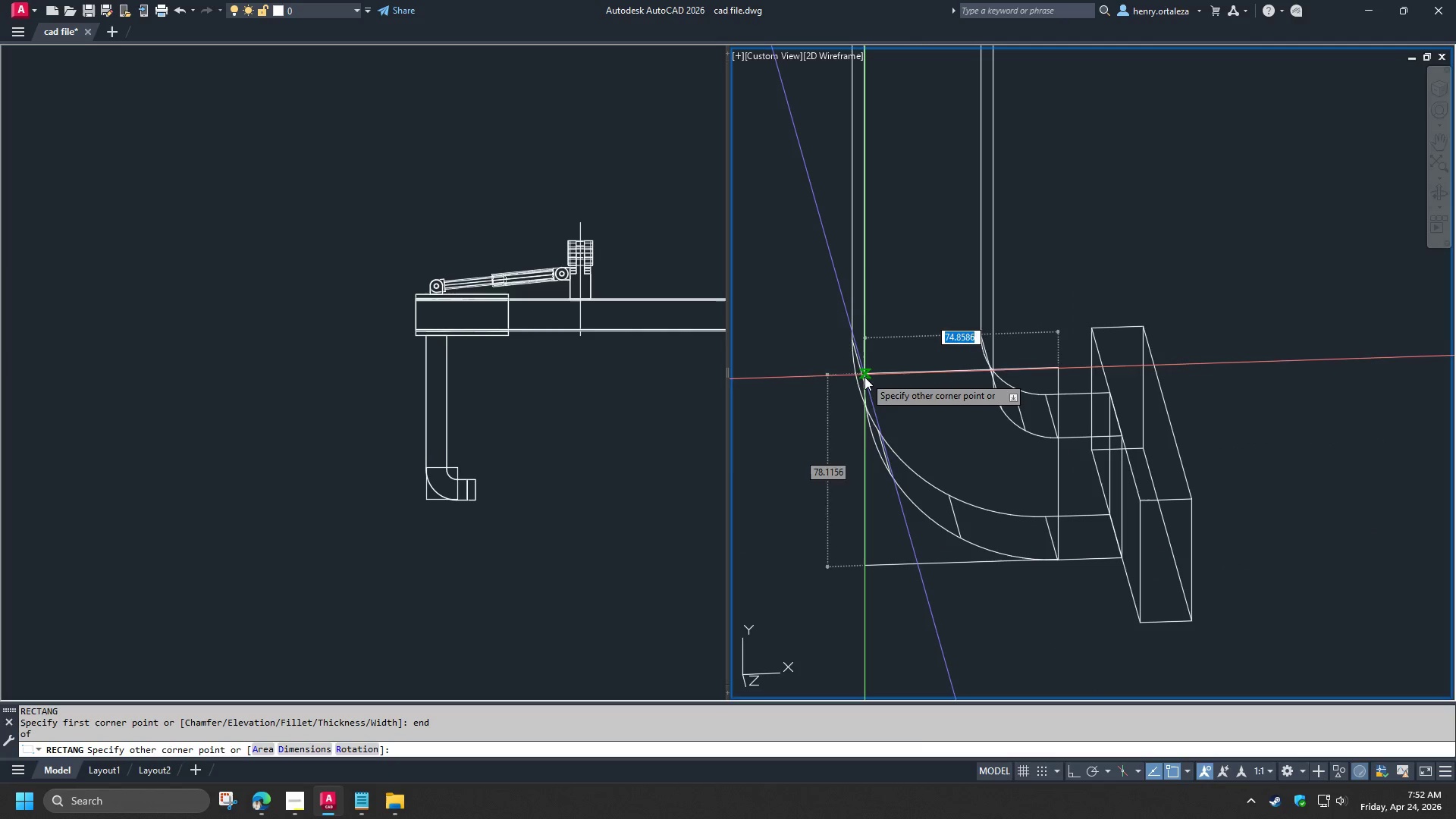 
left_click([865, 384])
 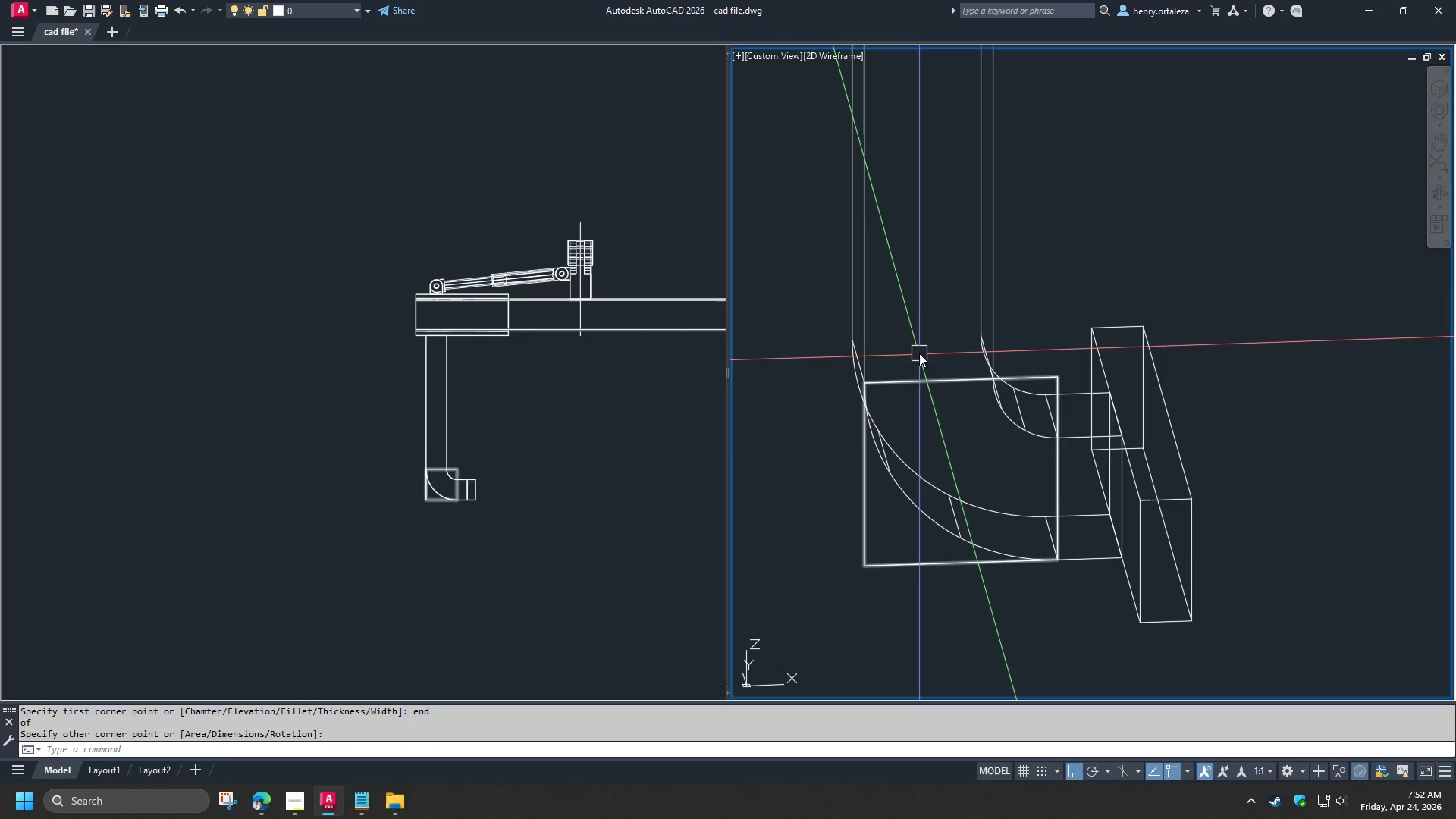 
type(ext )
 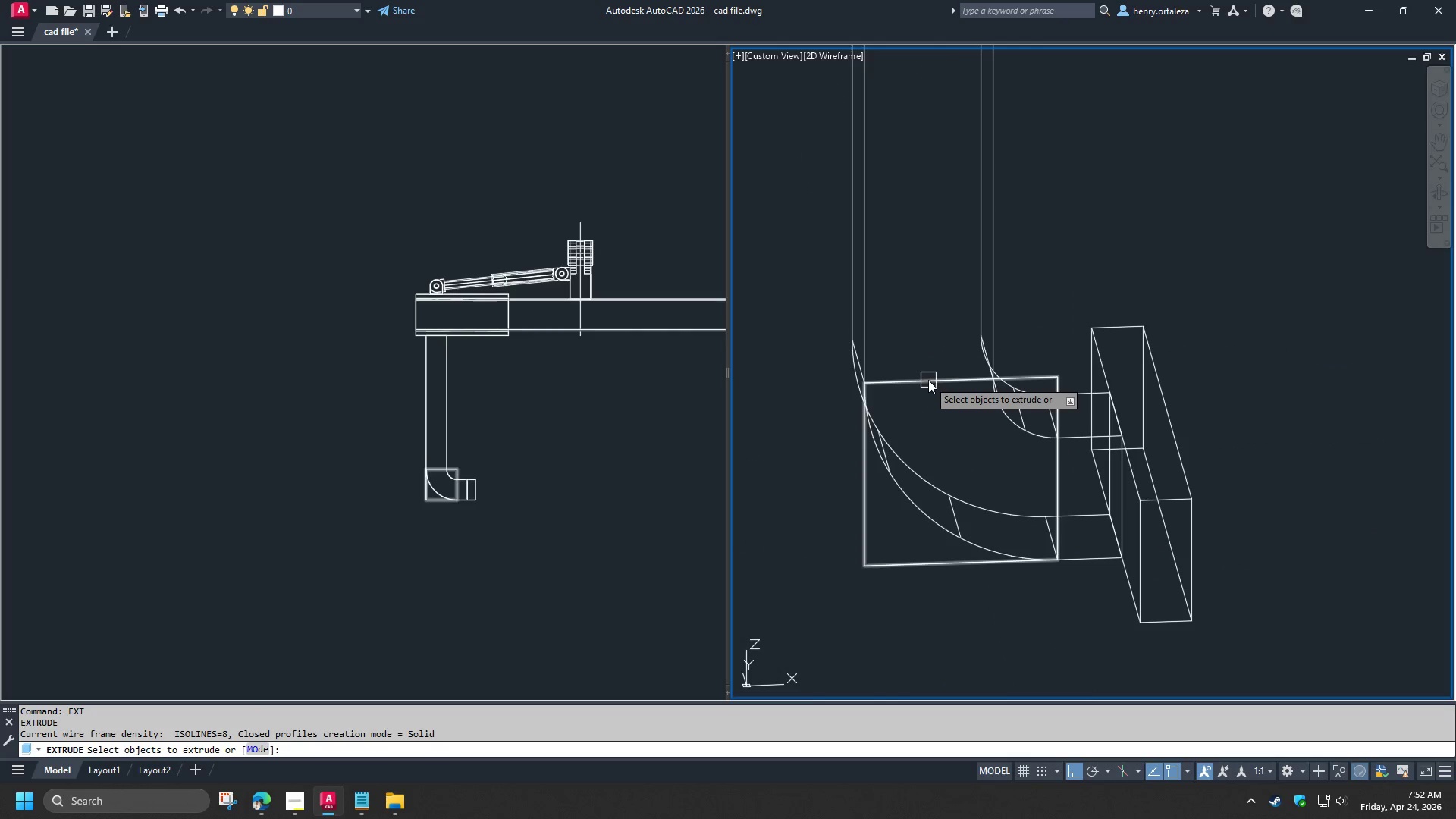 
left_click([928, 380])
 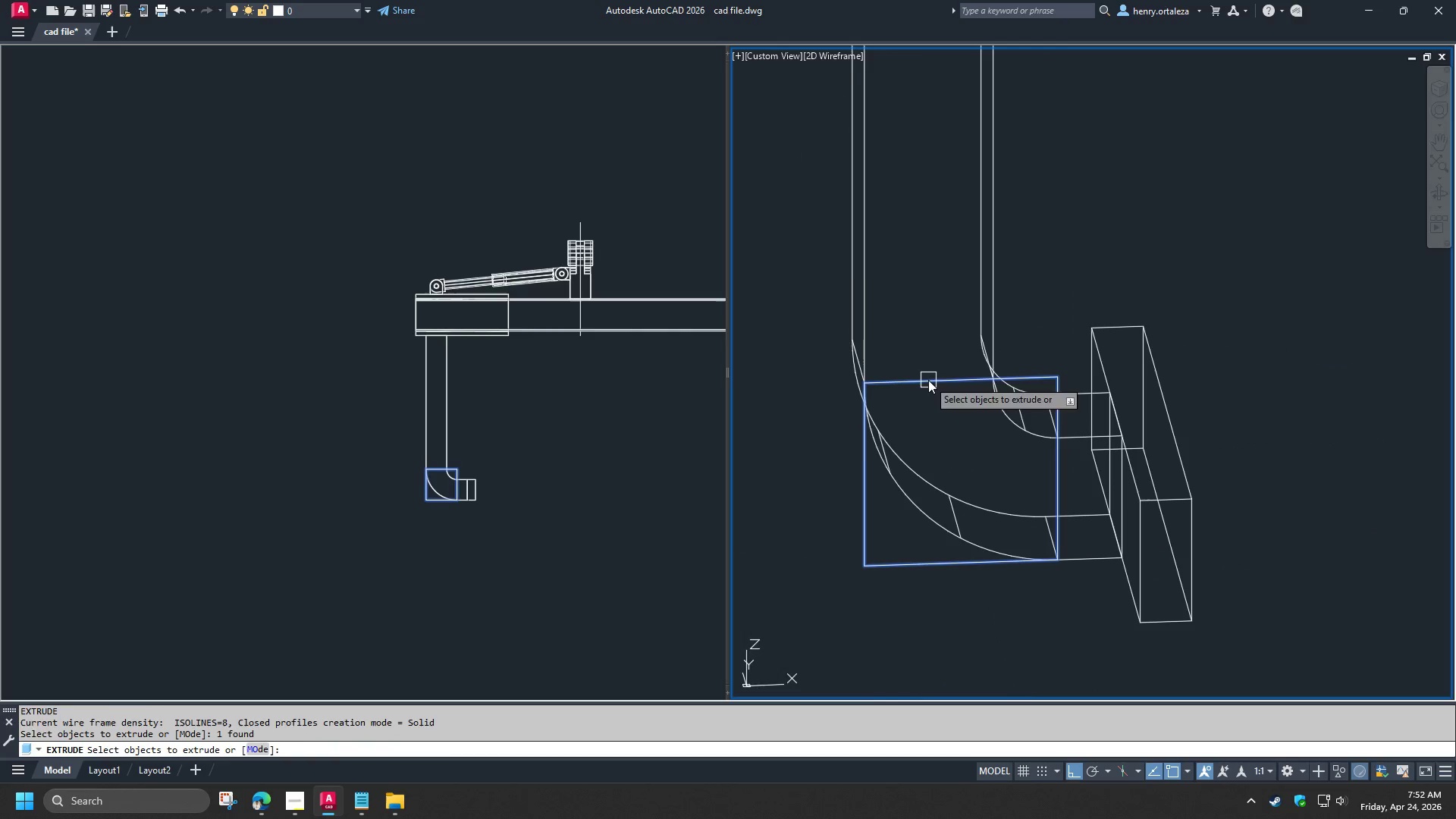 
key(Space)
 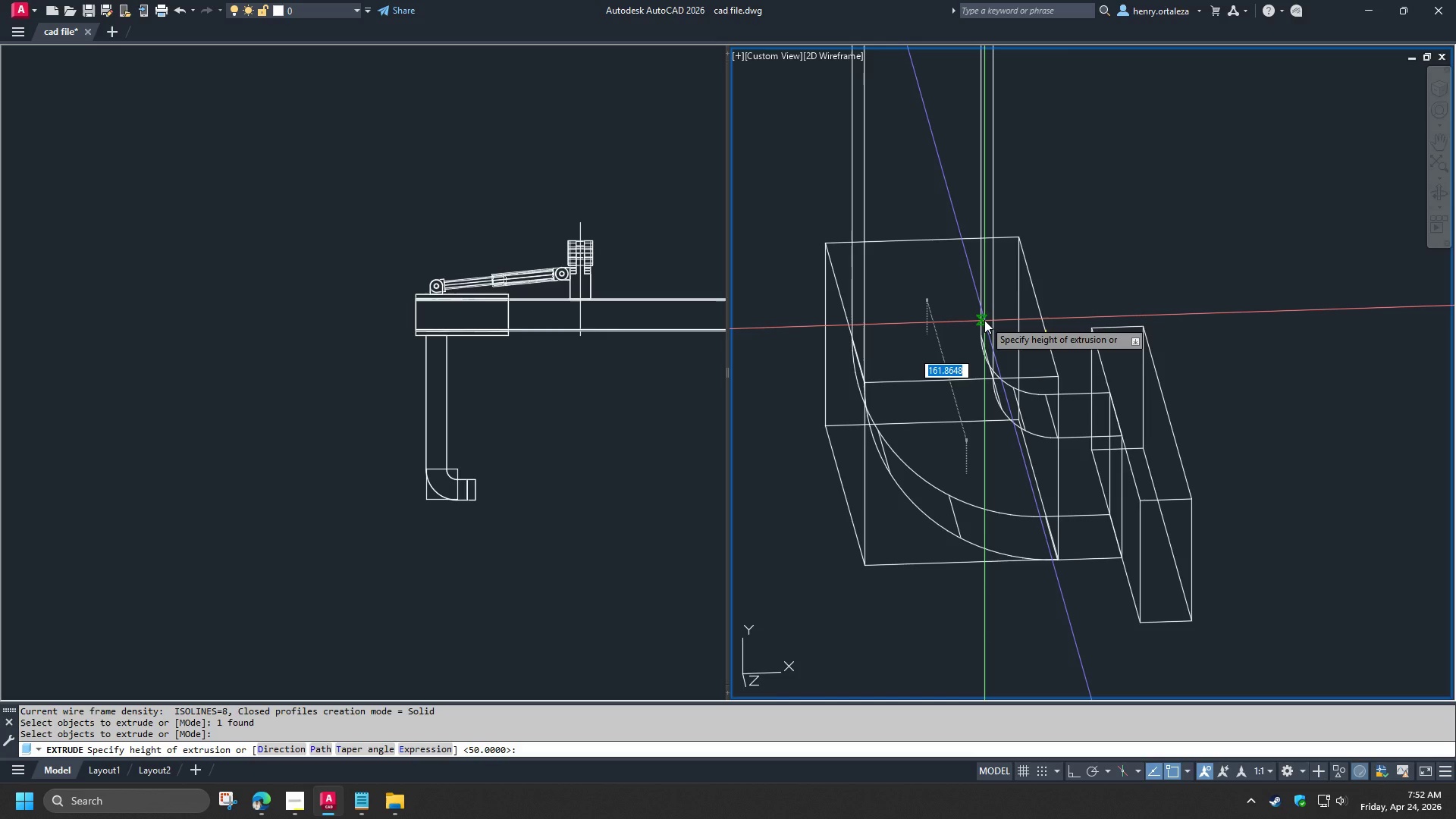 
left_click([984, 320])
 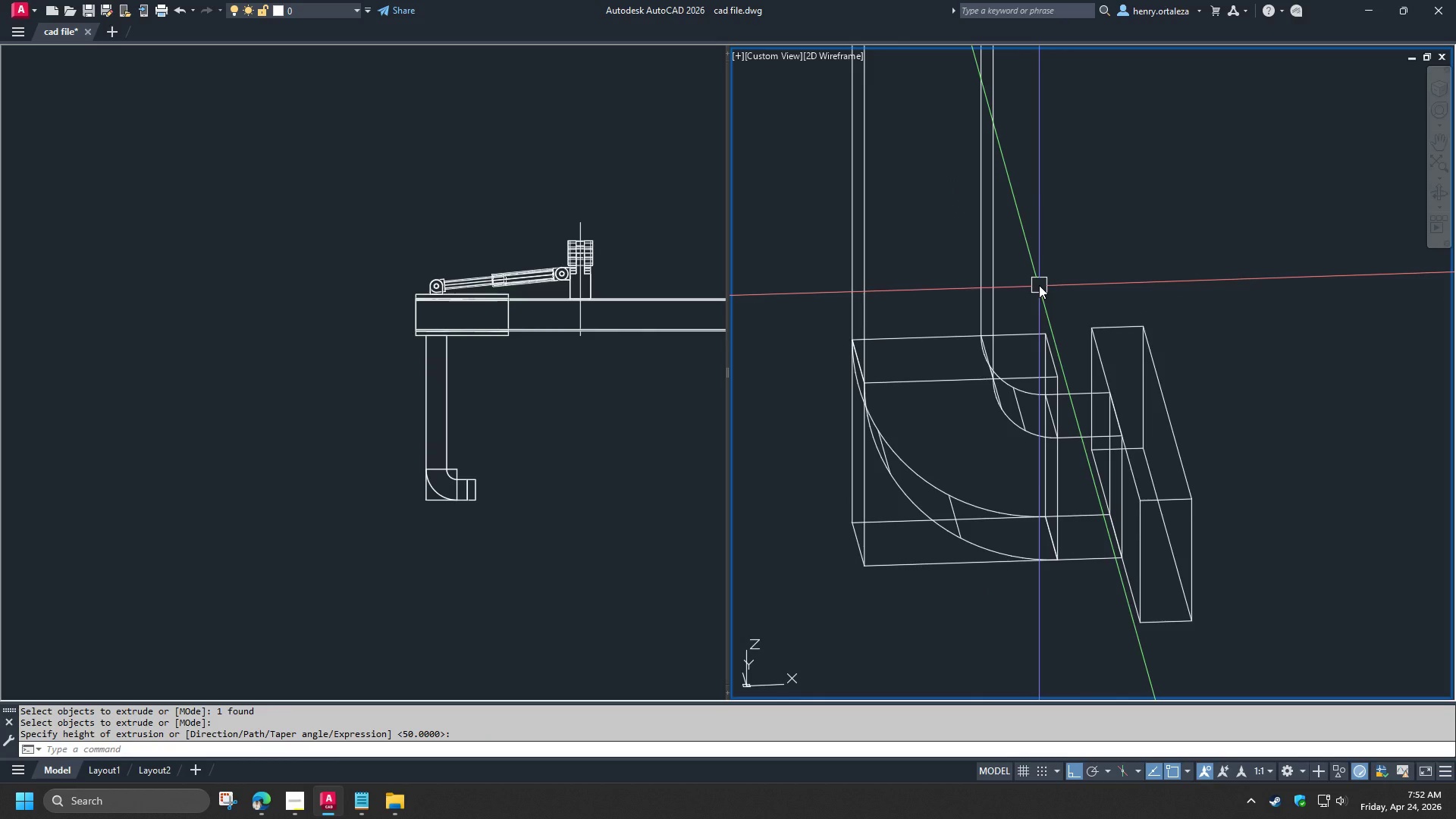 
type(uni )
 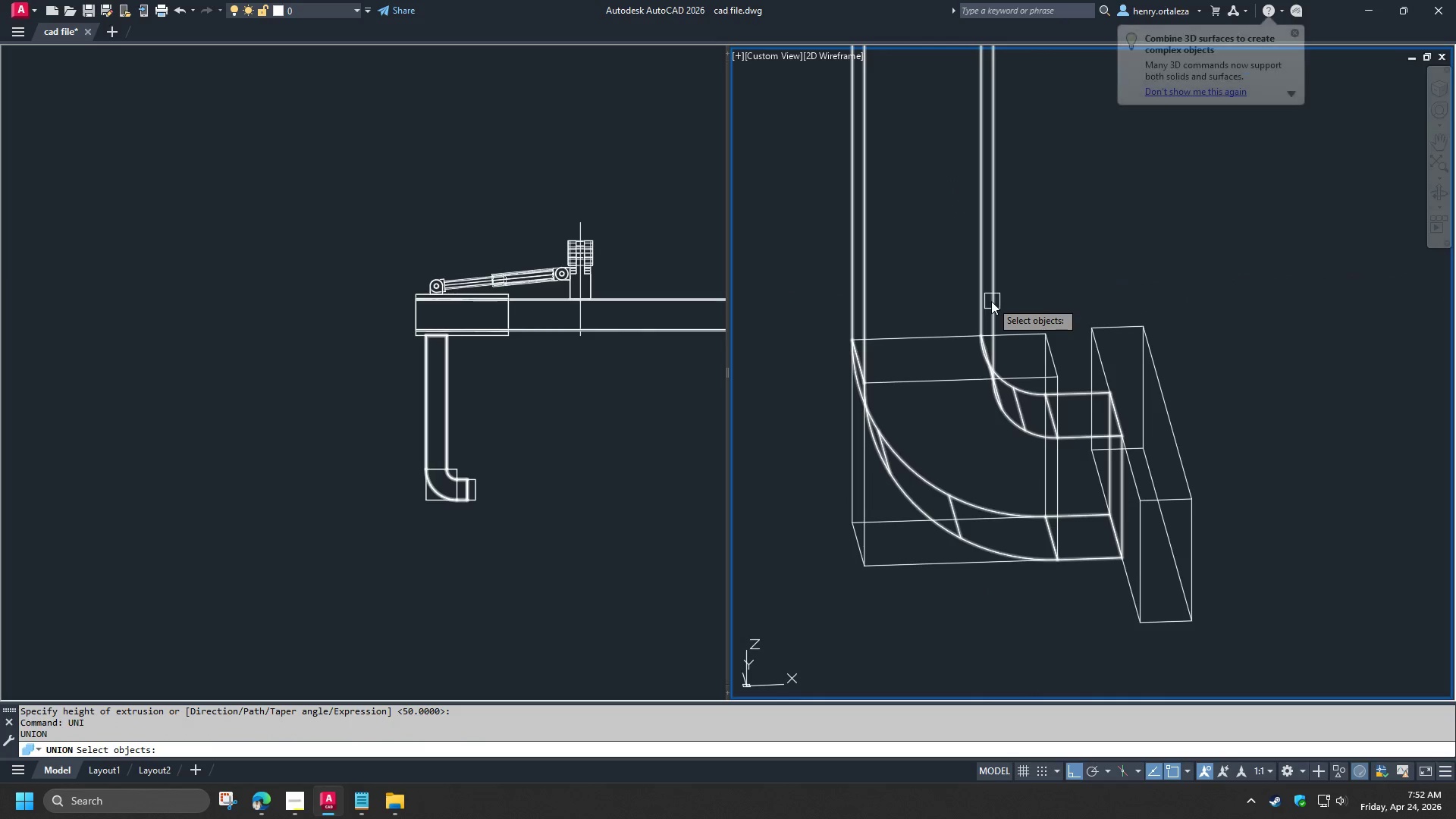 
left_click([991, 301])
 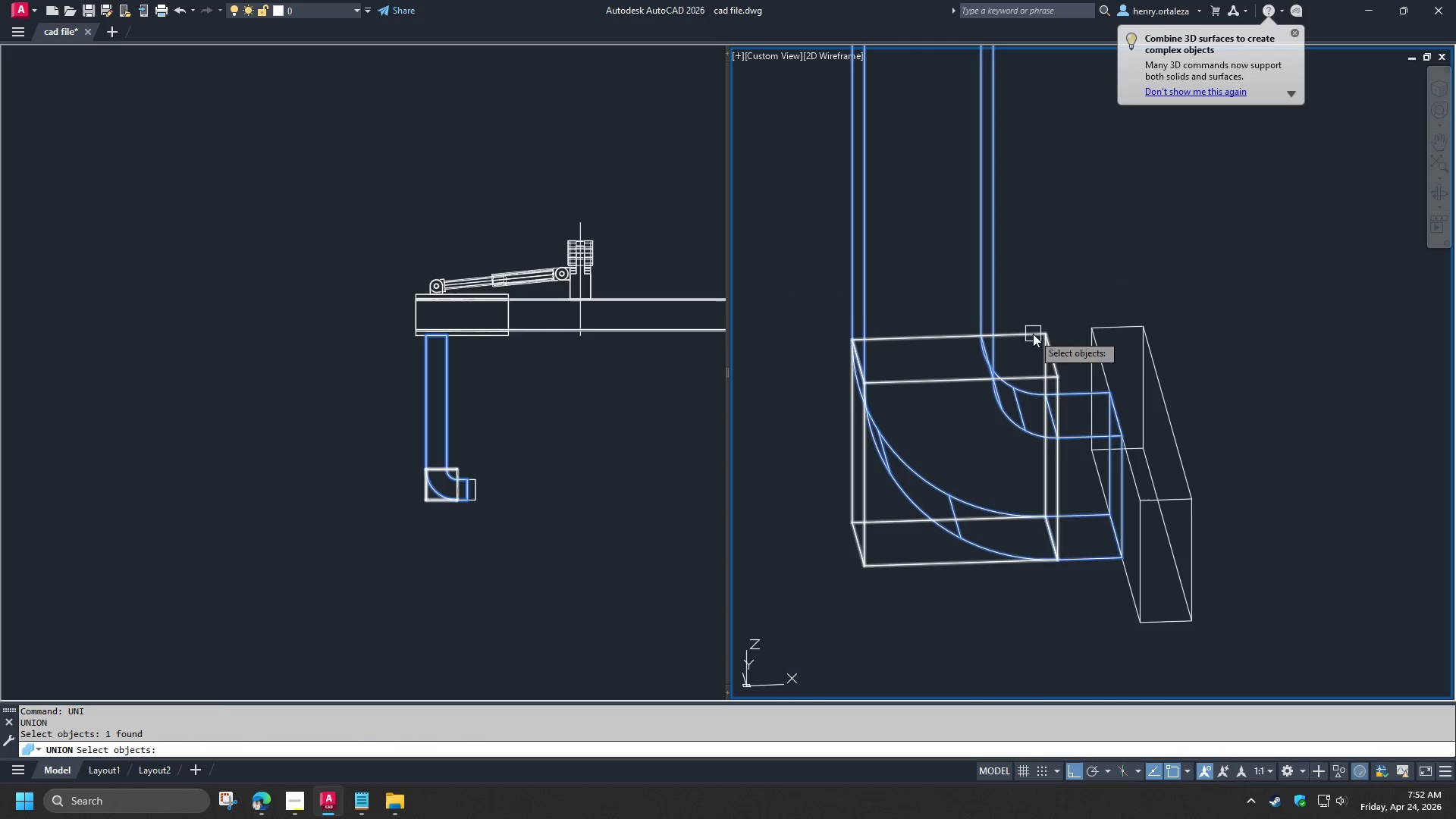 
left_click([1033, 334])
 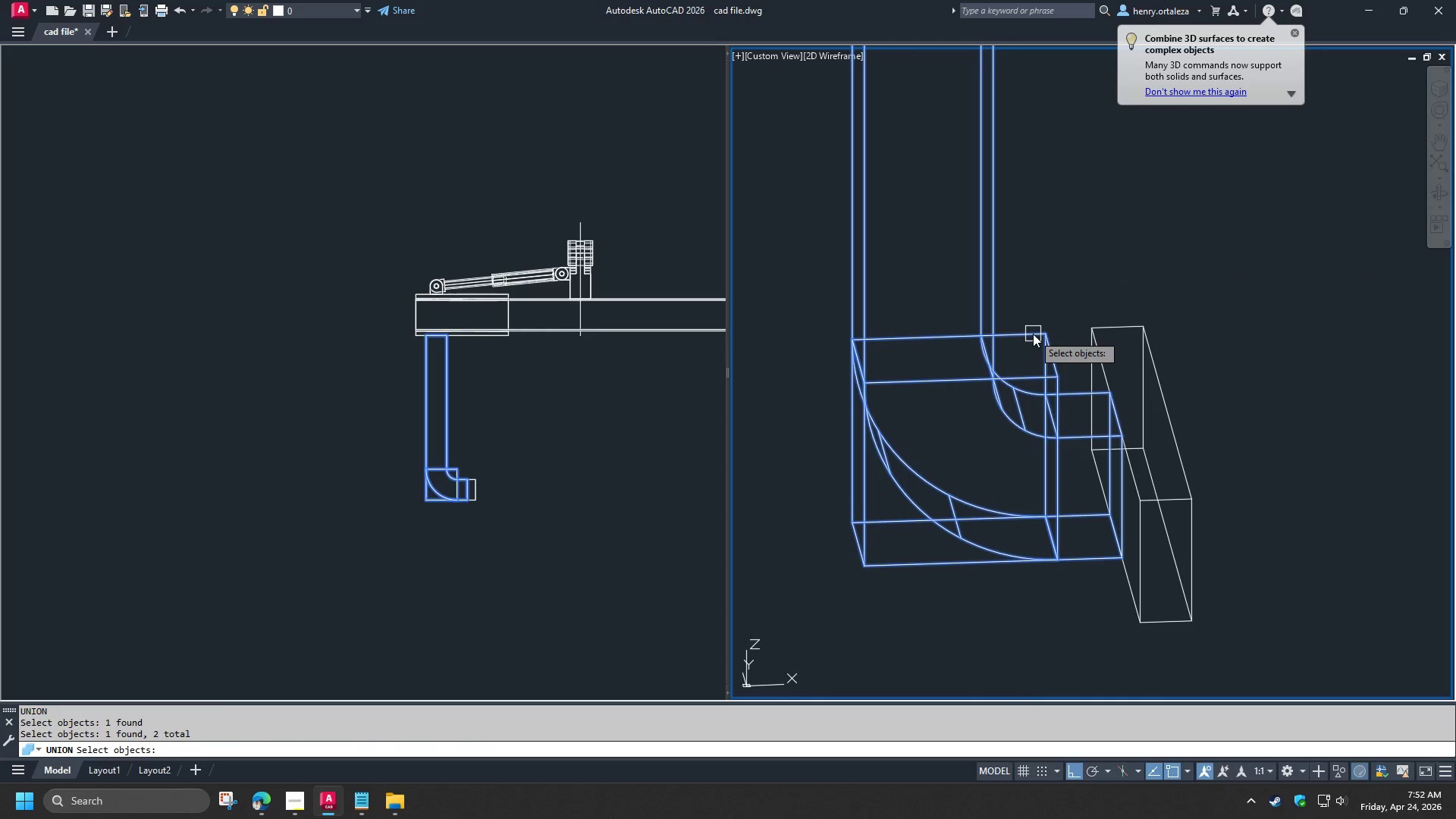 
key(Space)
 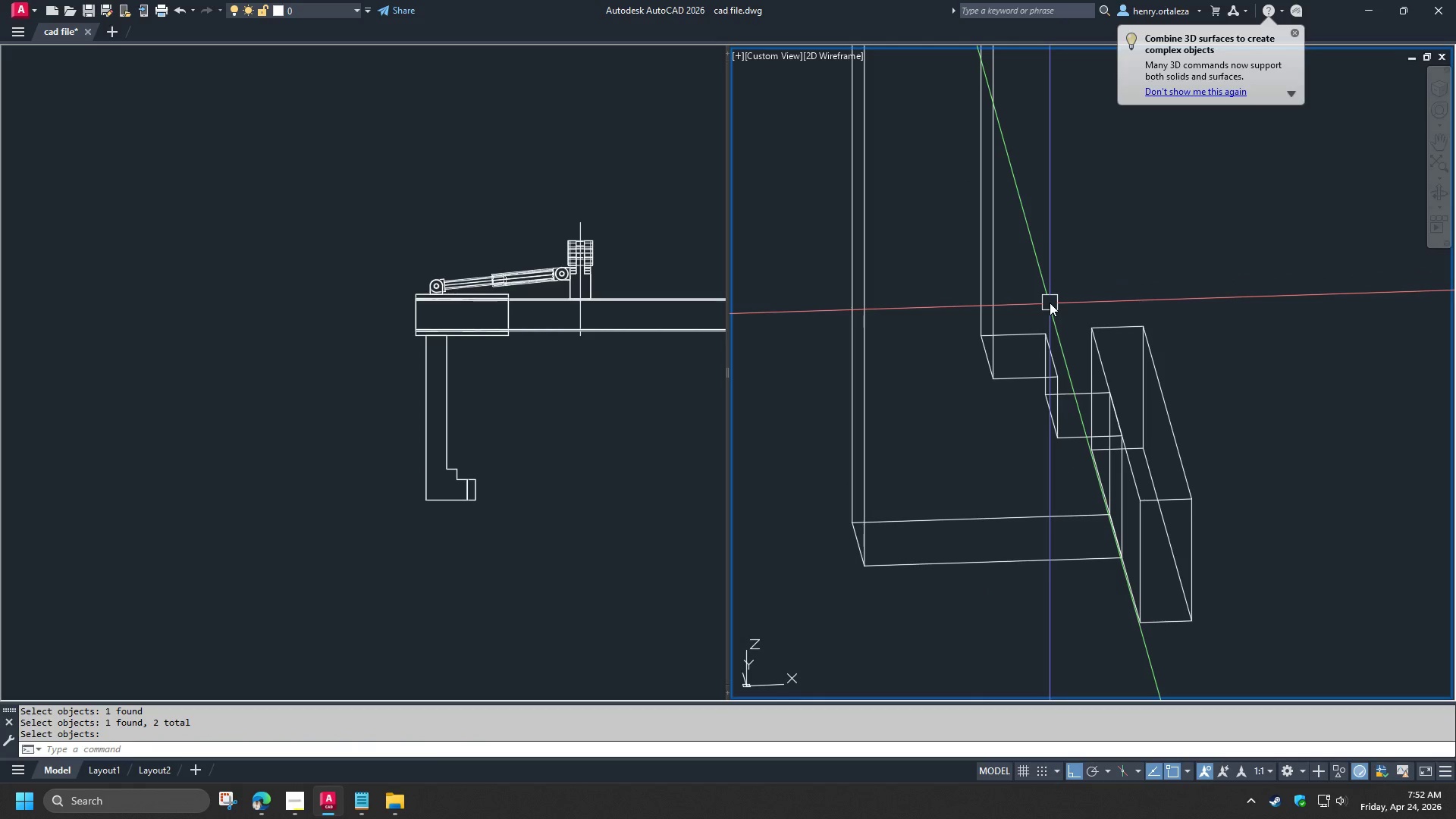 
wait(5.7)
 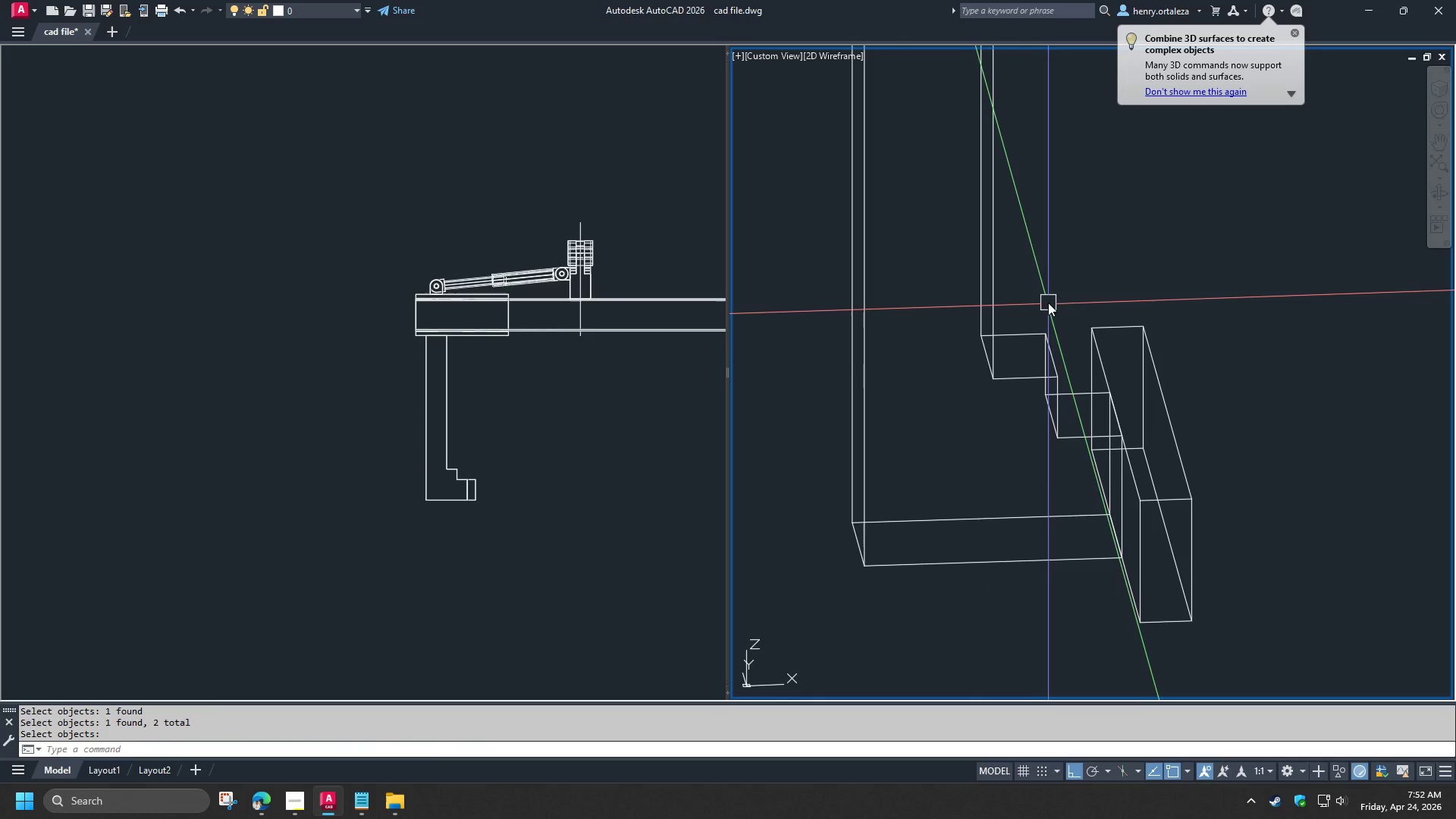 
type(di)
 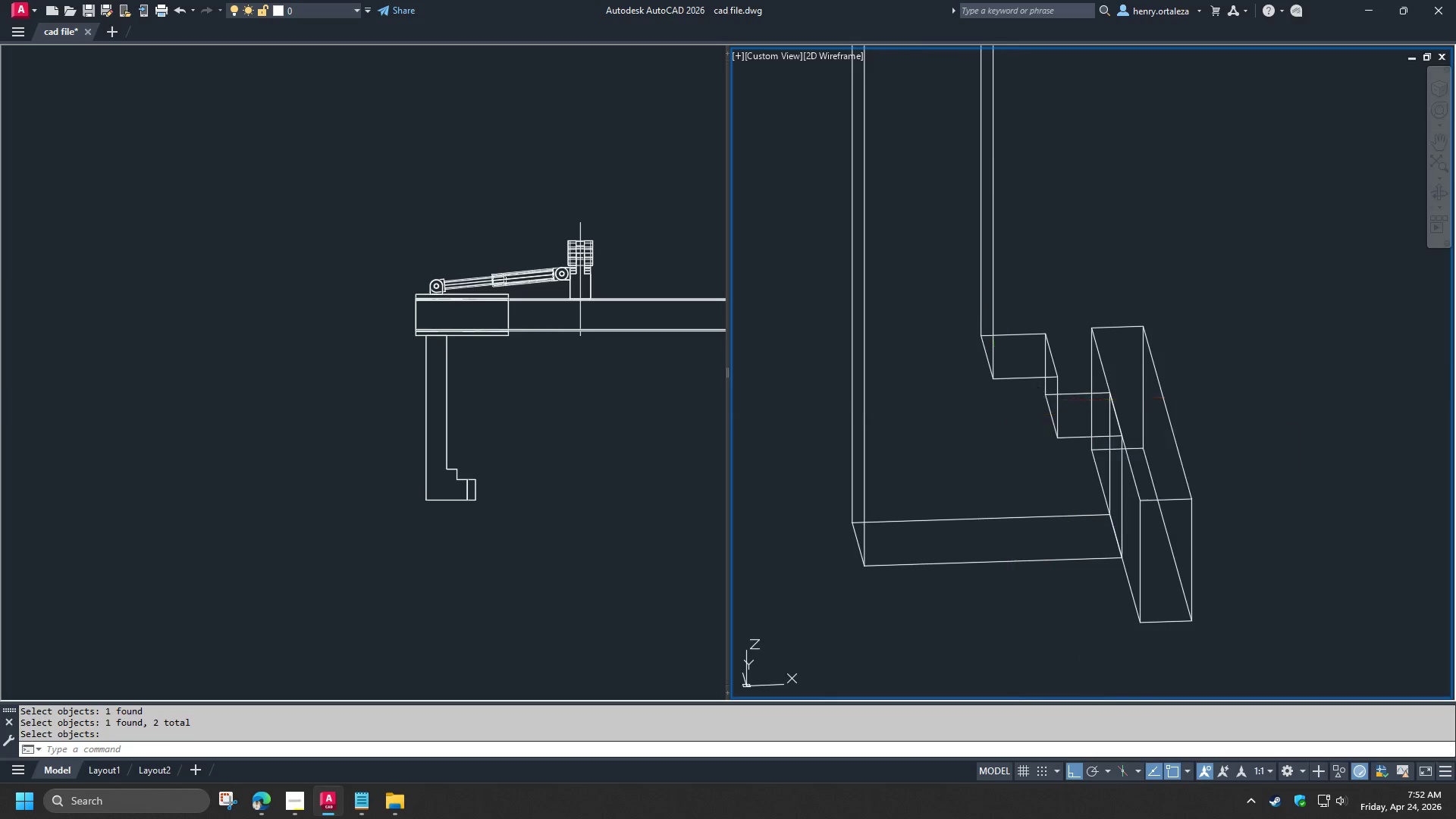 
key(Space)
 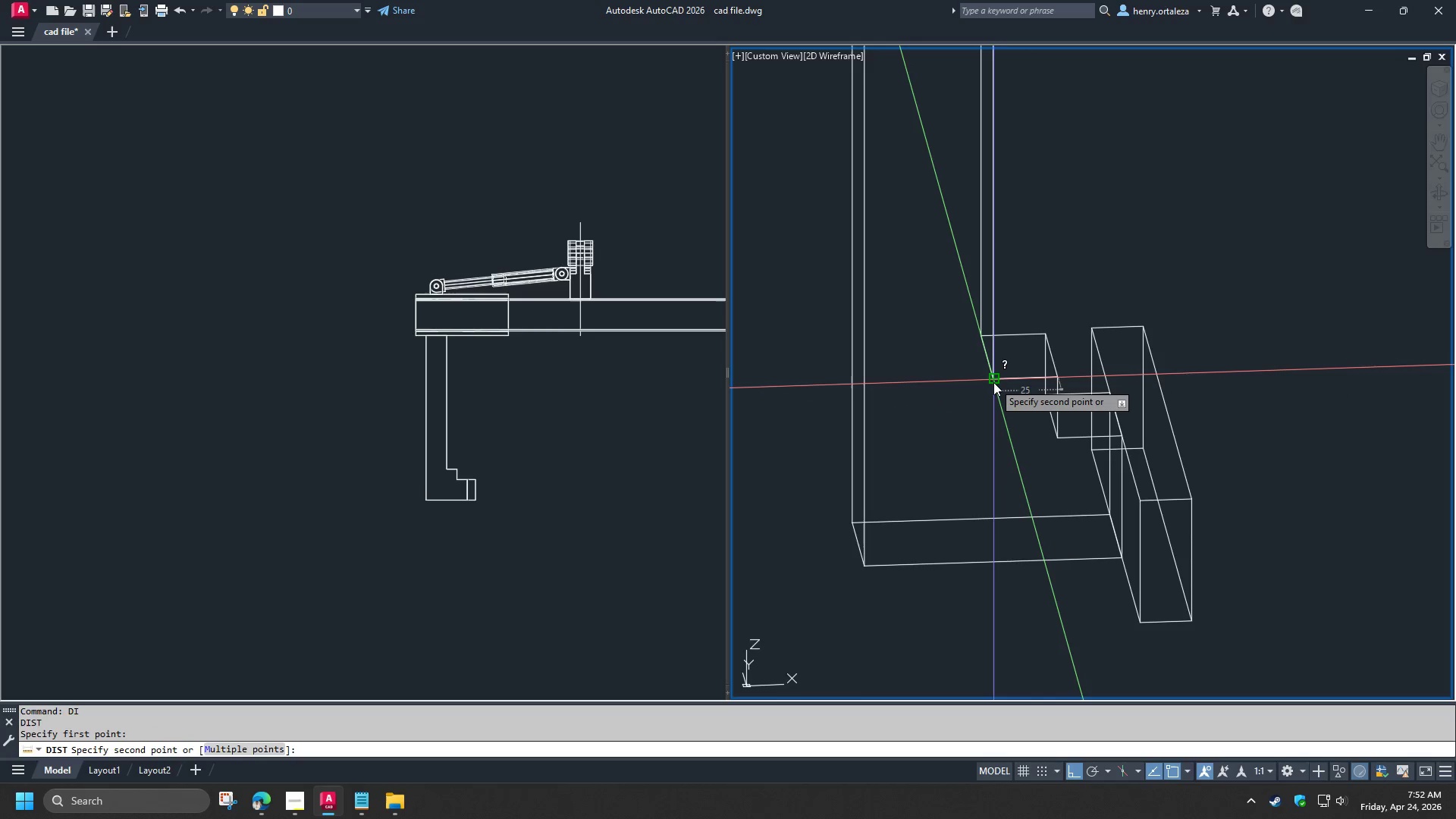 
key(Escape)
 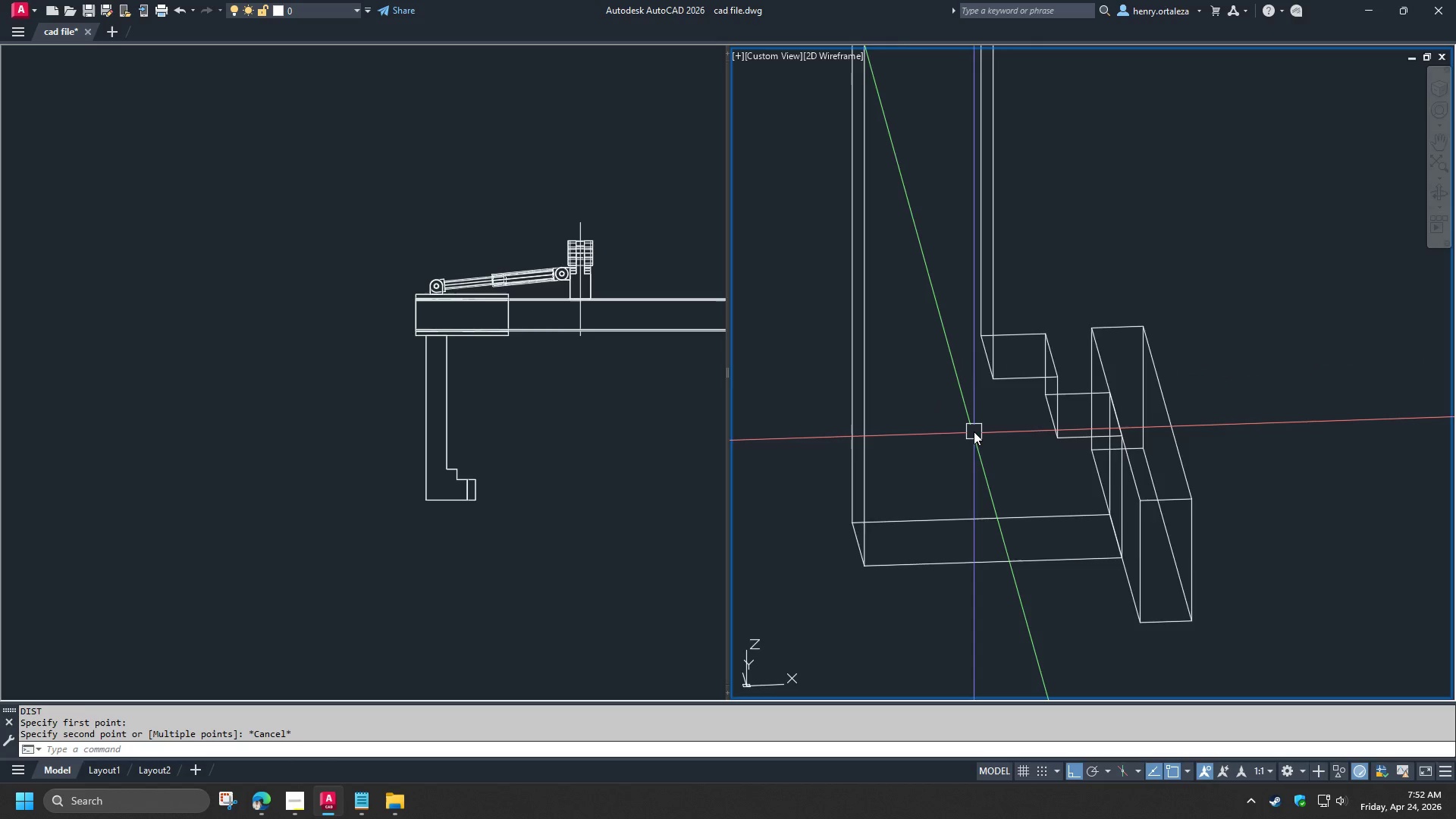 
scroll: coordinate [974, 431], scroll_direction: down, amount: 1.0
 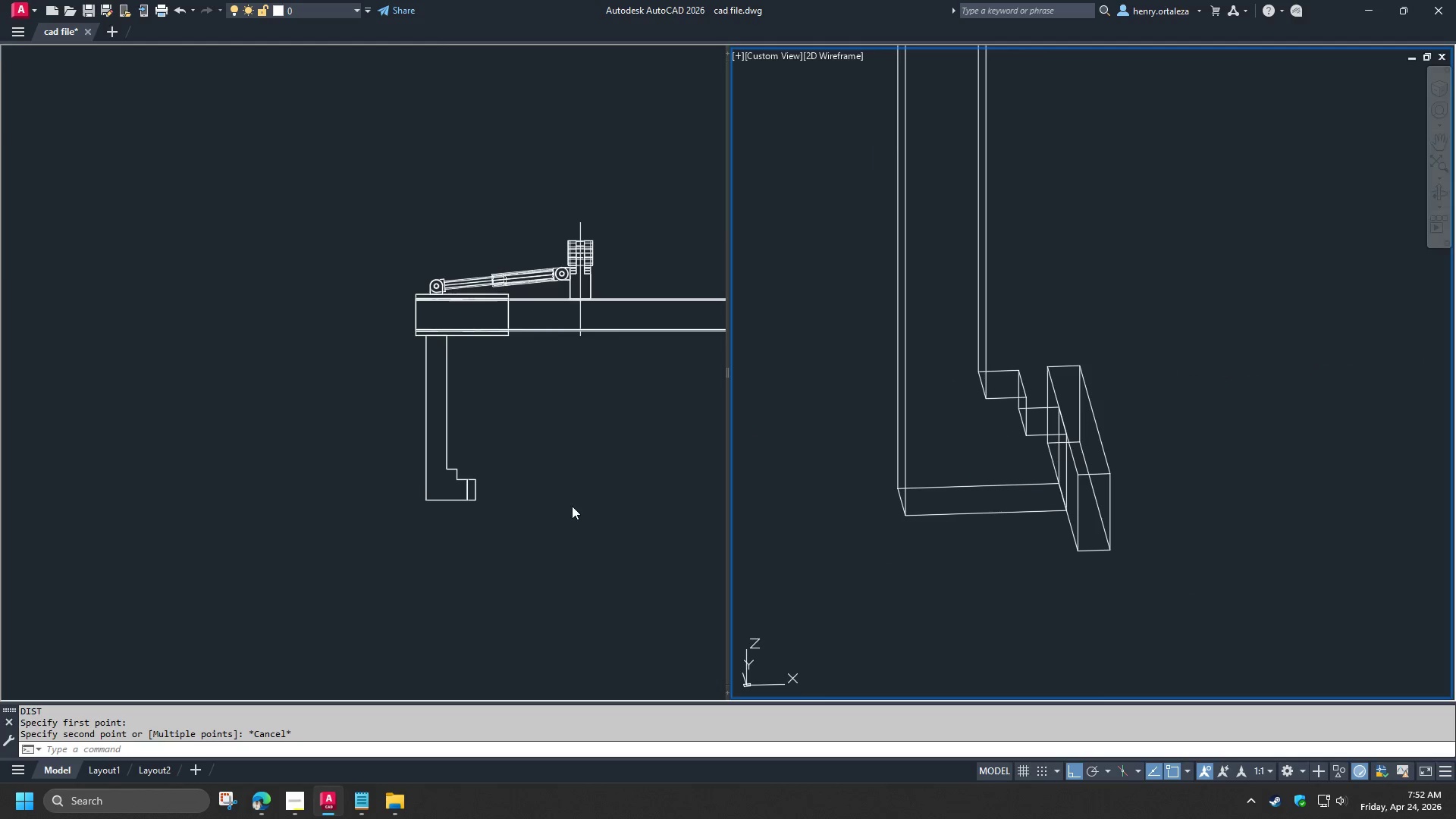 
left_click([572, 507])
 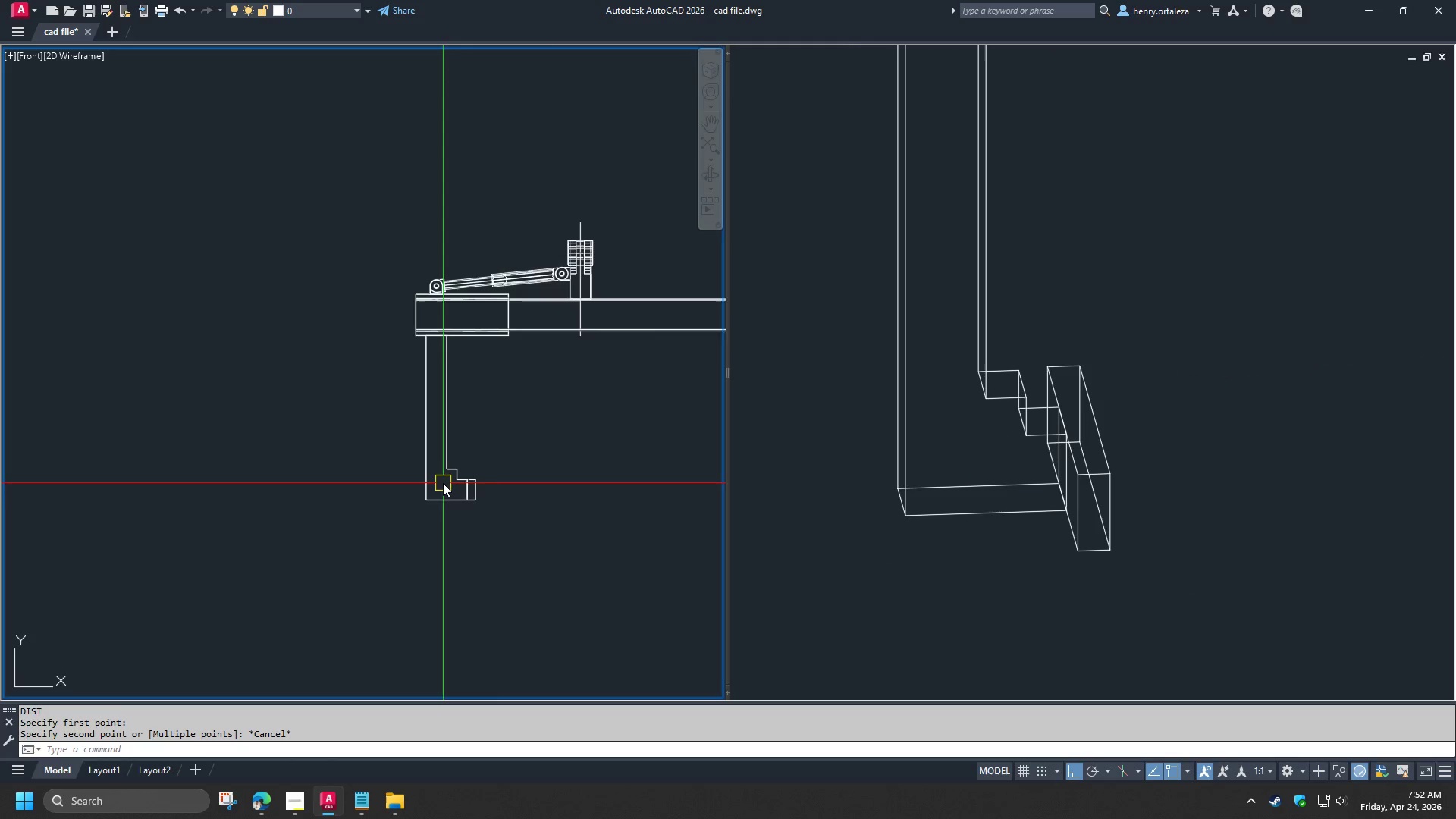 
scroll: coordinate [487, 480], scroll_direction: up, amount: 4.0
 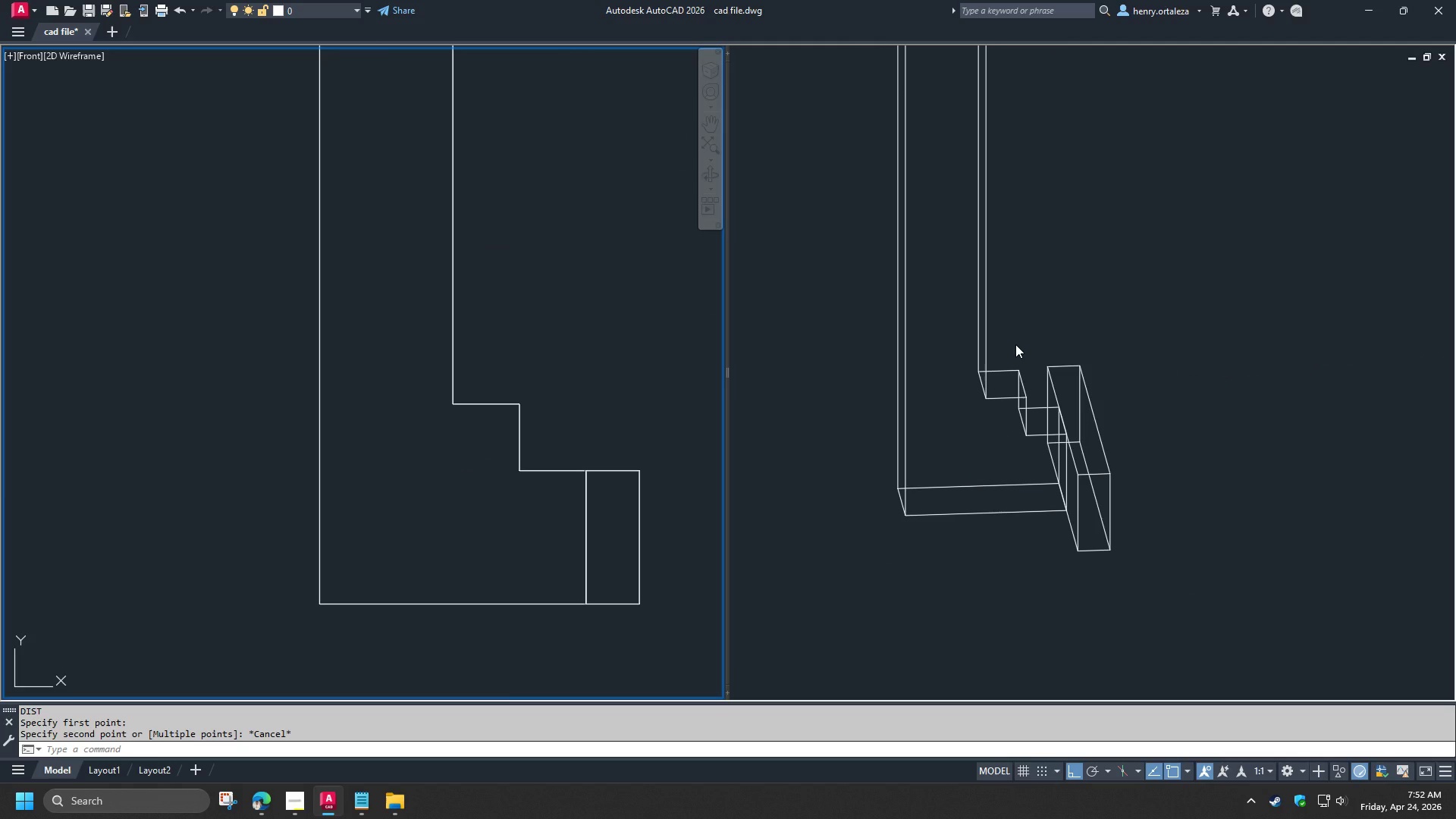 
left_click([1015, 344])
 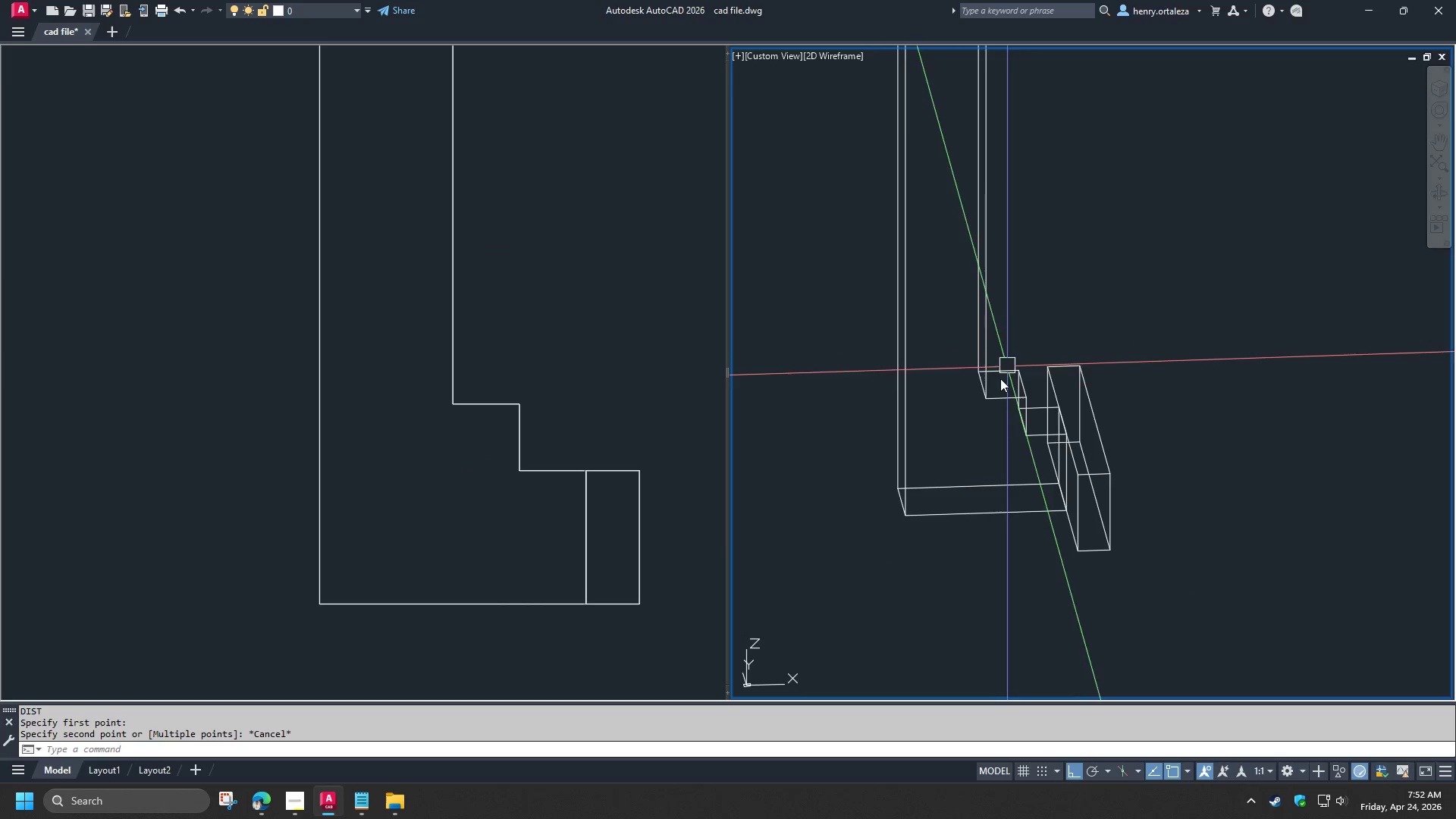 
hold_key(key=ControlLeft, duration=0.73)
left_click([1000, 387])
 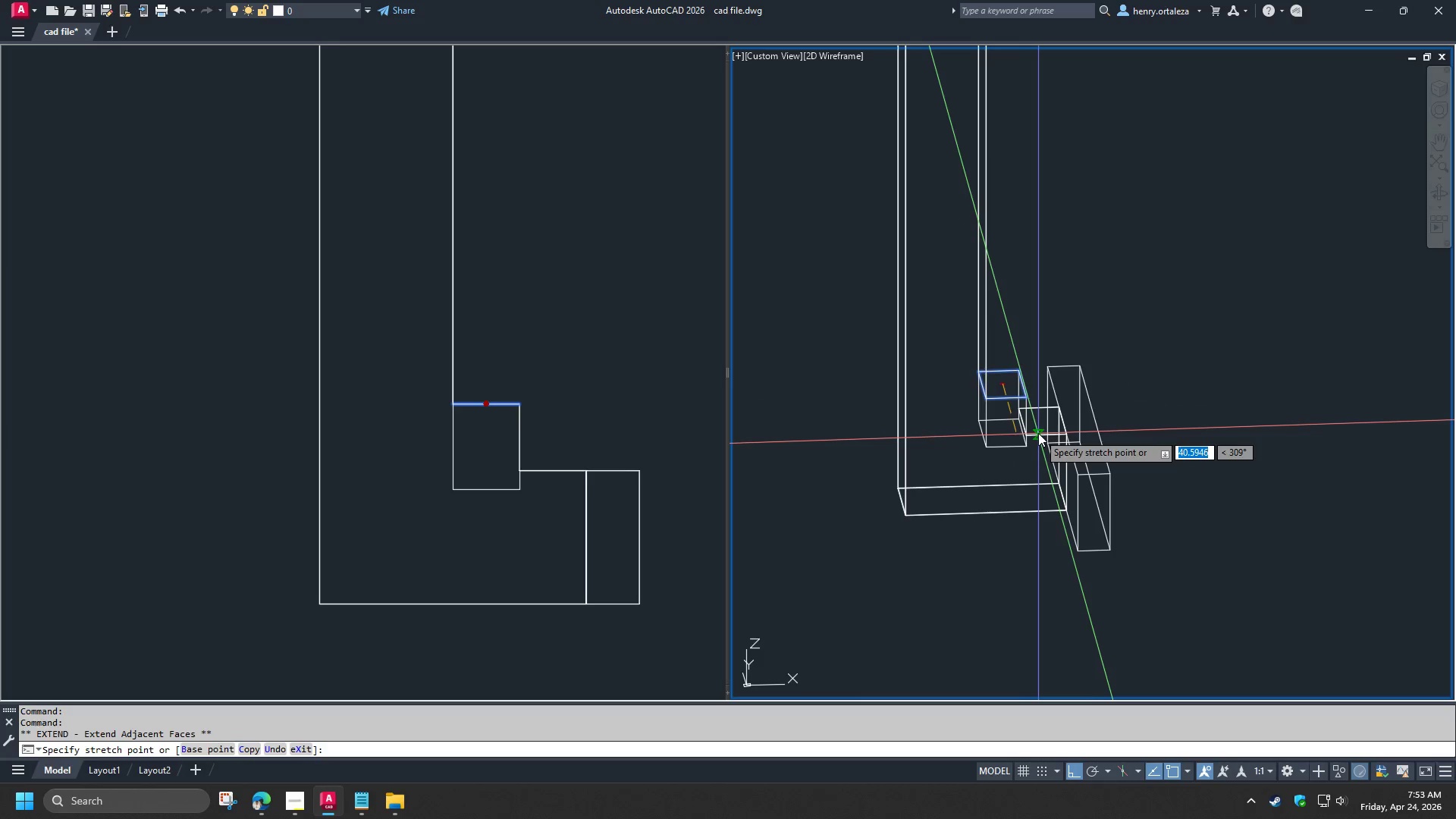 
key(Escape)
 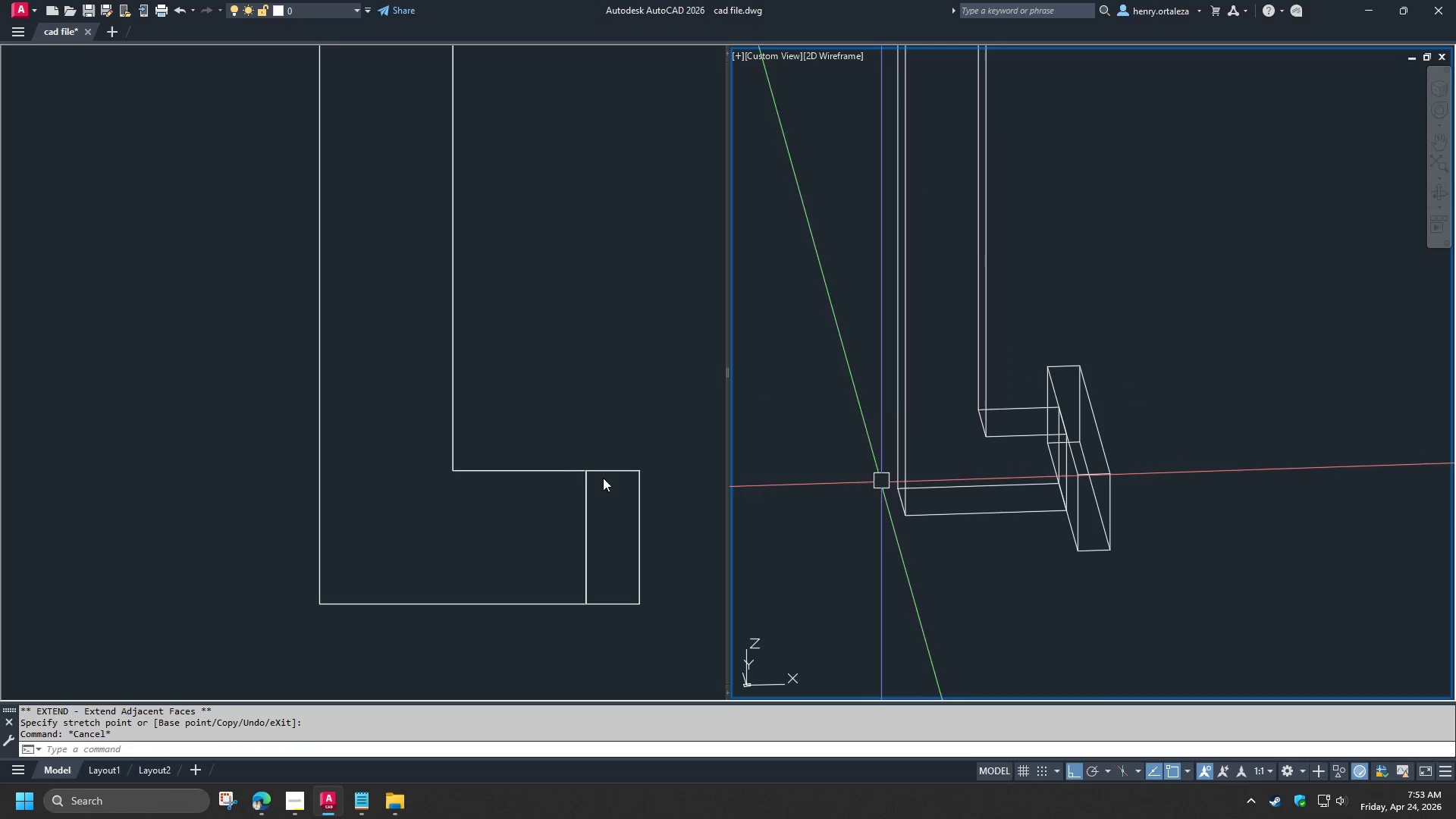 
left_click([523, 433])
 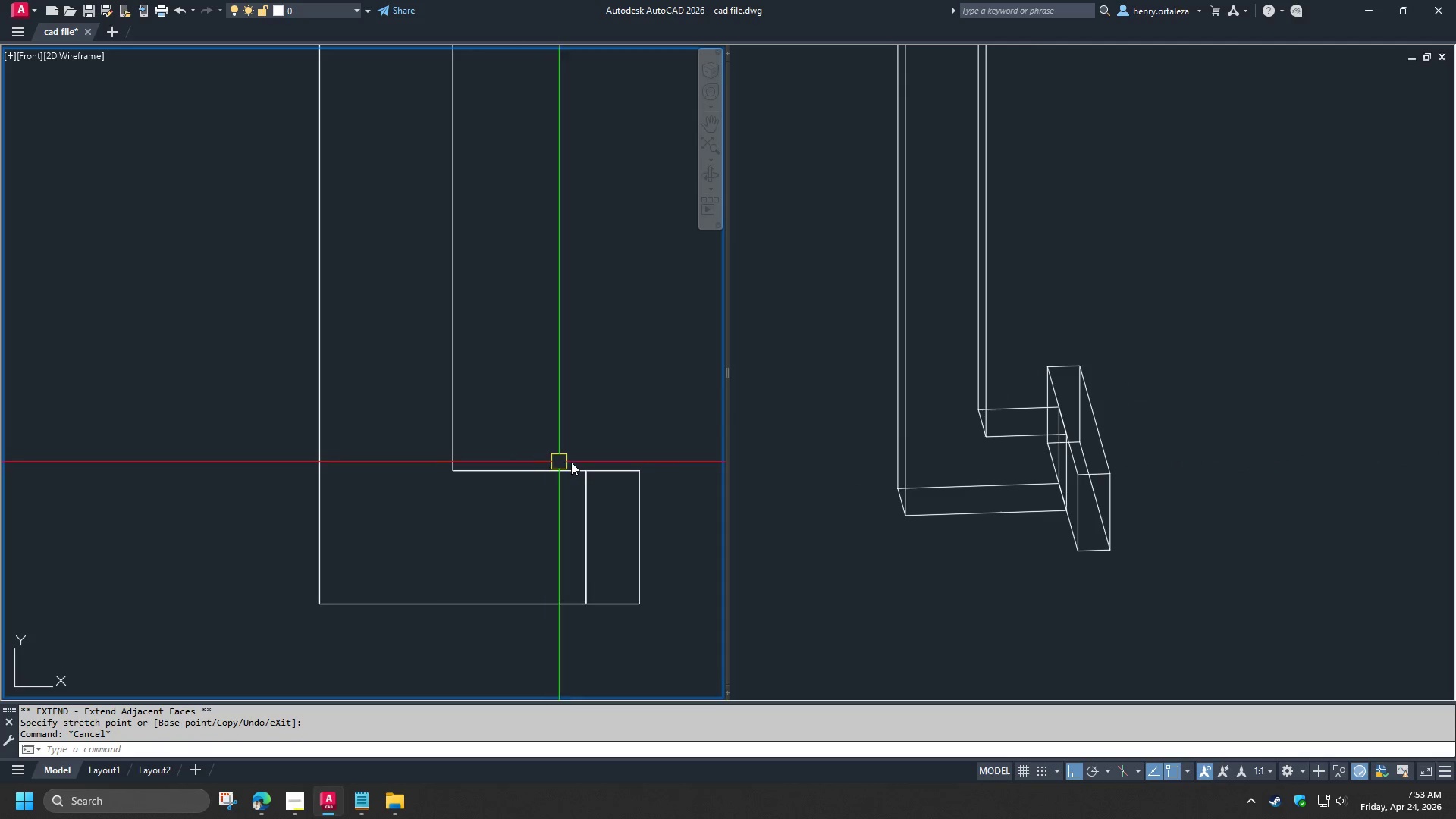 
type(di )
 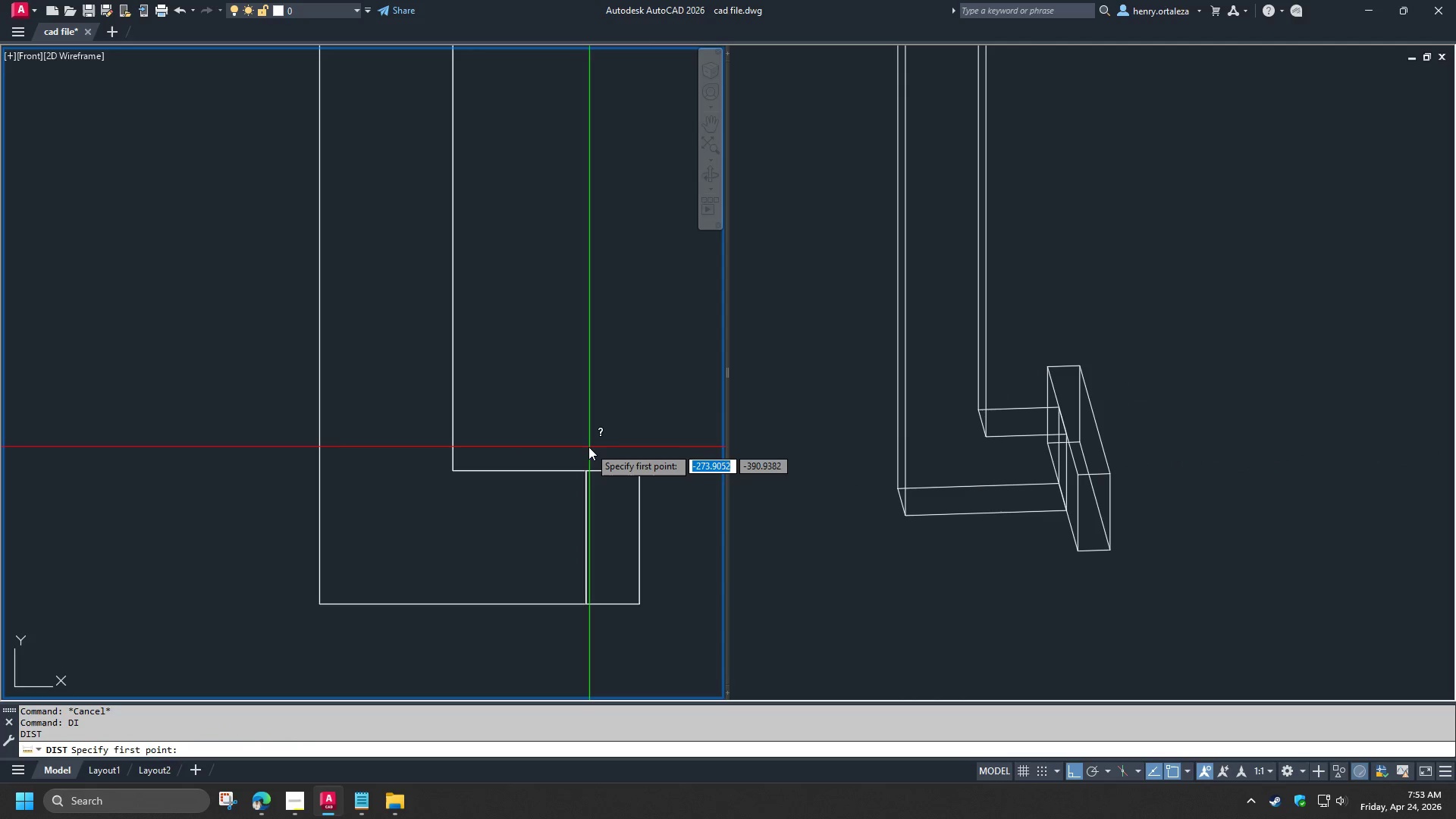 
left_click([588, 447])
 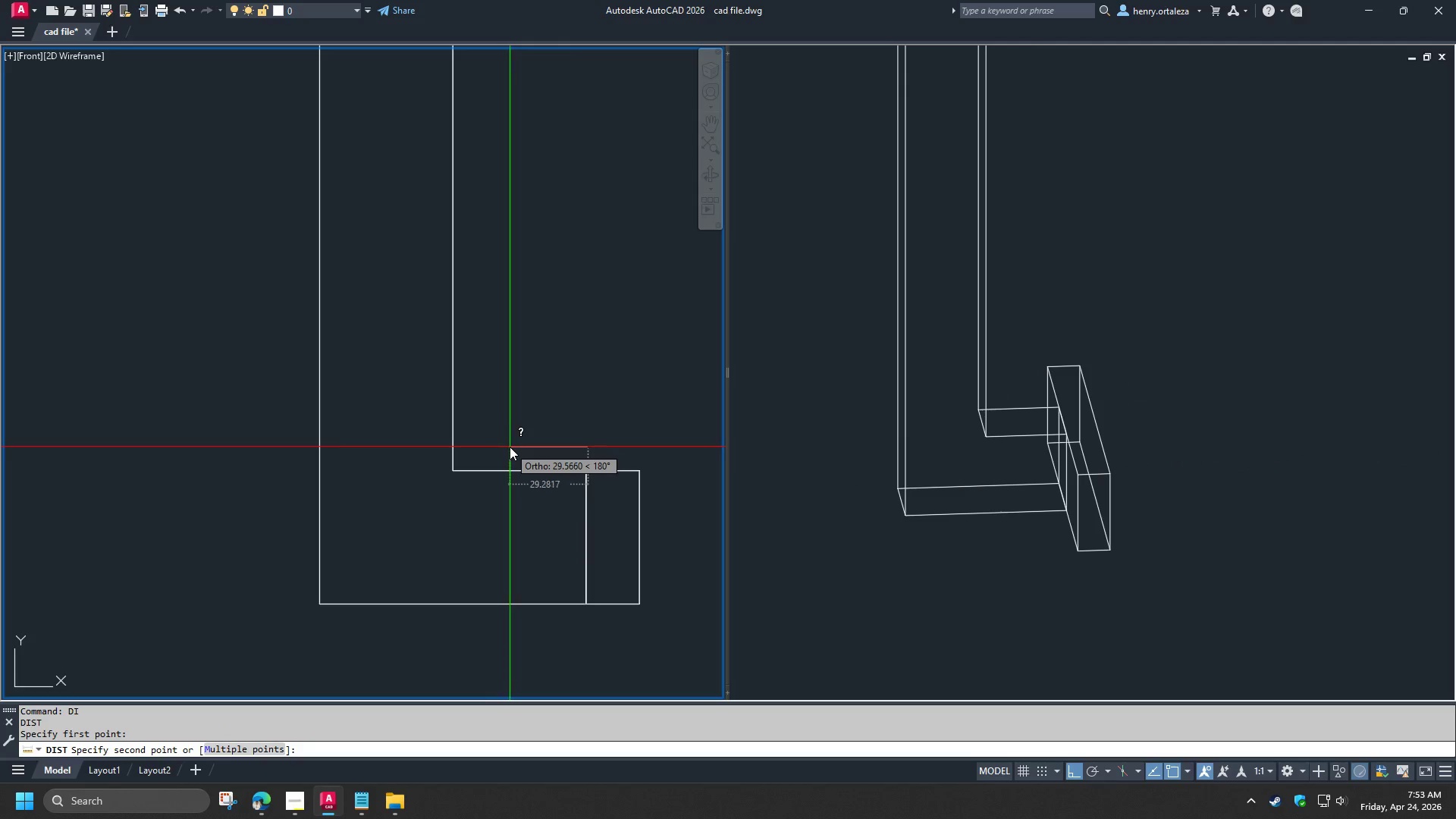 
key(Escape)
 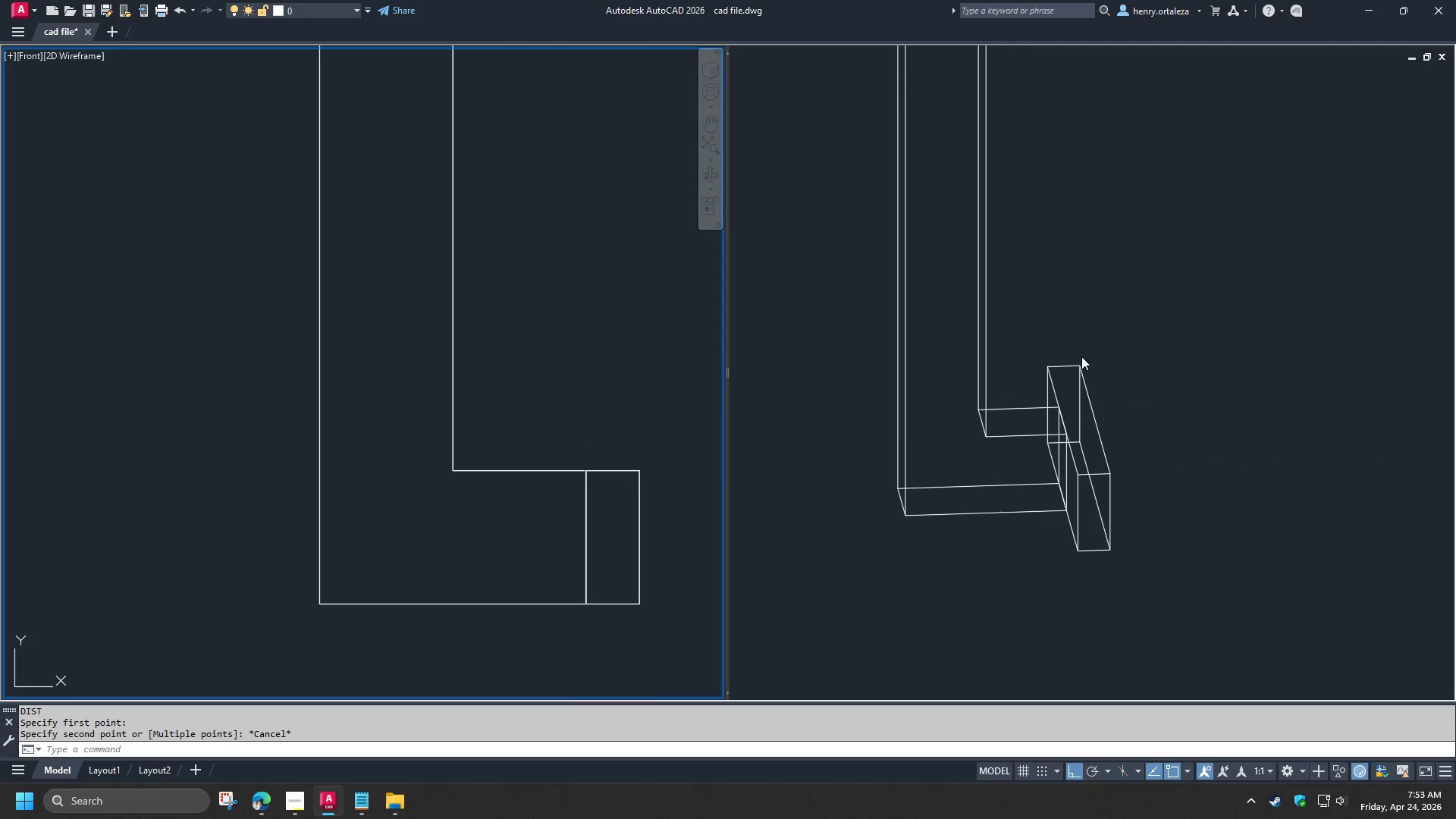 
left_click([986, 368])
 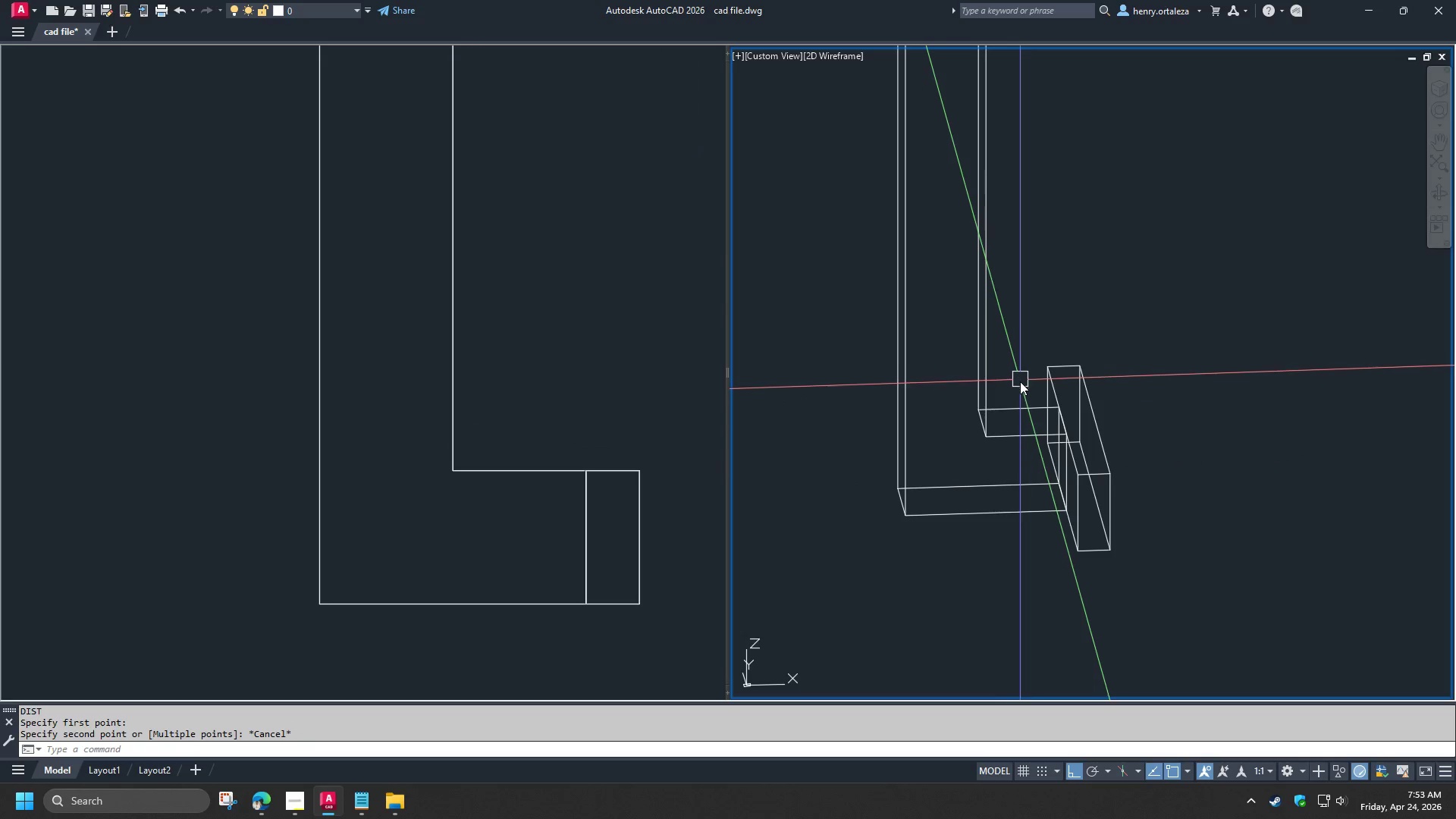 
key(C)
 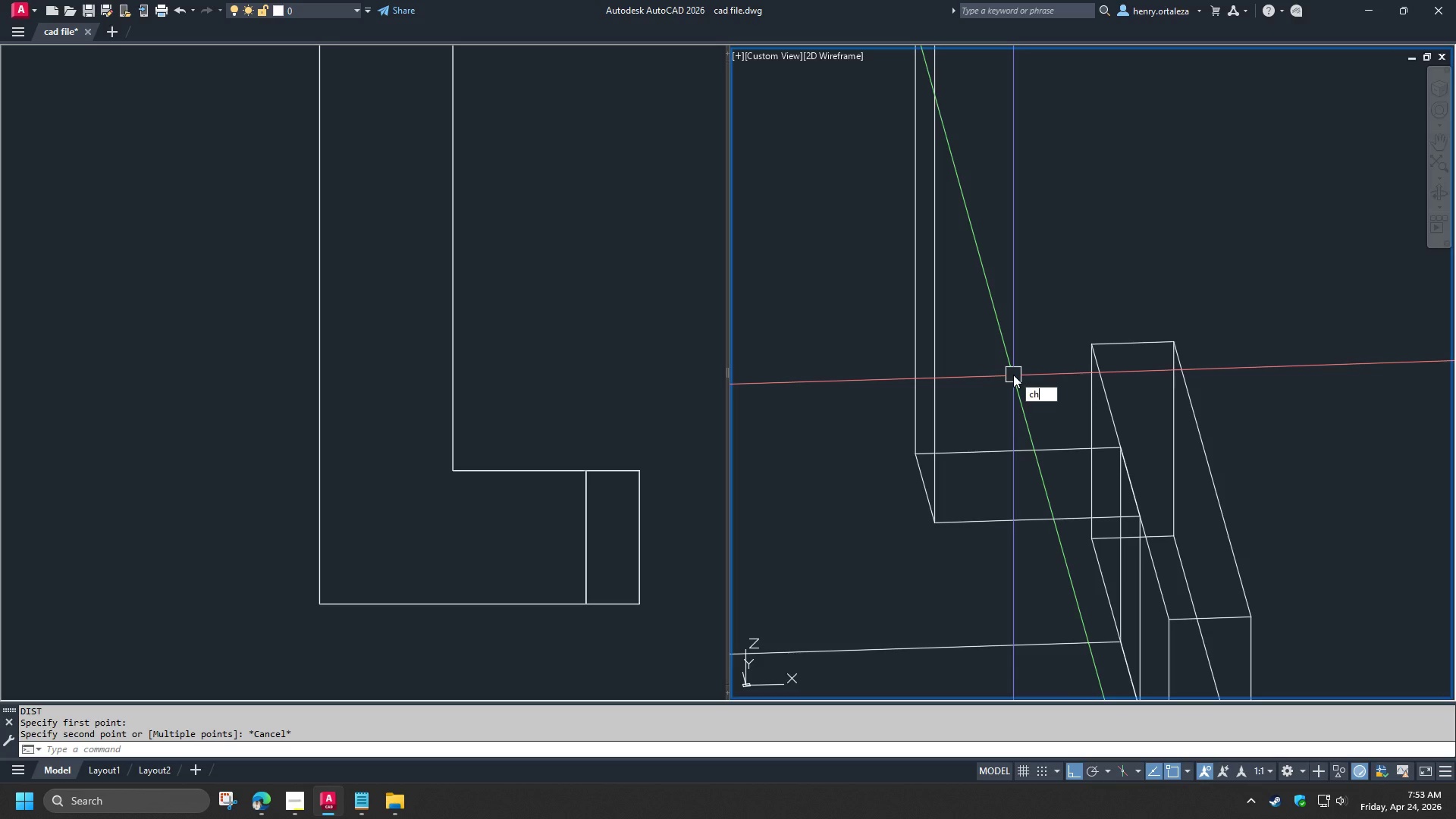 
scroll: coordinate [1015, 382], scroll_direction: up, amount: 2.0
 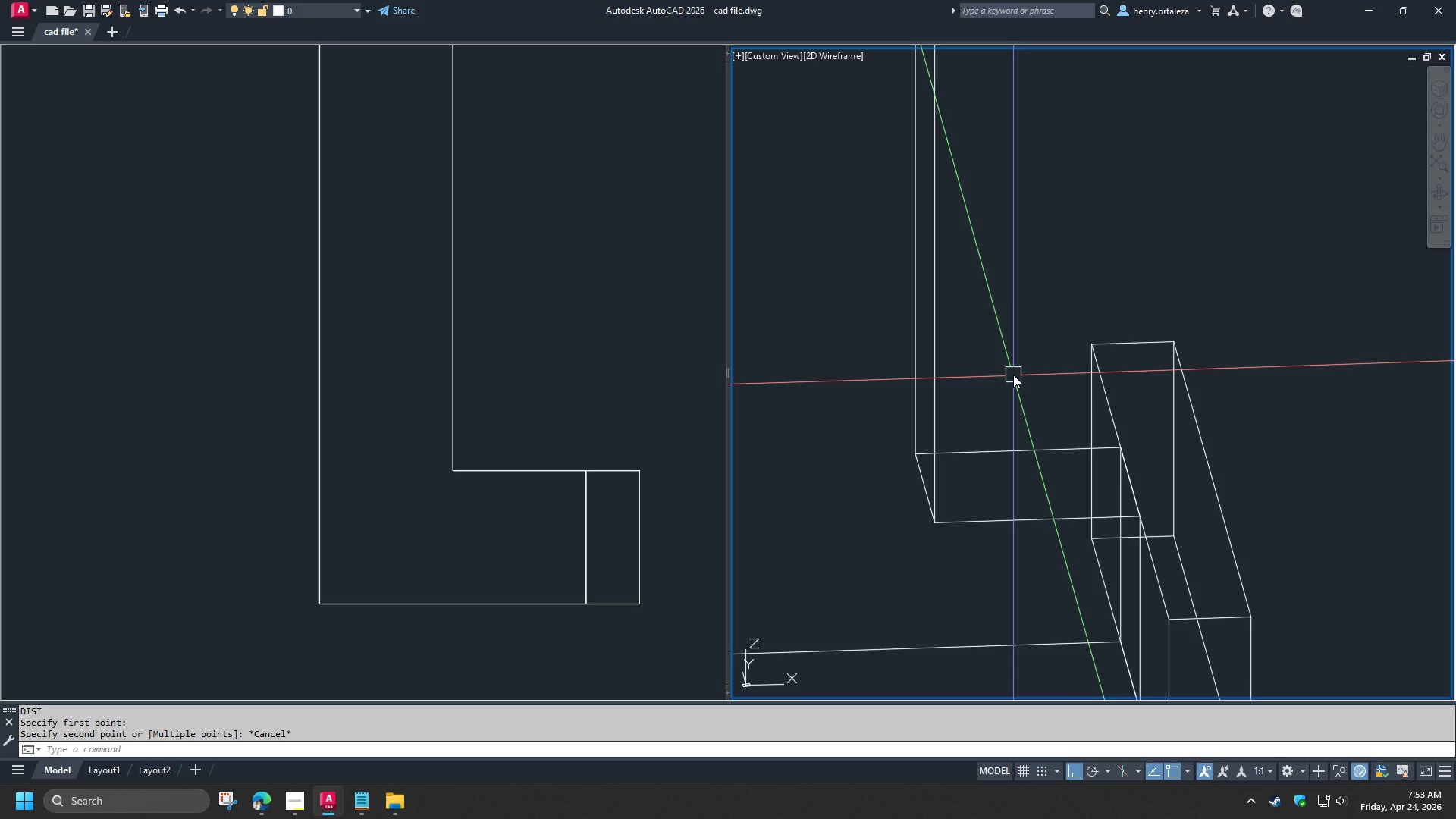 
type(ham)
 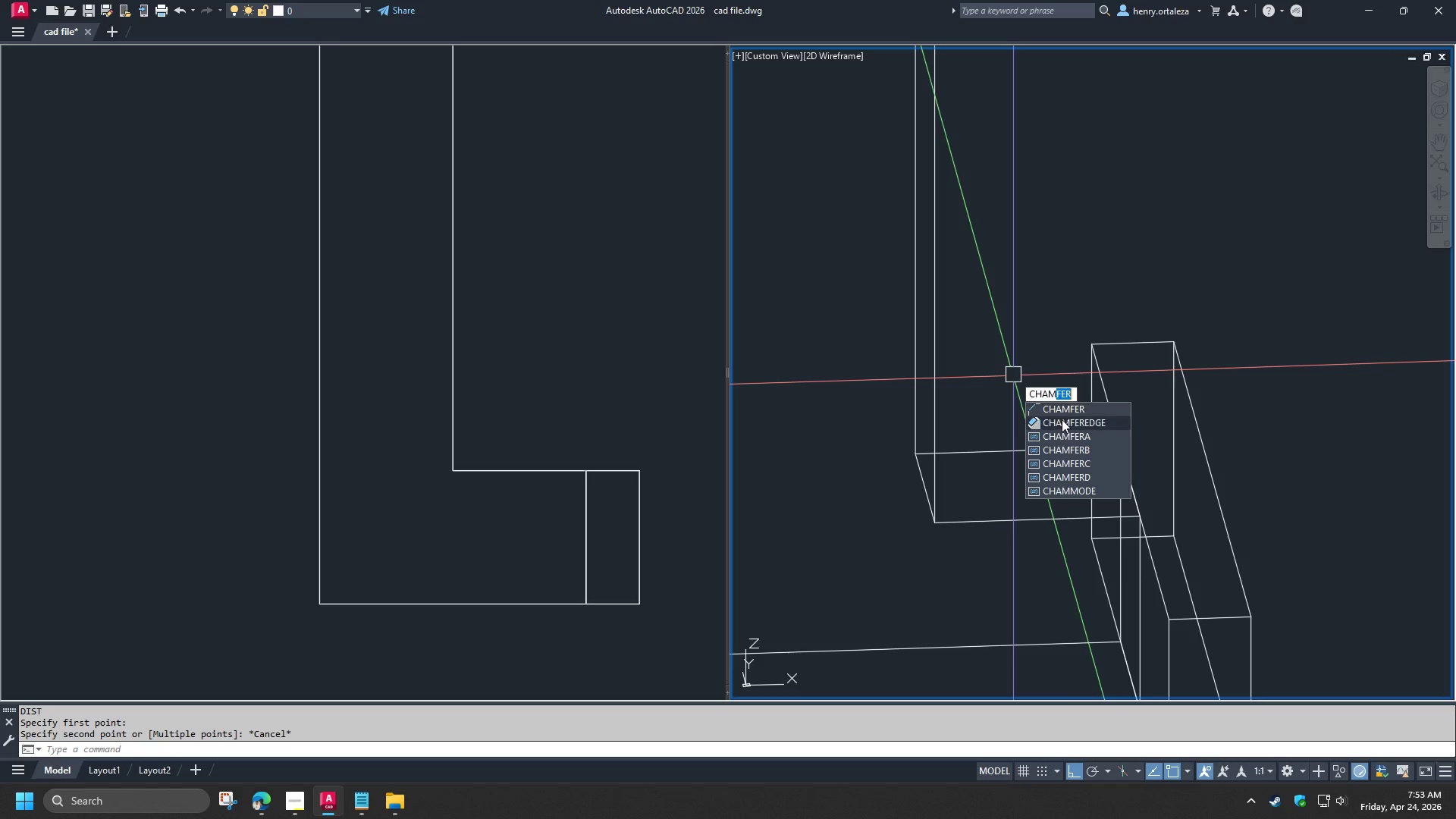 
left_click([1062, 425])
 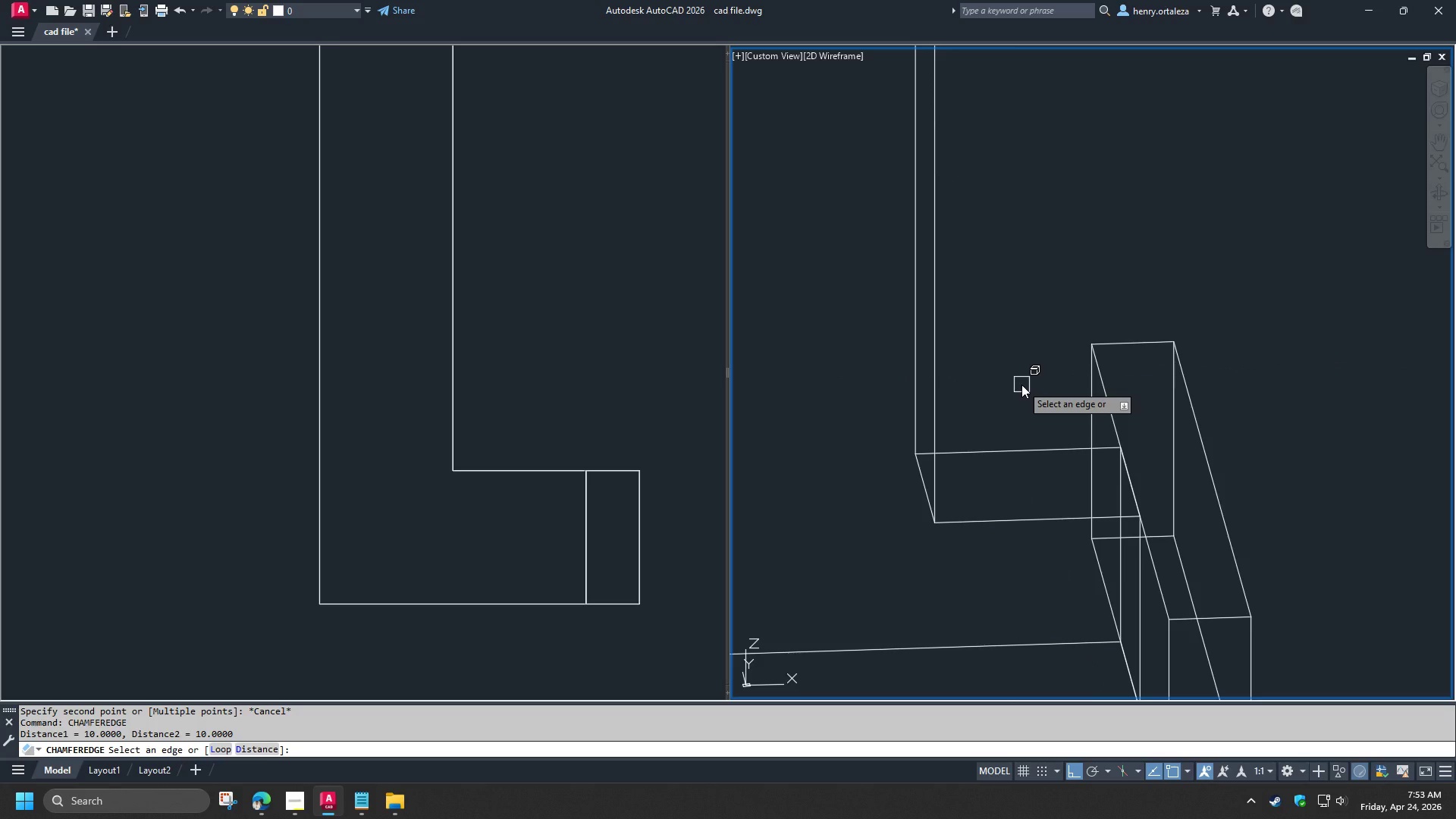 
key(D)
 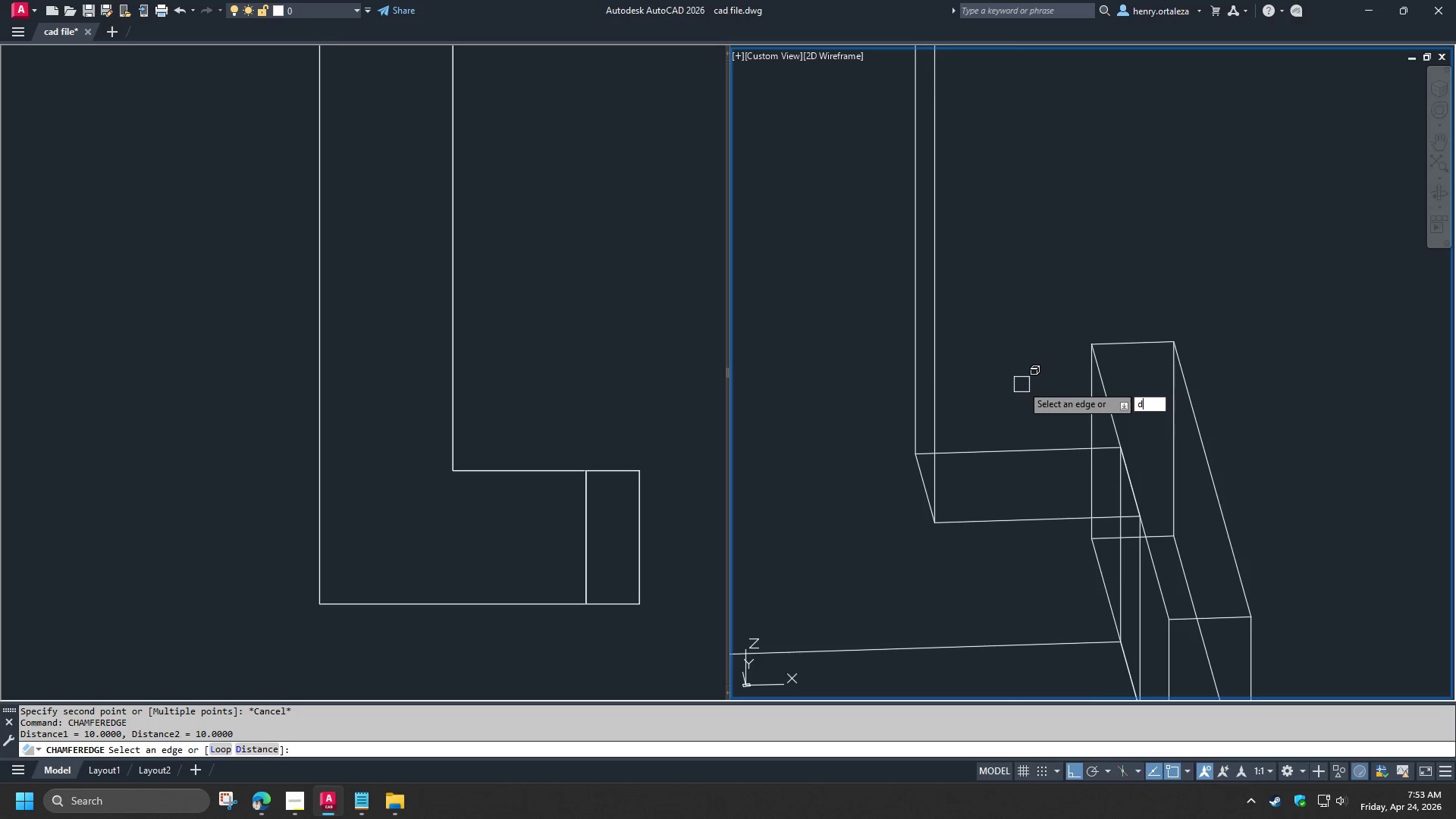 
key(Space)
 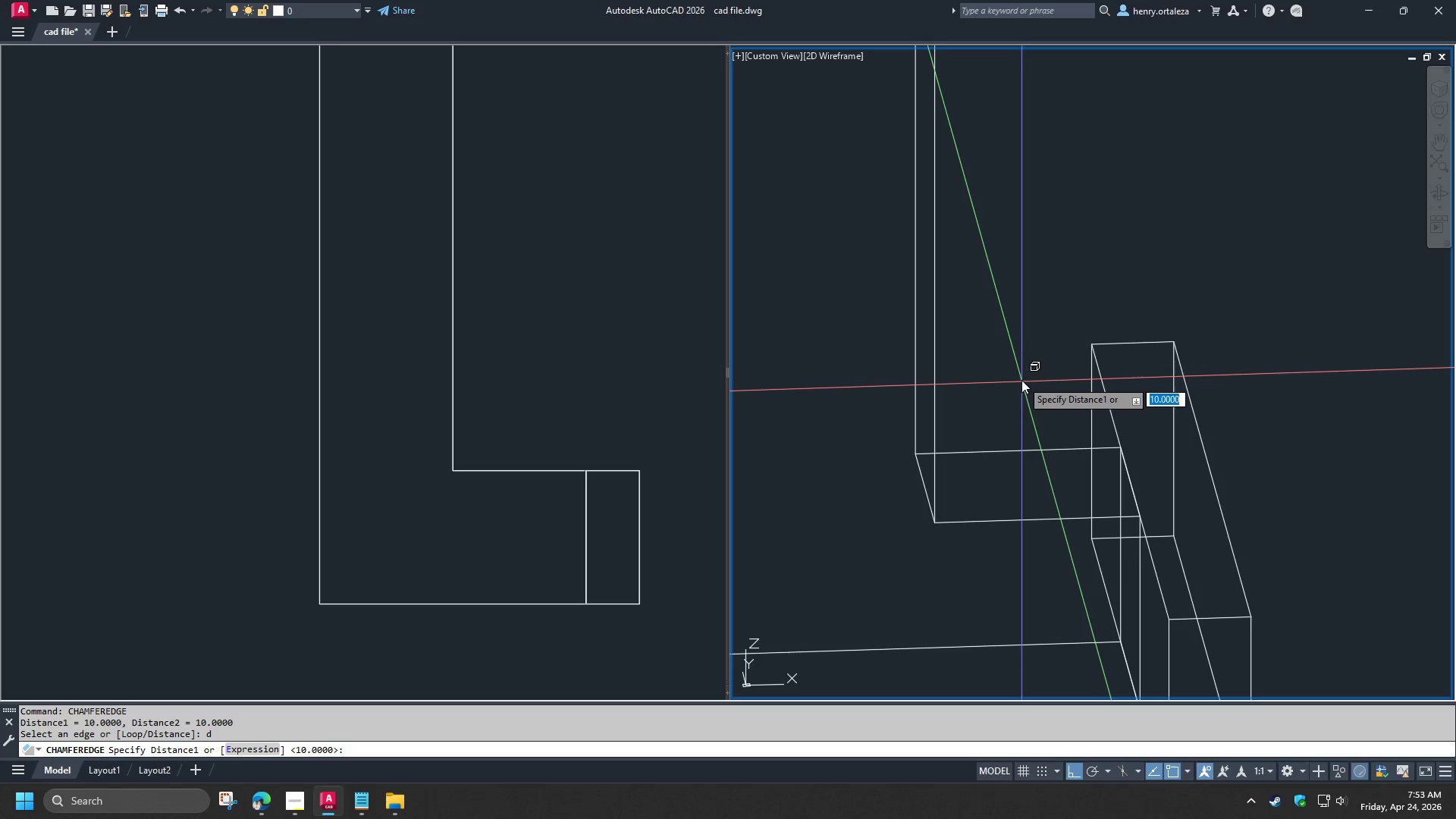 
key(Numpad2)
 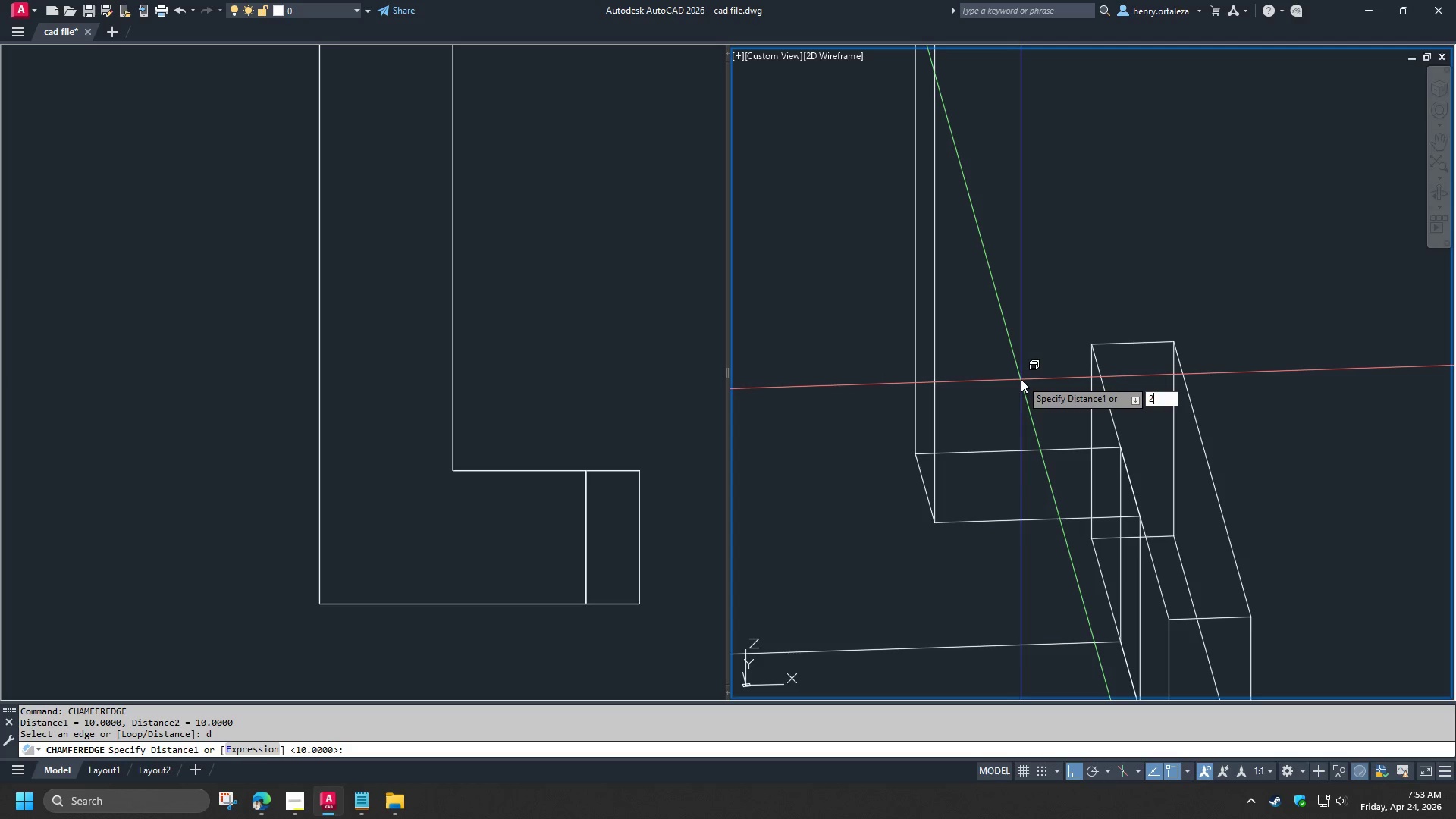 
key(Numpad5)
 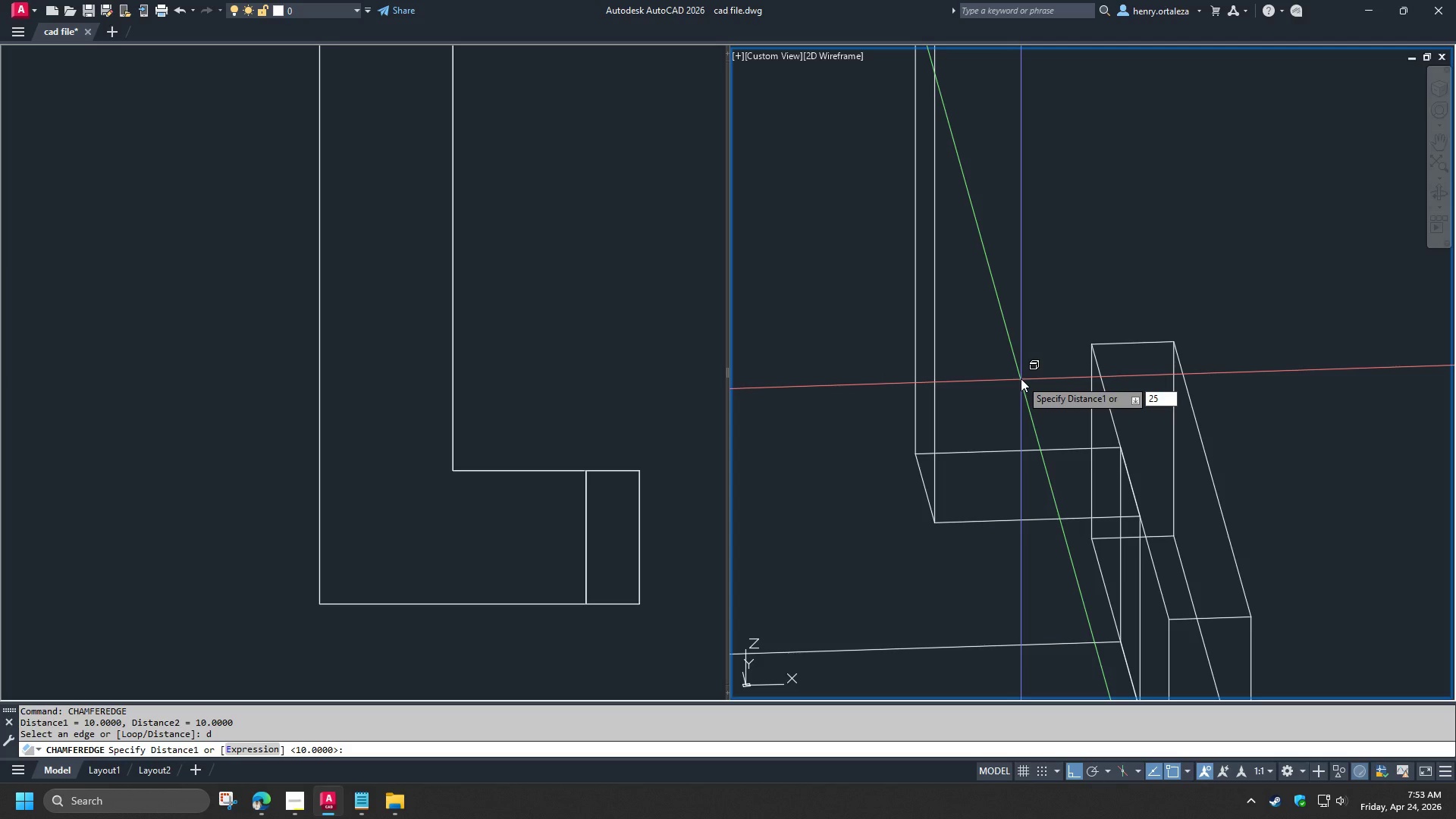 
key(NumpadEnter)
 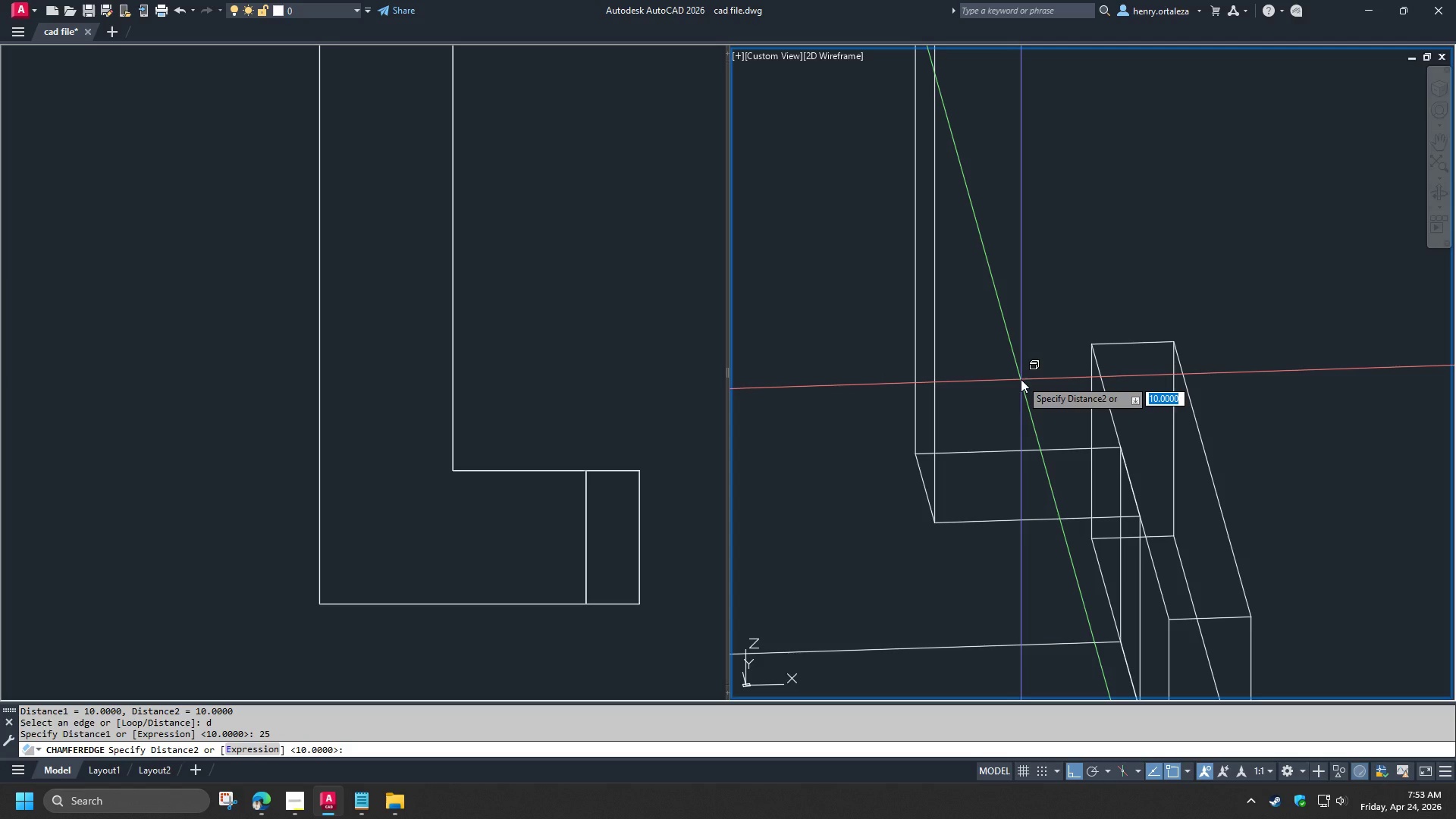 
key(Numpad2)
 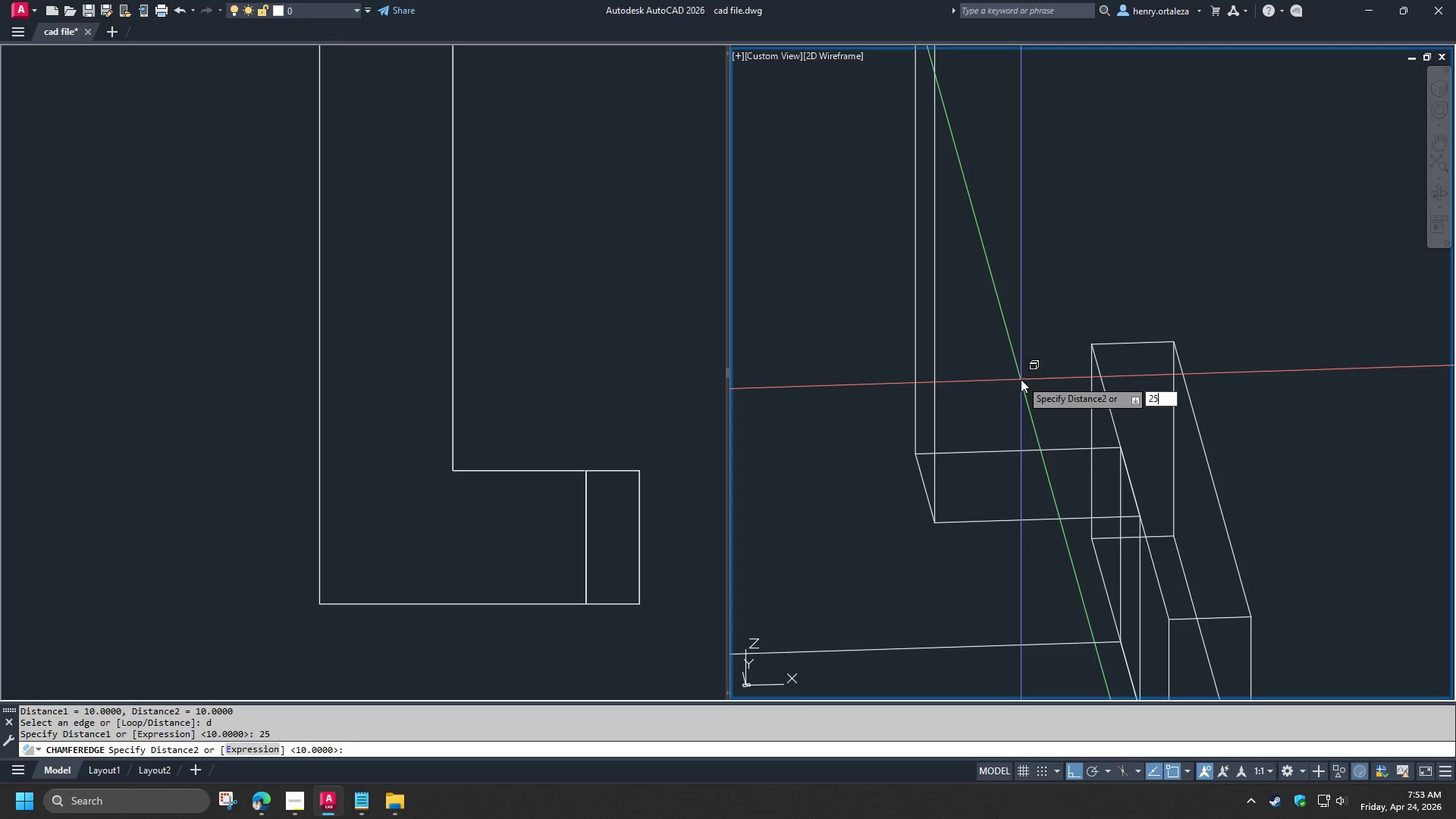 
key(Numpad5)
 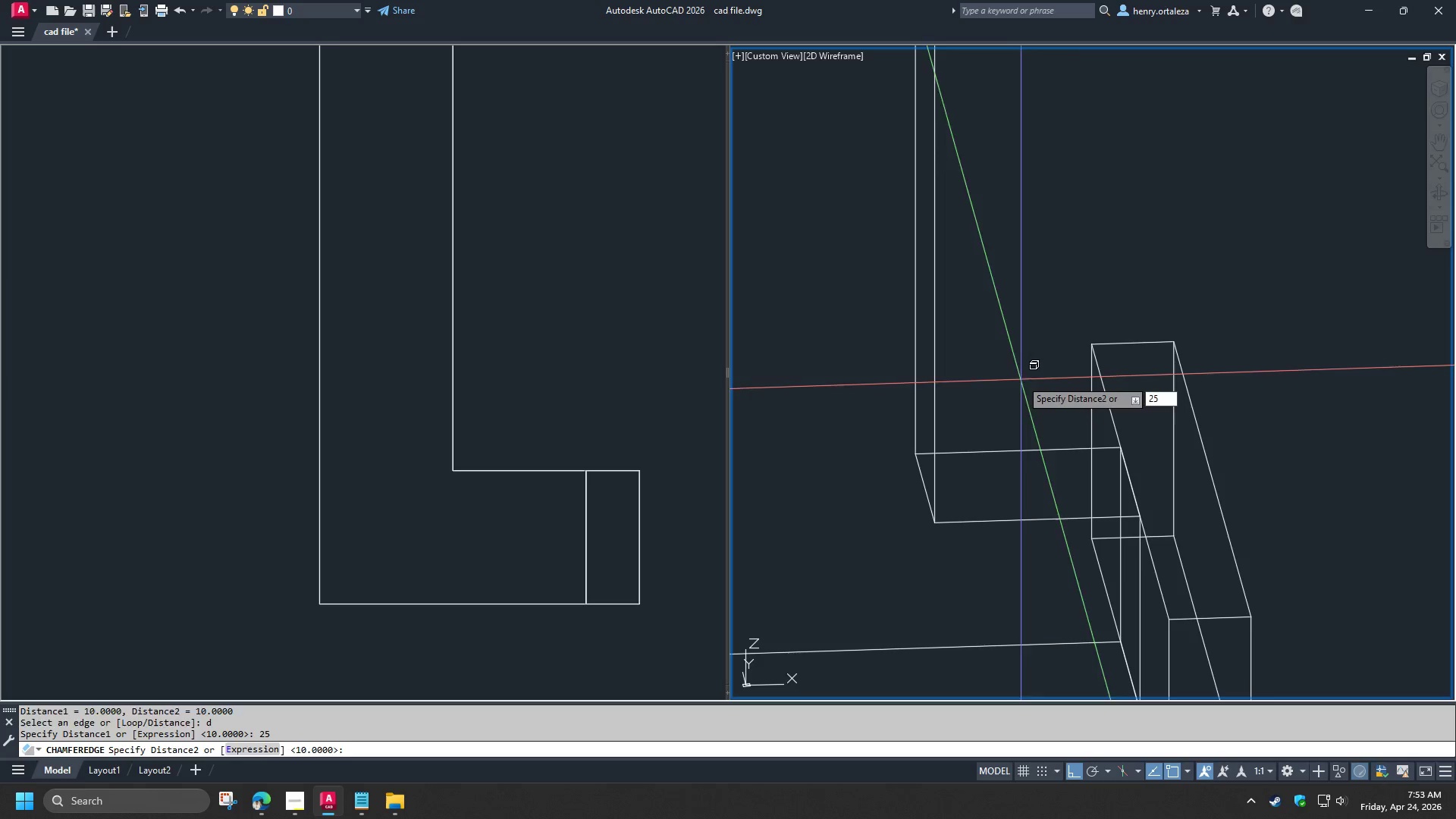 
key(NumpadEnter)
 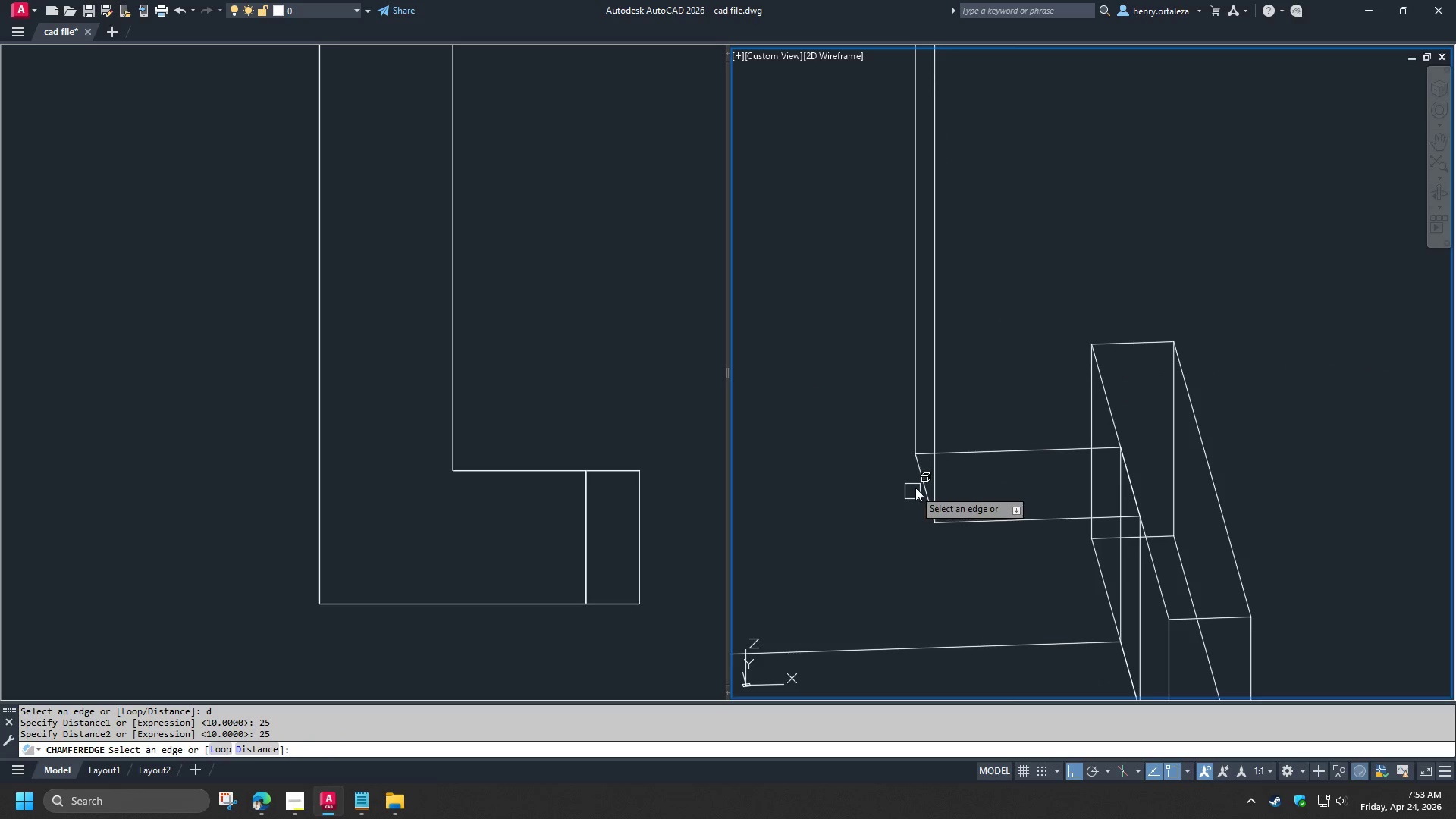 
left_click([917, 486])
 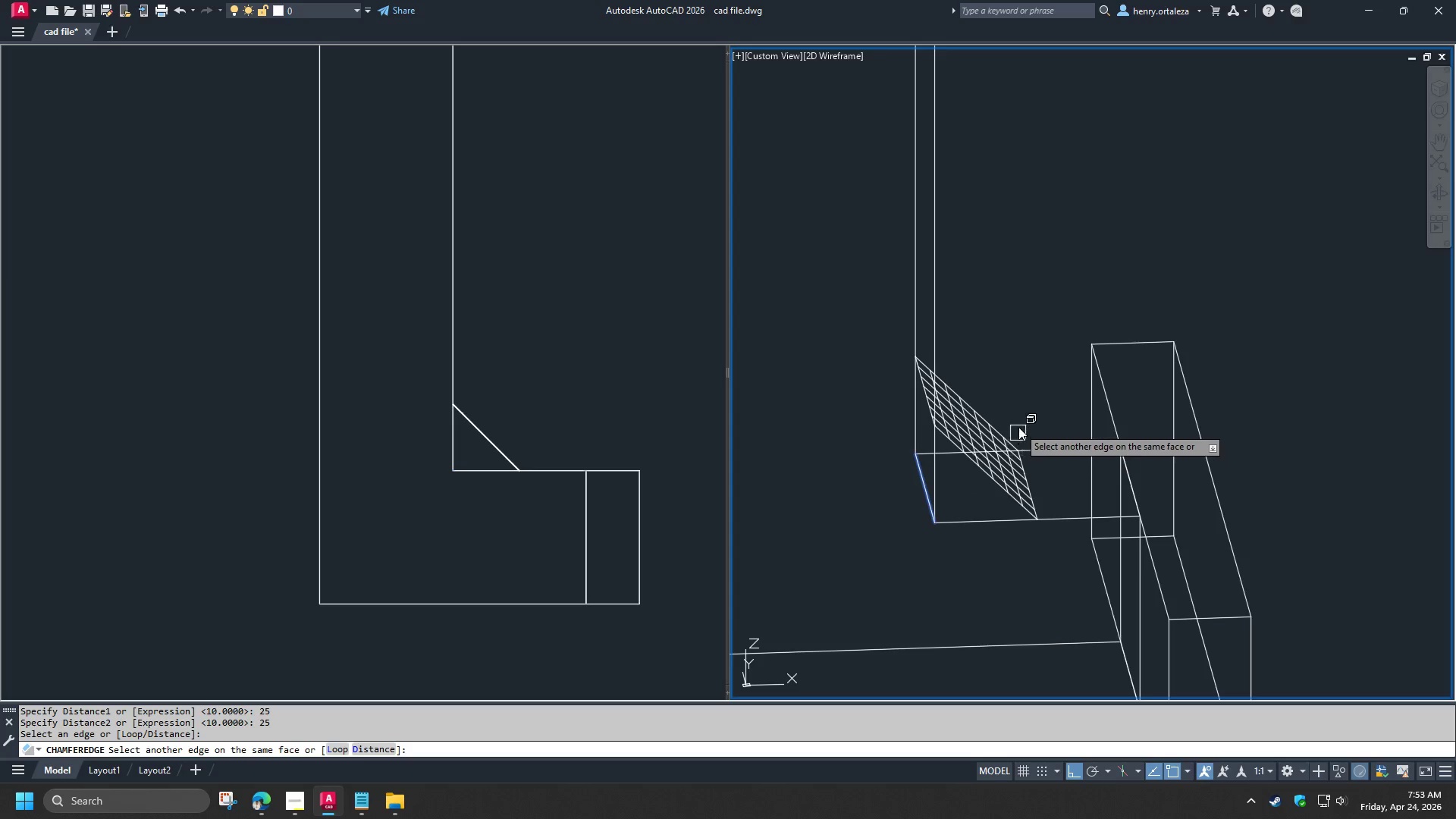 
key(Space)
 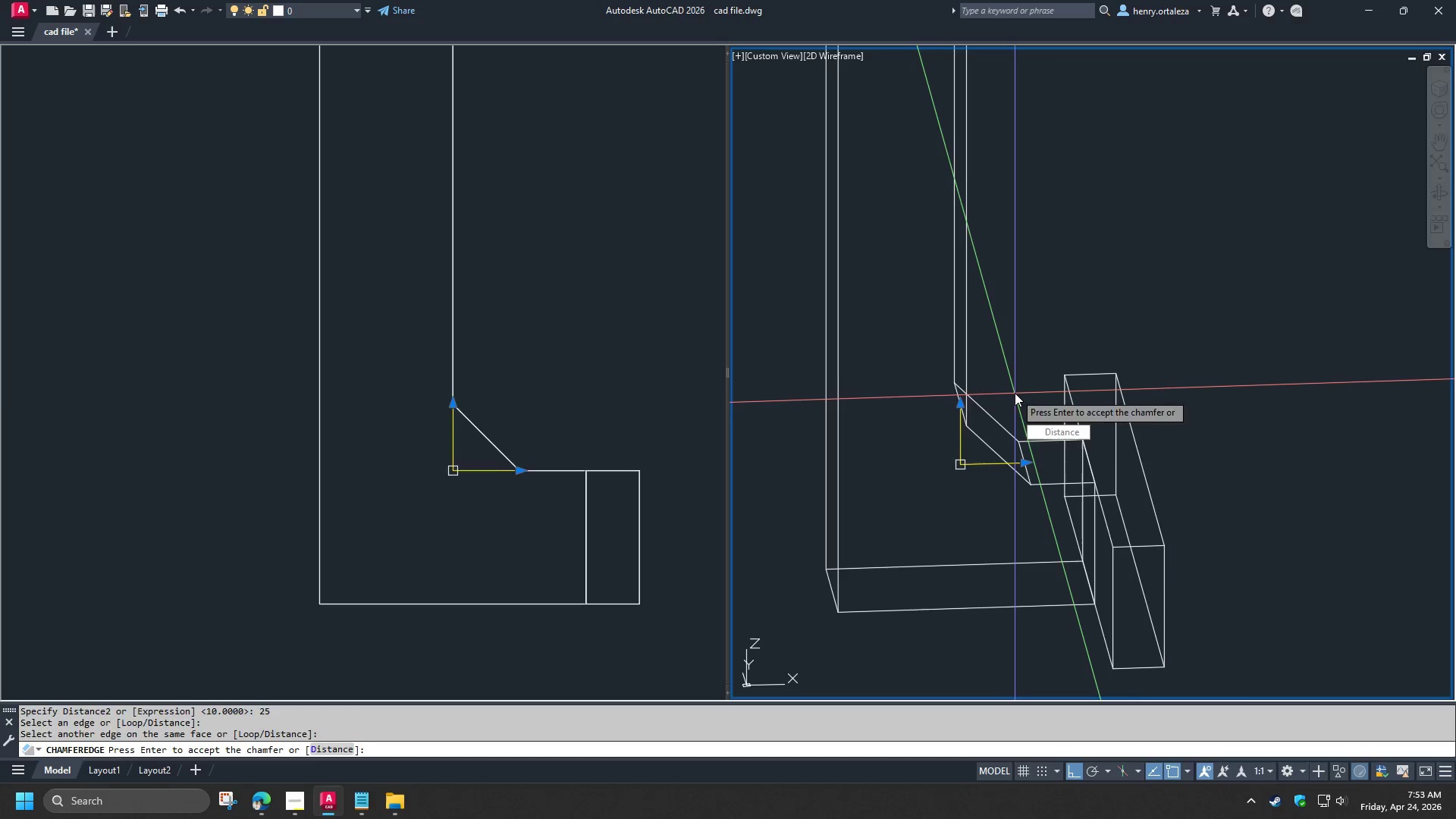 
scroll: coordinate [1018, 427], scroll_direction: down, amount: 1.0
 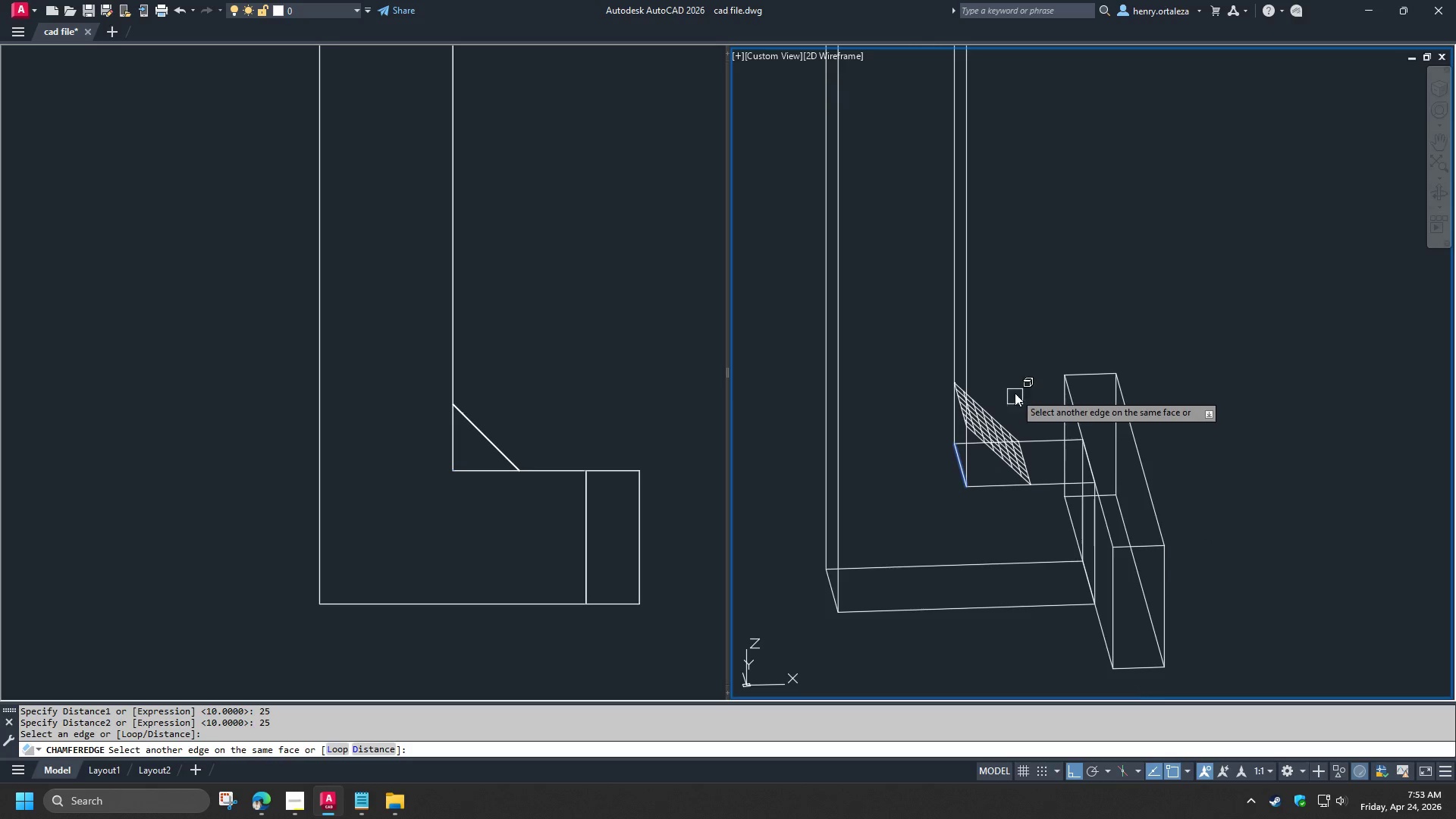 
key(Space)
 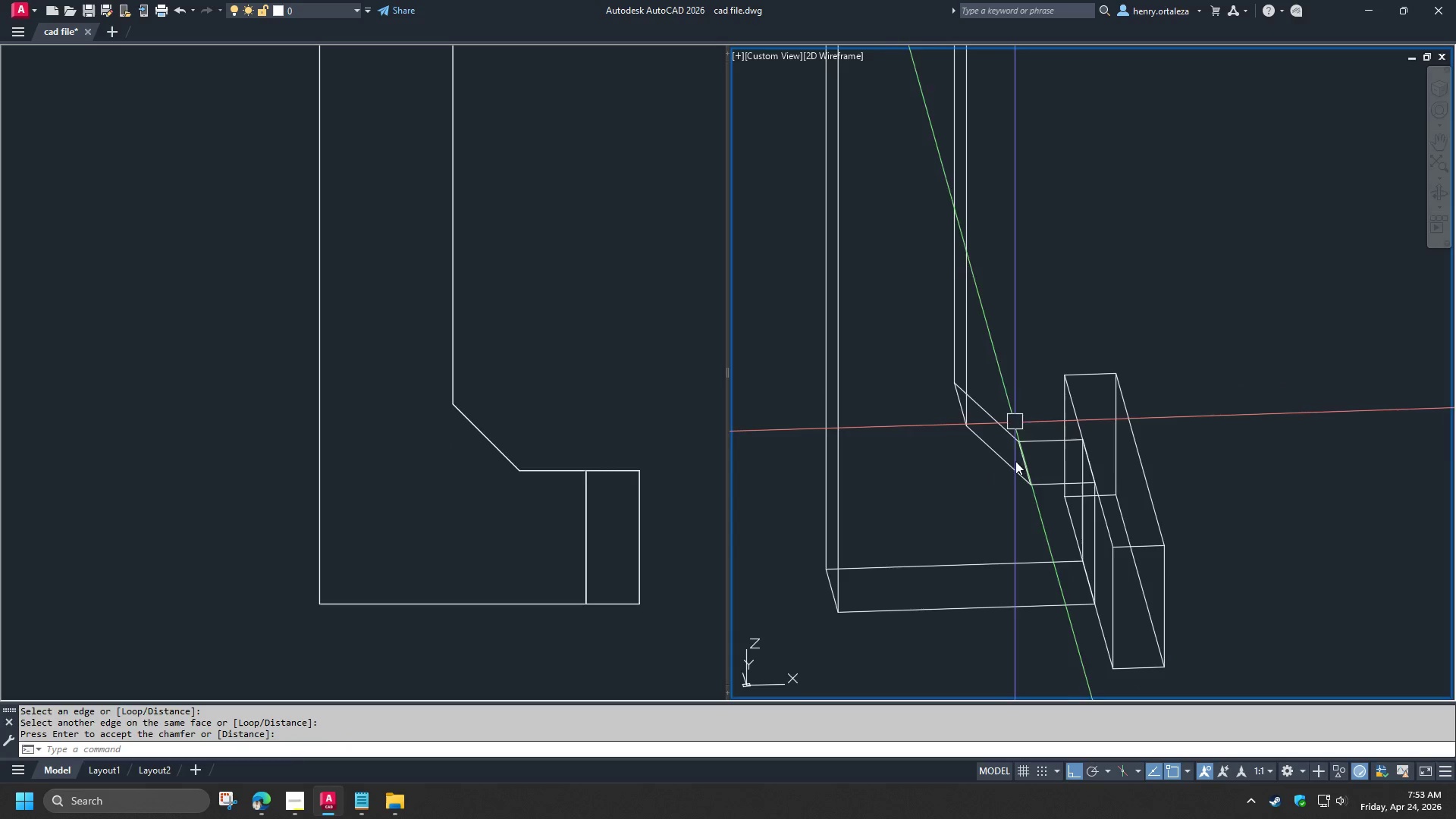 
hold_key(key=ShiftLeft, duration=1.51)
 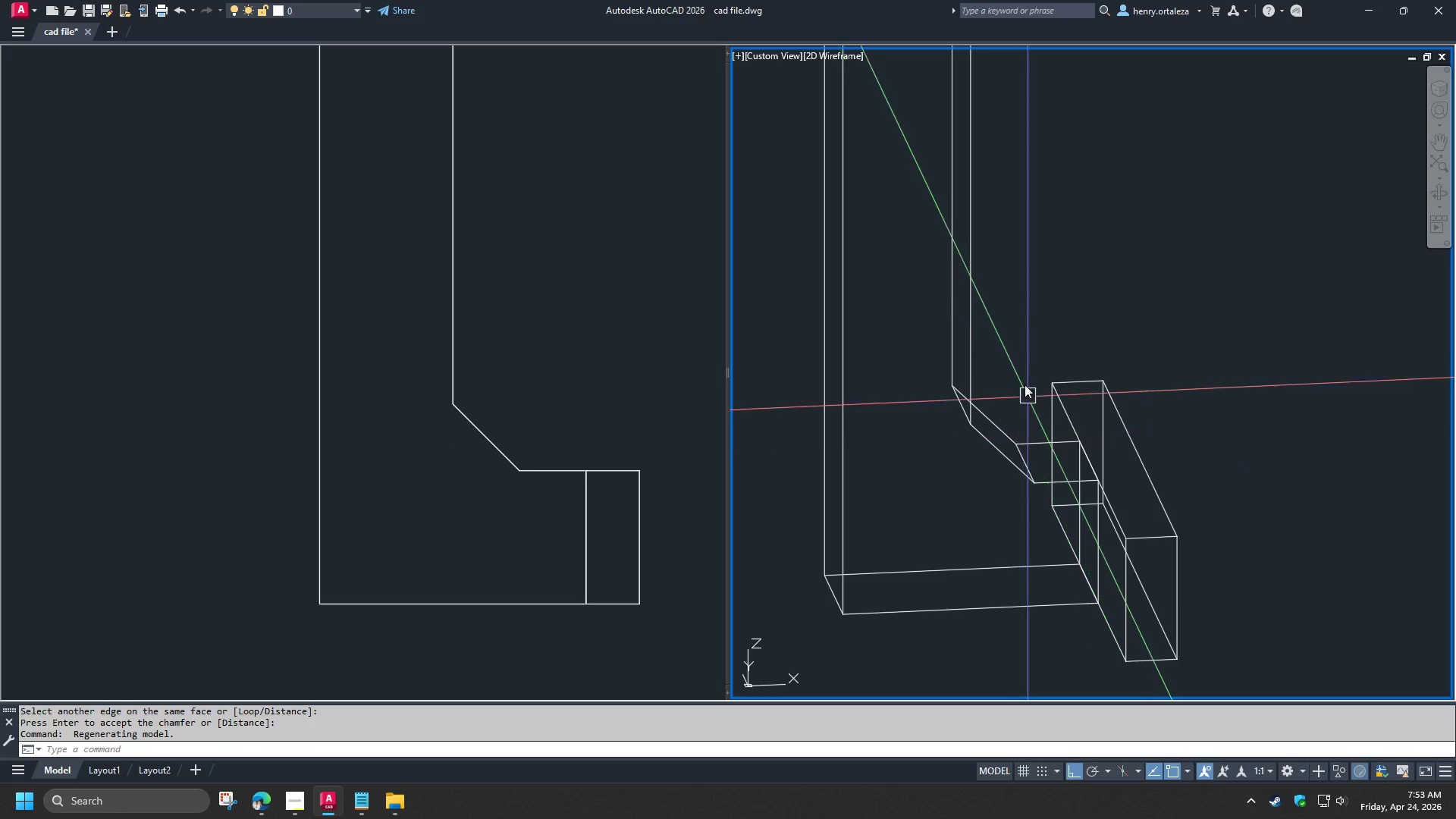 
hold_key(key=ShiftLeft, duration=0.31)
 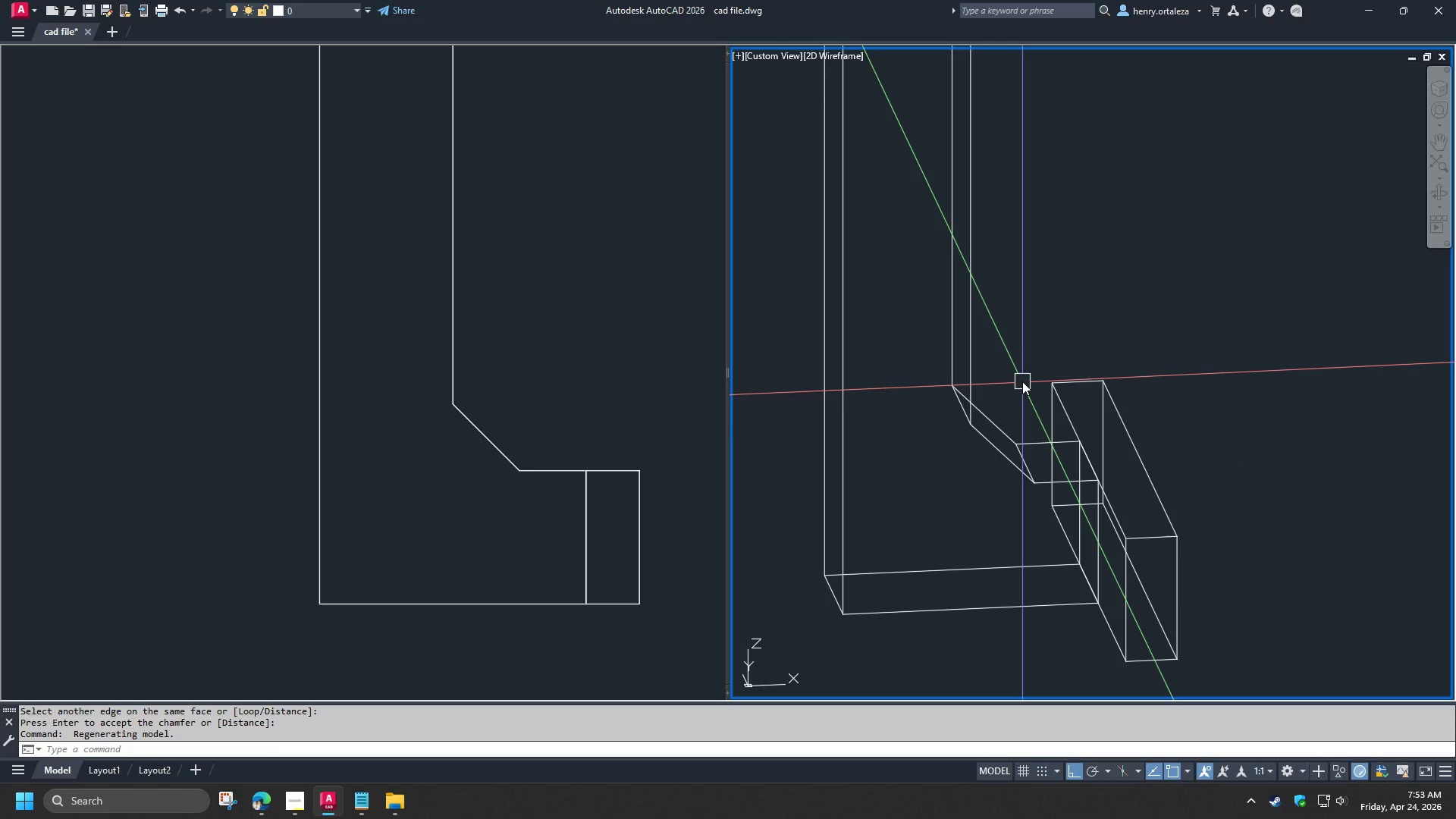 
type(cha)
 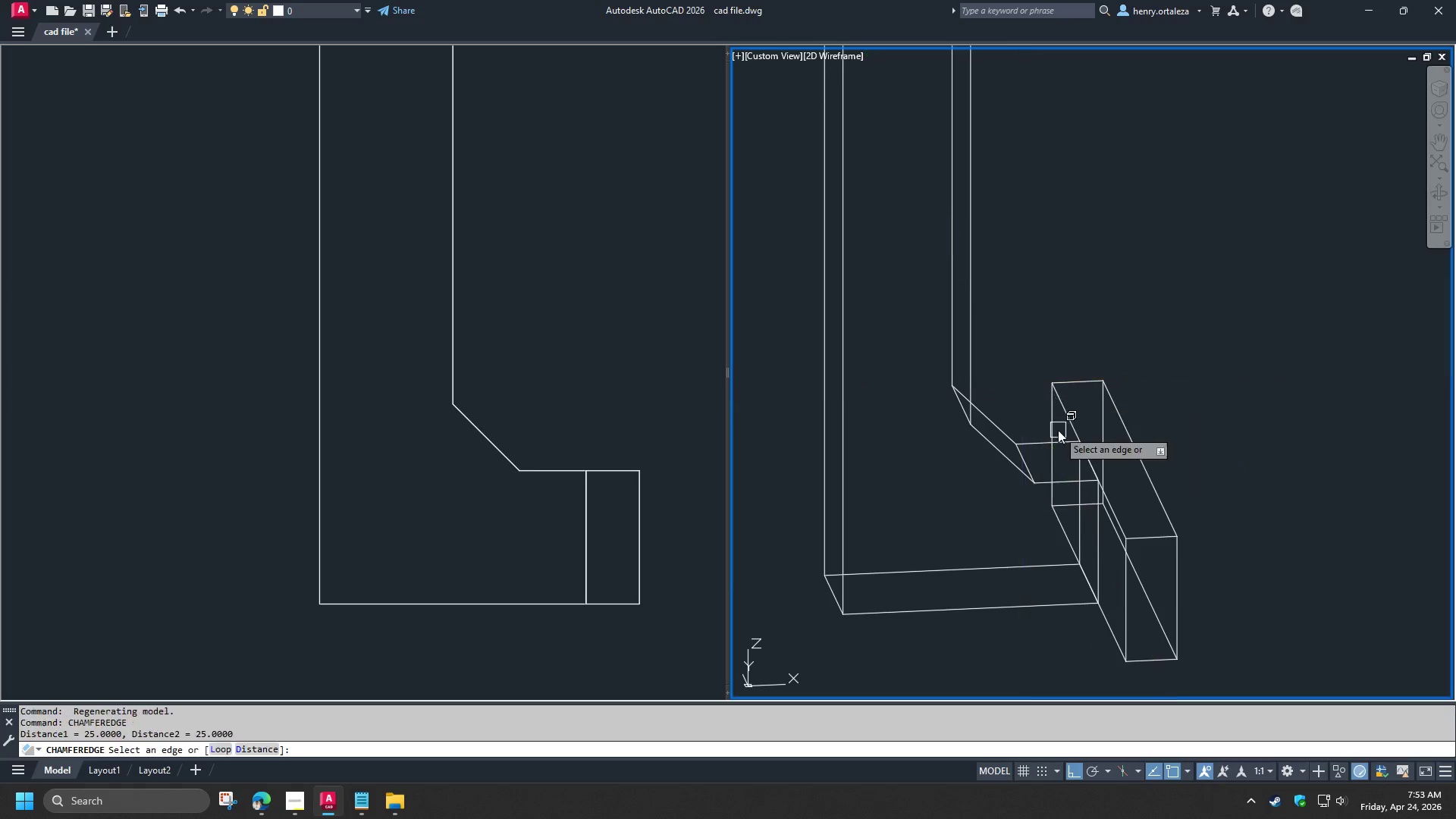 
key(D)
 